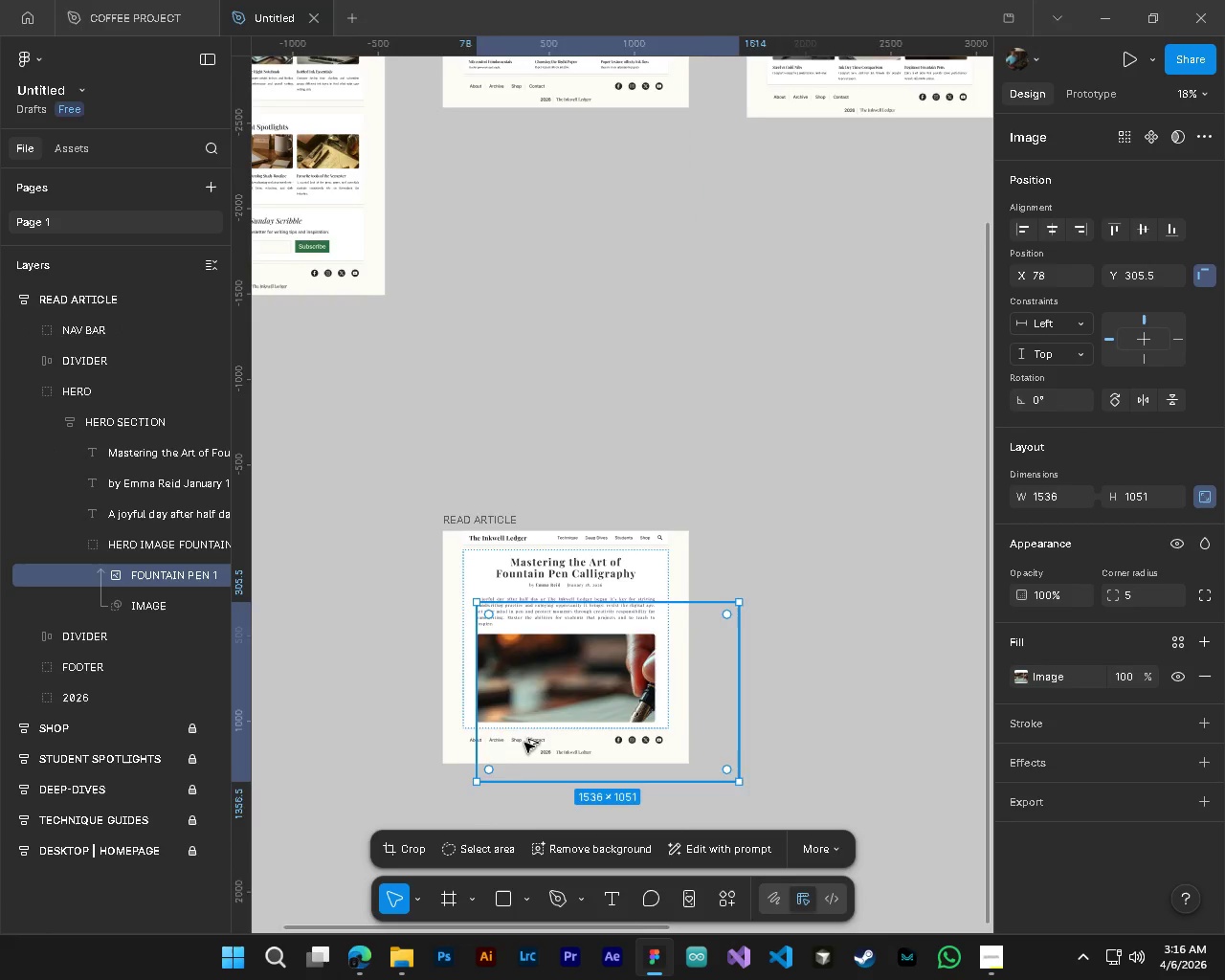 
hold_key(key=ControlLeft, duration=0.41)
hold_key(key=AltLeft, duration=0.39)
scroll: coordinate [525, 744], scroll_direction: up, amount: 4.0
 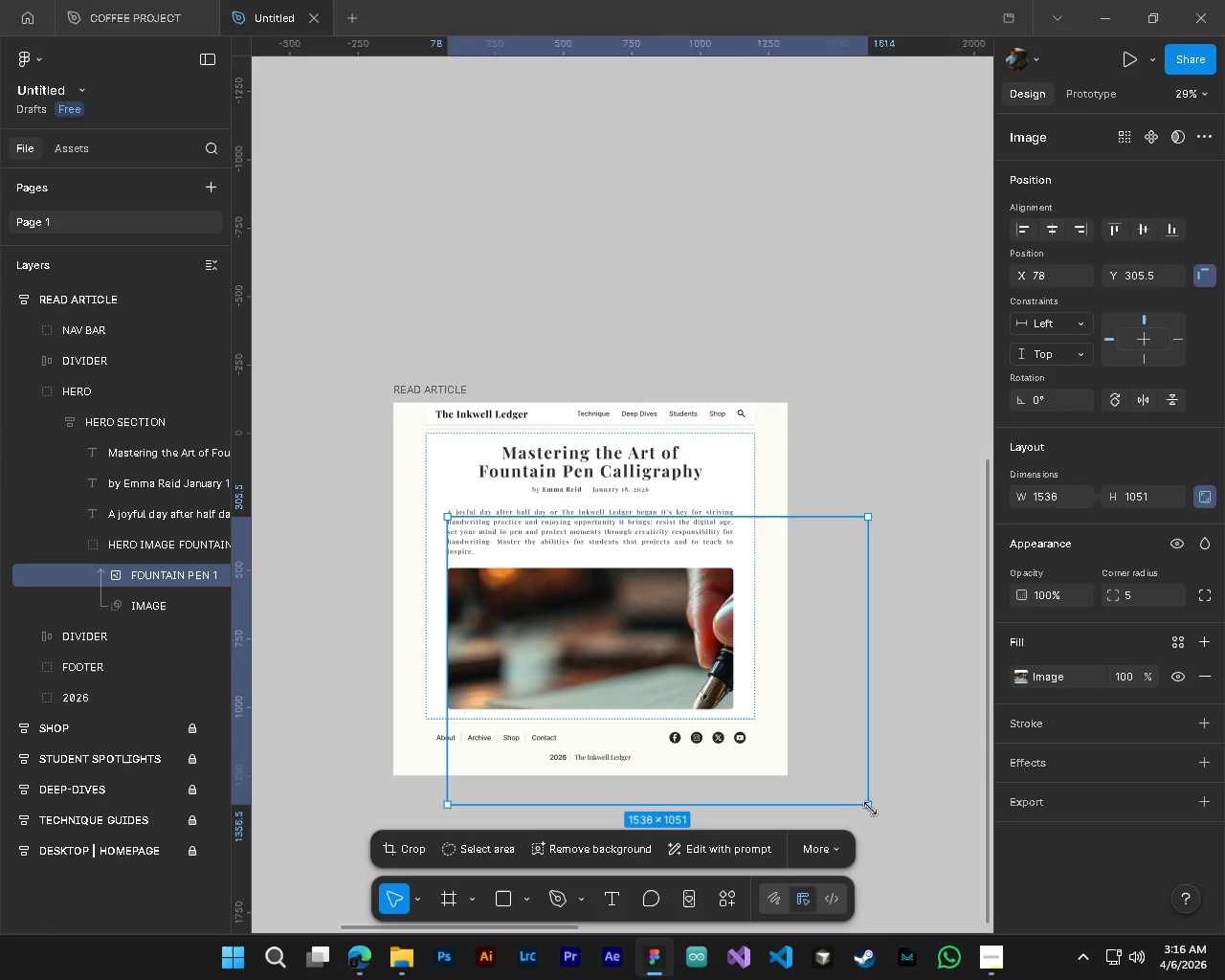 
left_click_drag(start_coordinate=[872, 810], to_coordinate=[752, 751])
 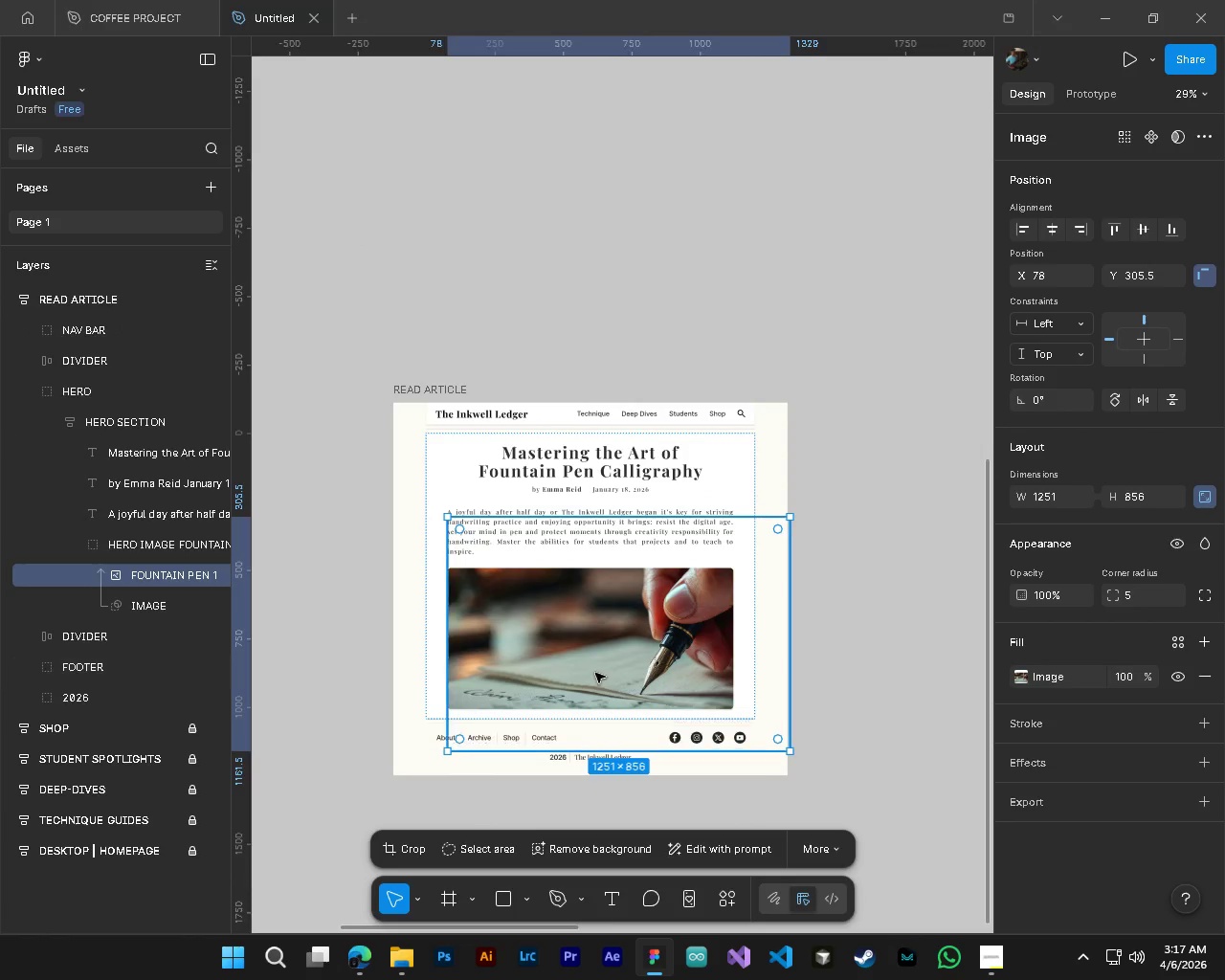 
hold_key(key=ShiftLeft, duration=0.33)
 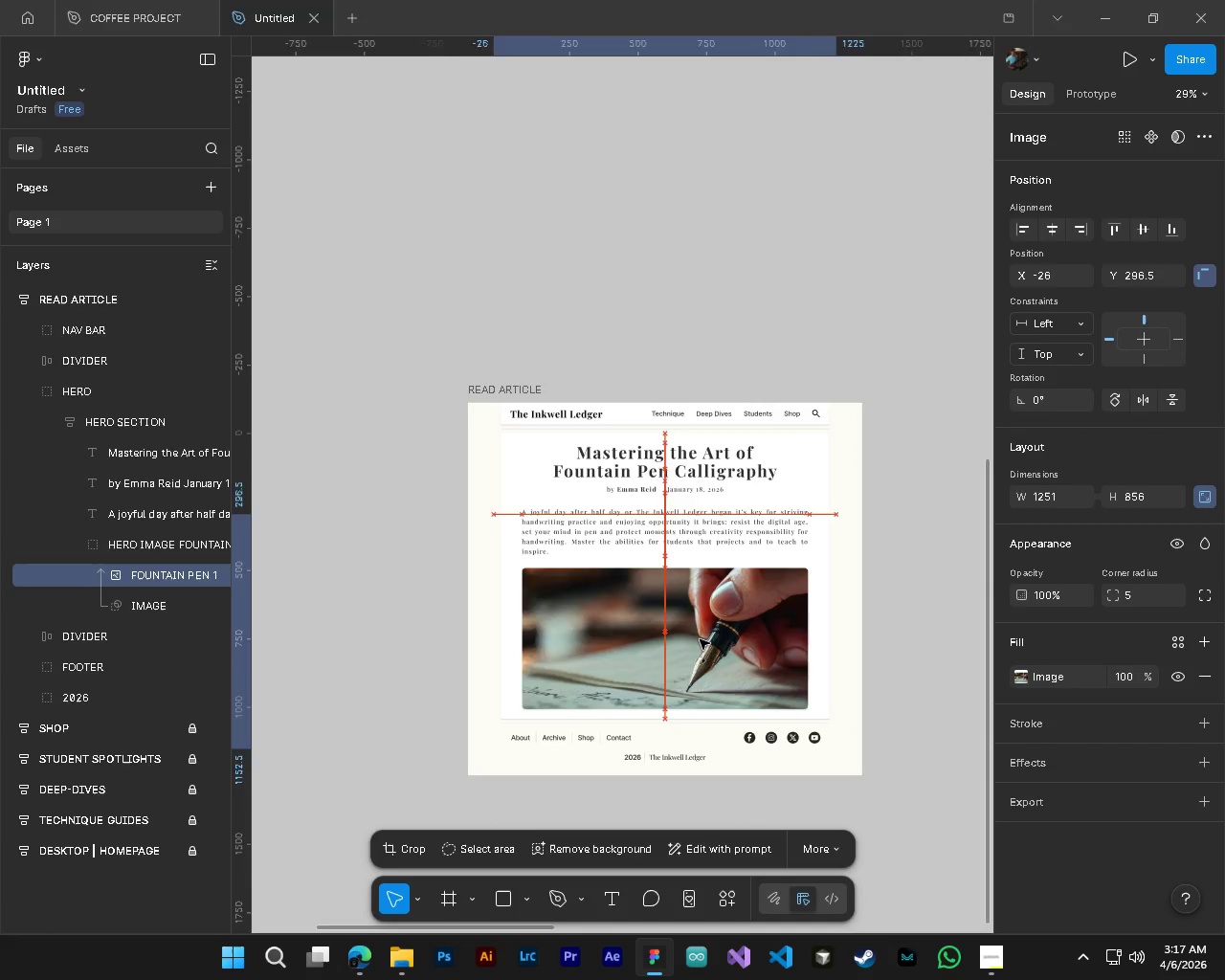 
left_click_drag(start_coordinate=[742, 648], to_coordinate=[705, 626])
 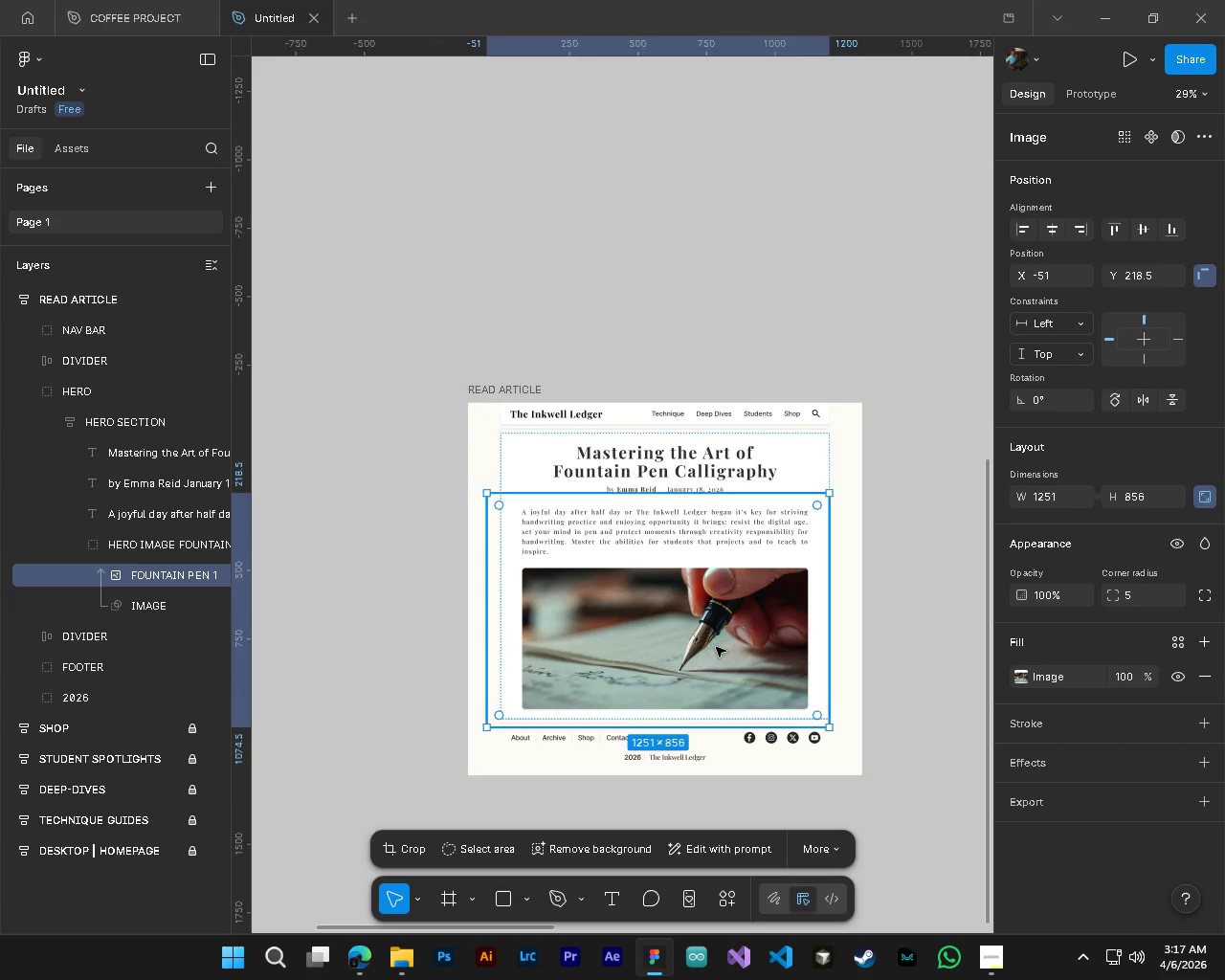 
scroll: coordinate [599, 673], scroll_direction: up, amount: 3.0
 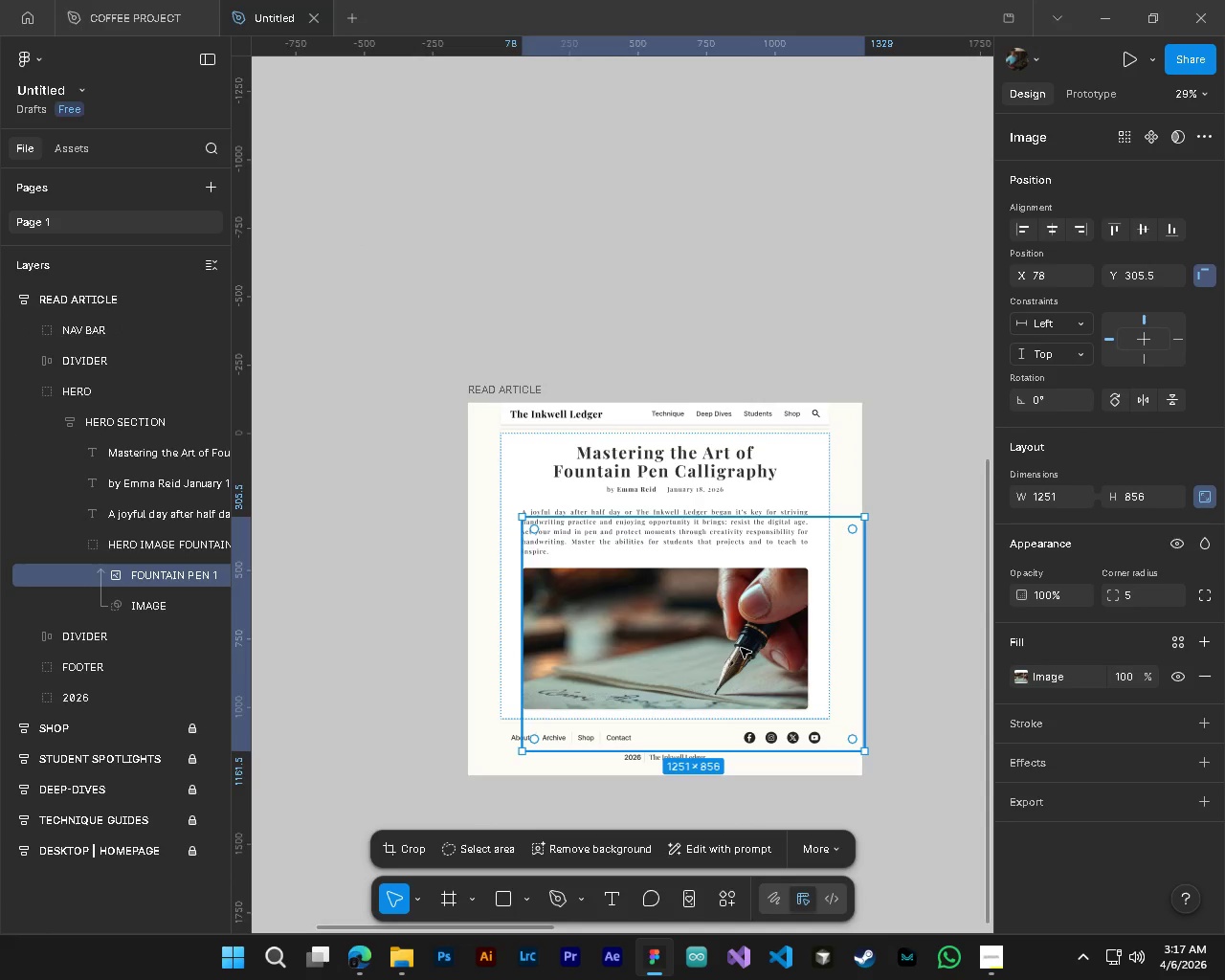 
key(Alt+AltLeft)
 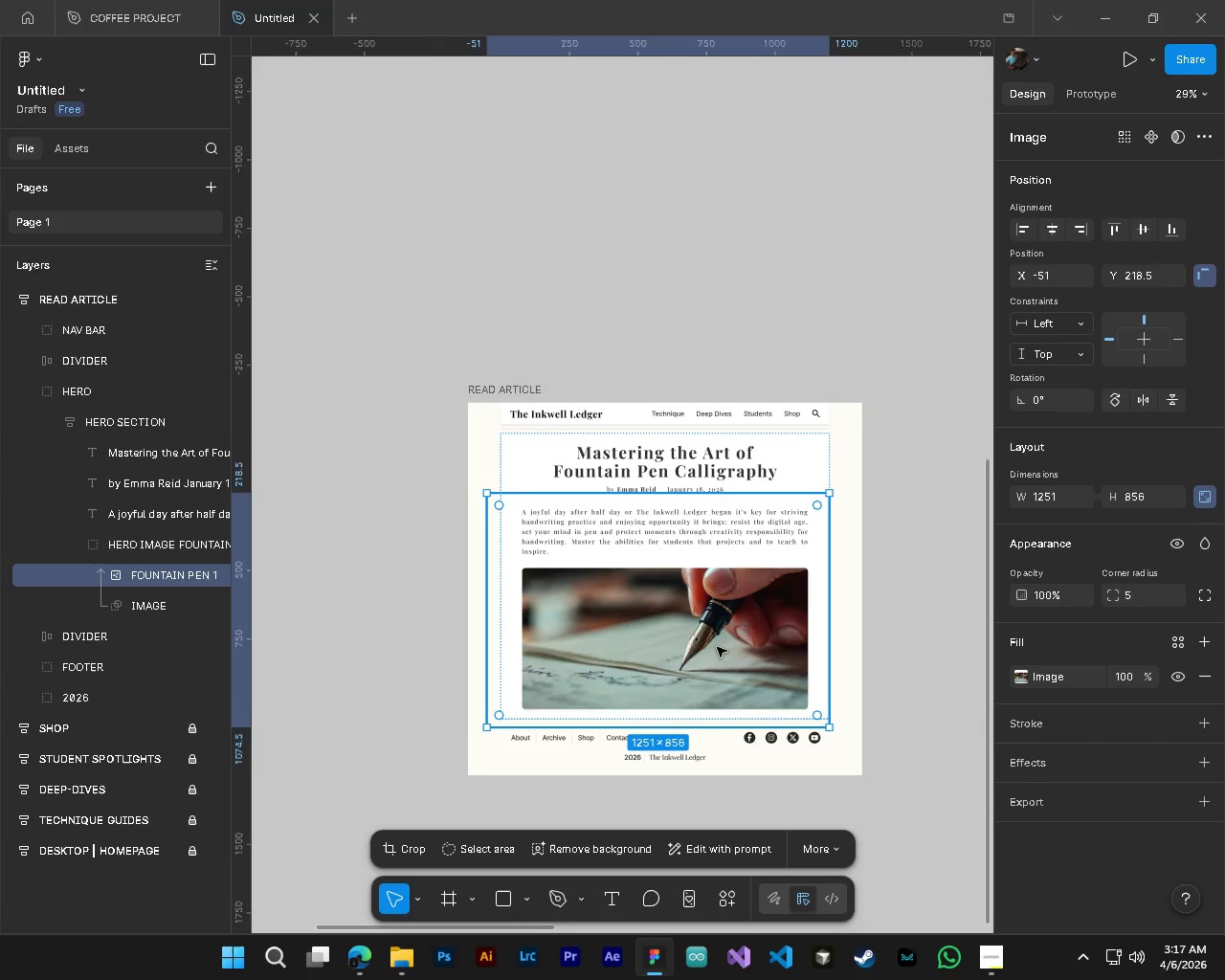 
hold_key(key=ControlLeft, duration=0.5)
 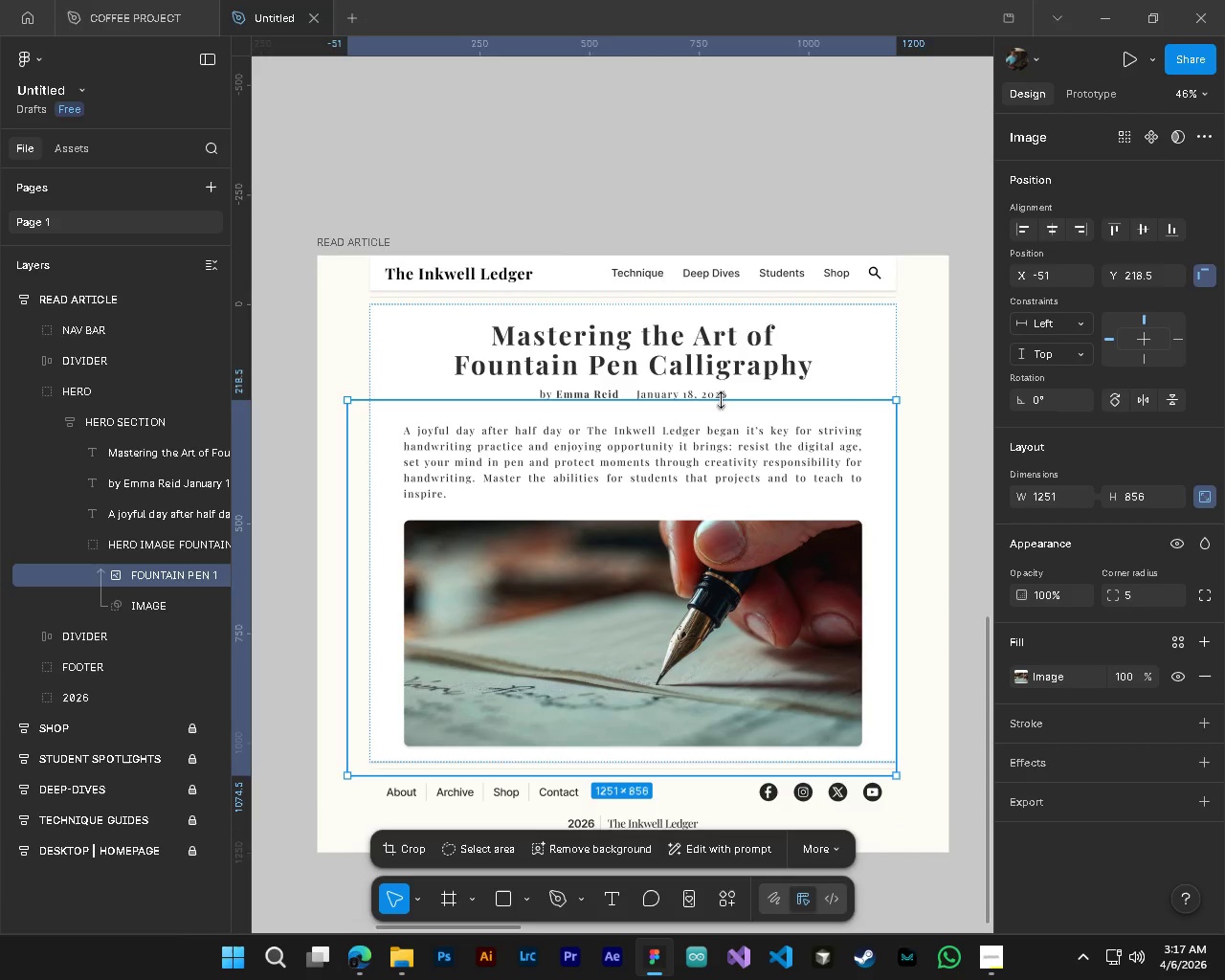 
key(Alt+Control+AltLeft)
 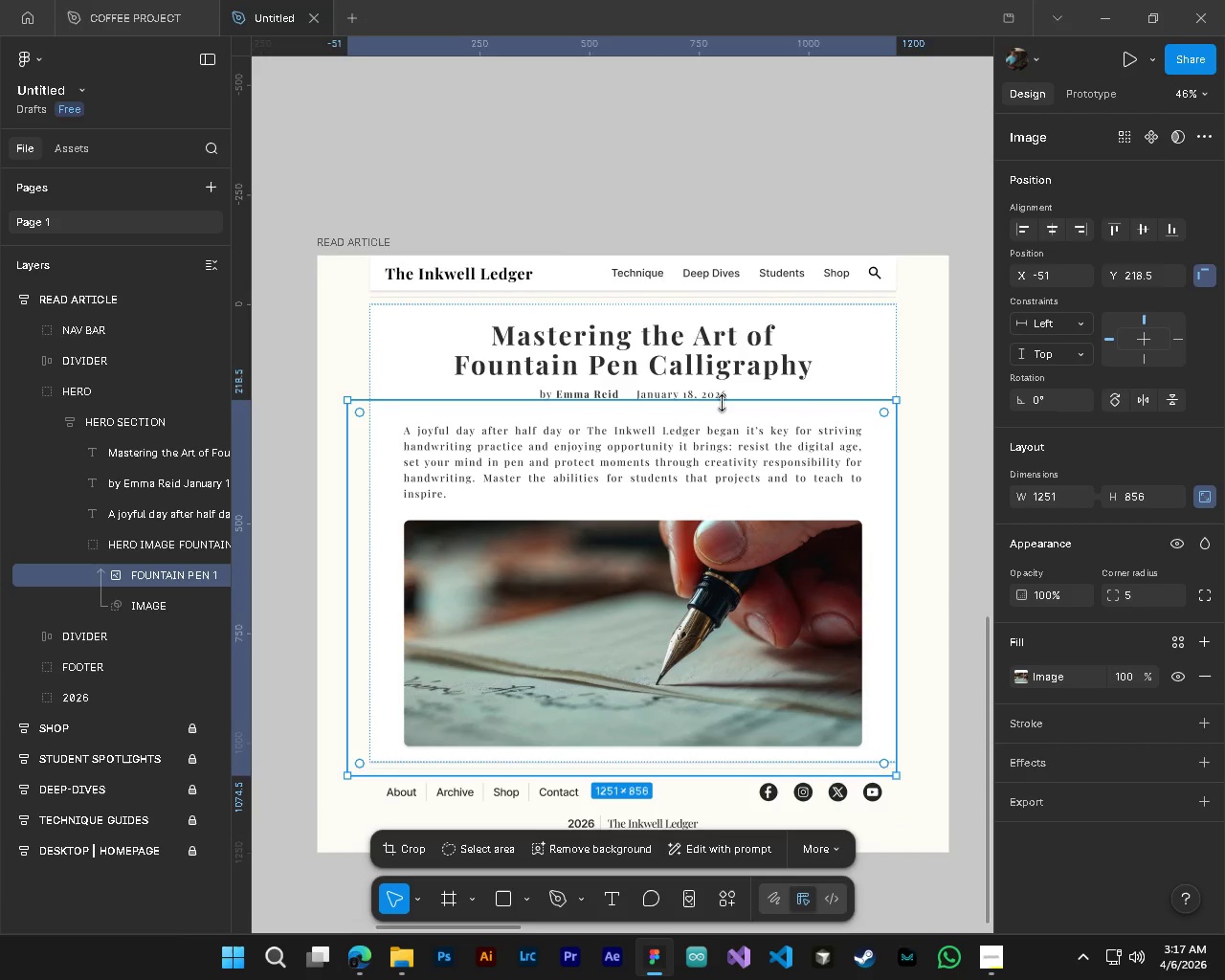 
scroll: coordinate [720, 647], scroll_direction: up, amount: 4.0
 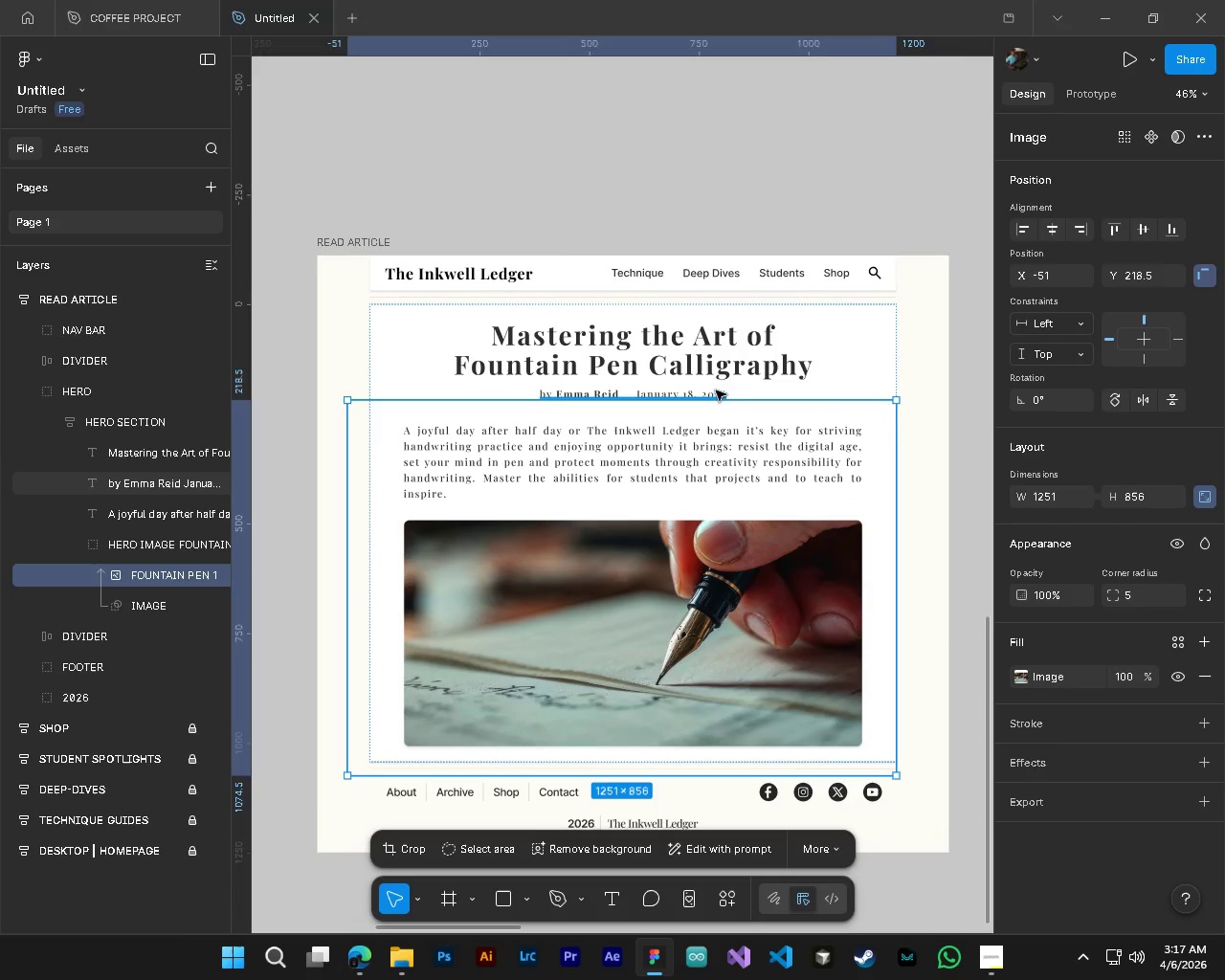 
left_click_drag(start_coordinate=[723, 403], to_coordinate=[753, 462])
 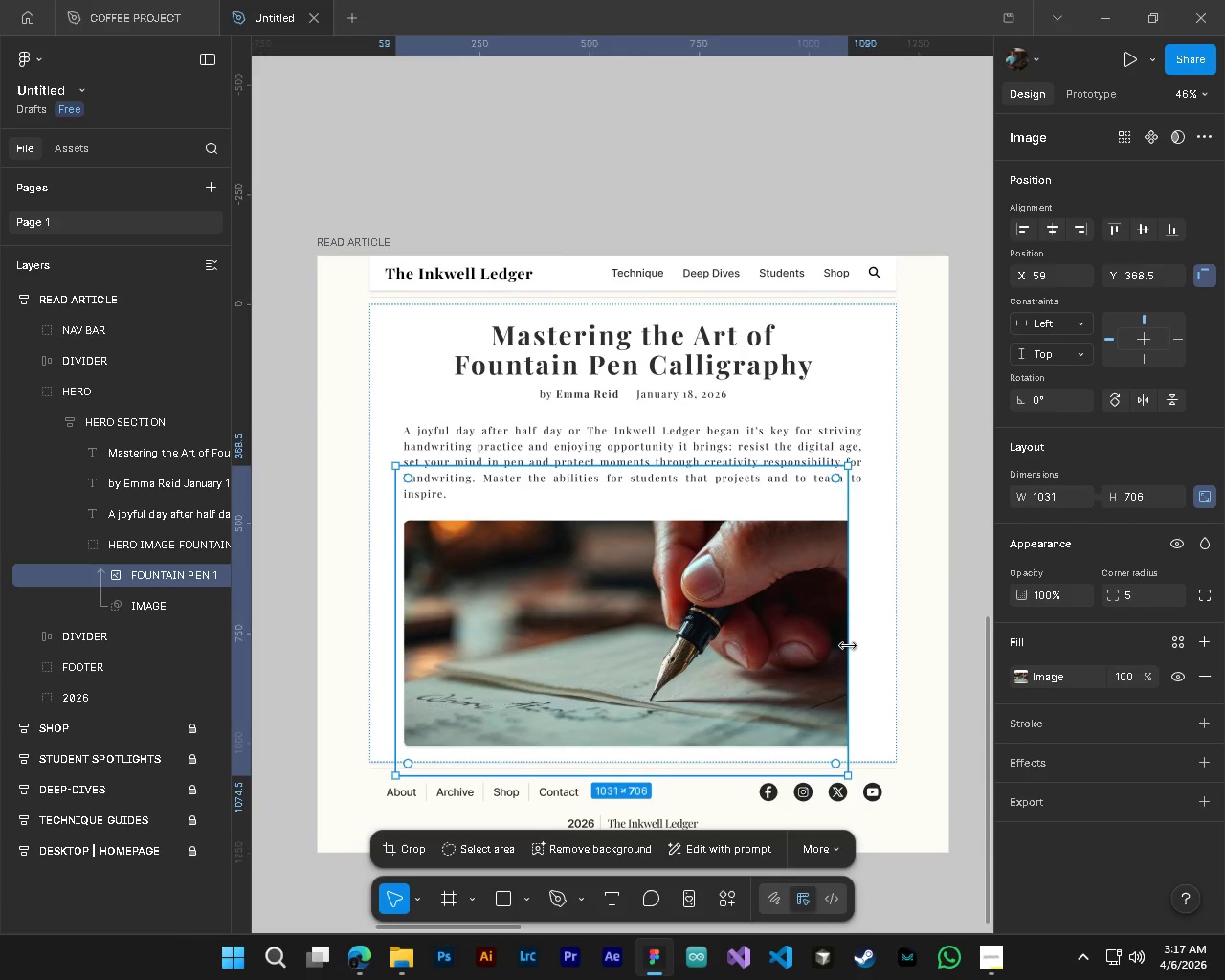 
left_click_drag(start_coordinate=[848, 646], to_coordinate=[858, 639])
 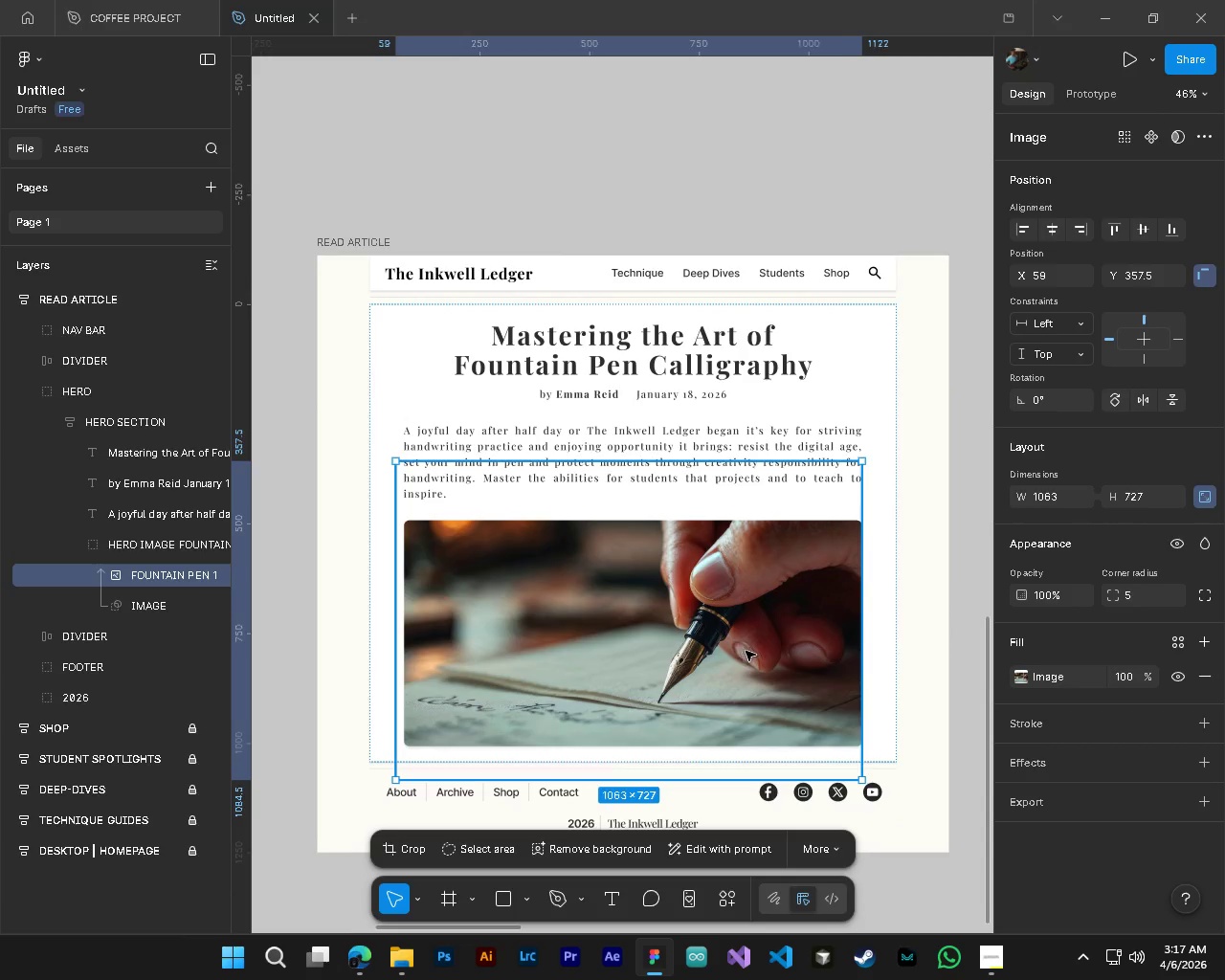 
left_click_drag(start_coordinate=[741, 652], to_coordinate=[752, 649])
 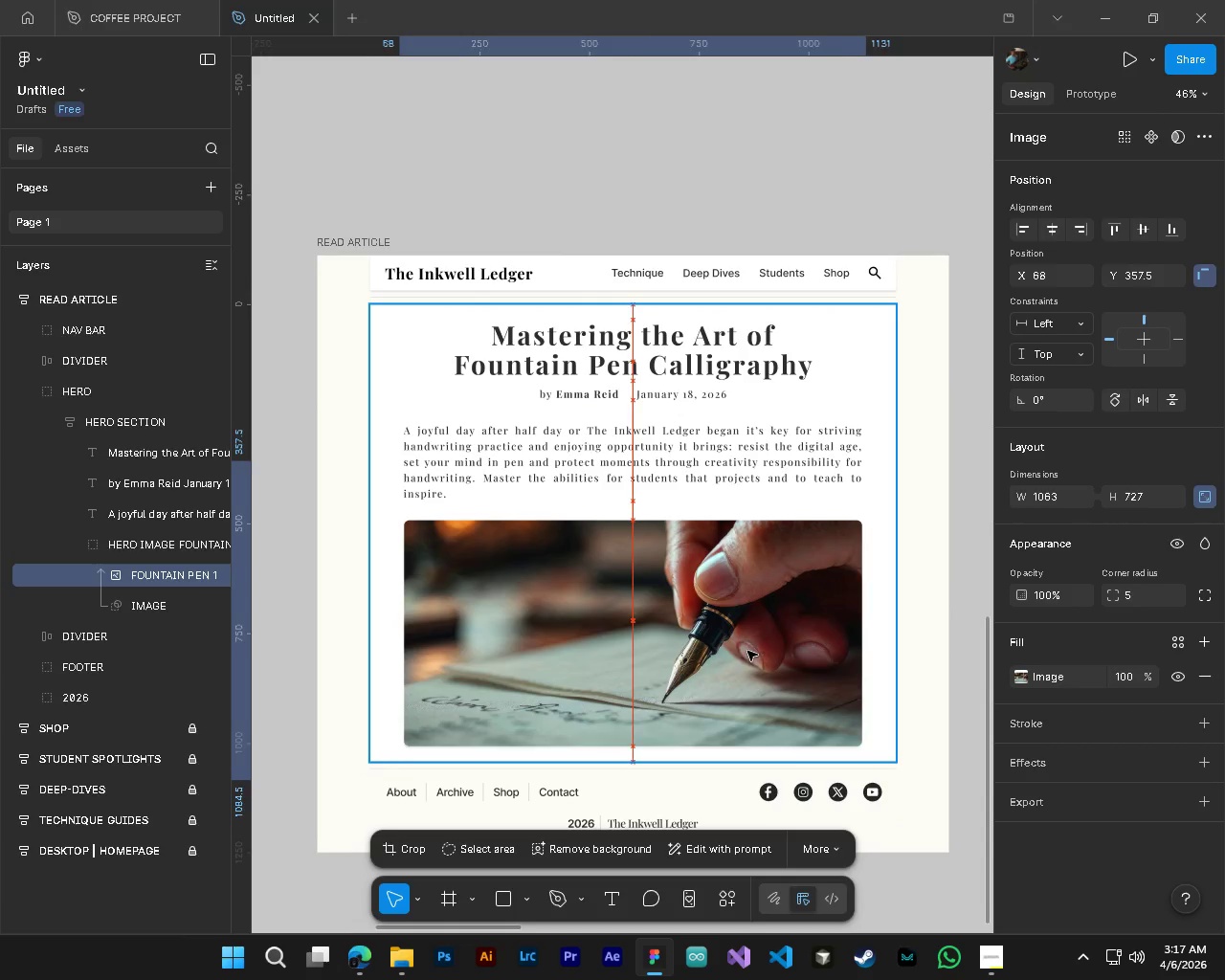 
left_click_drag(start_coordinate=[748, 651], to_coordinate=[743, 652])
 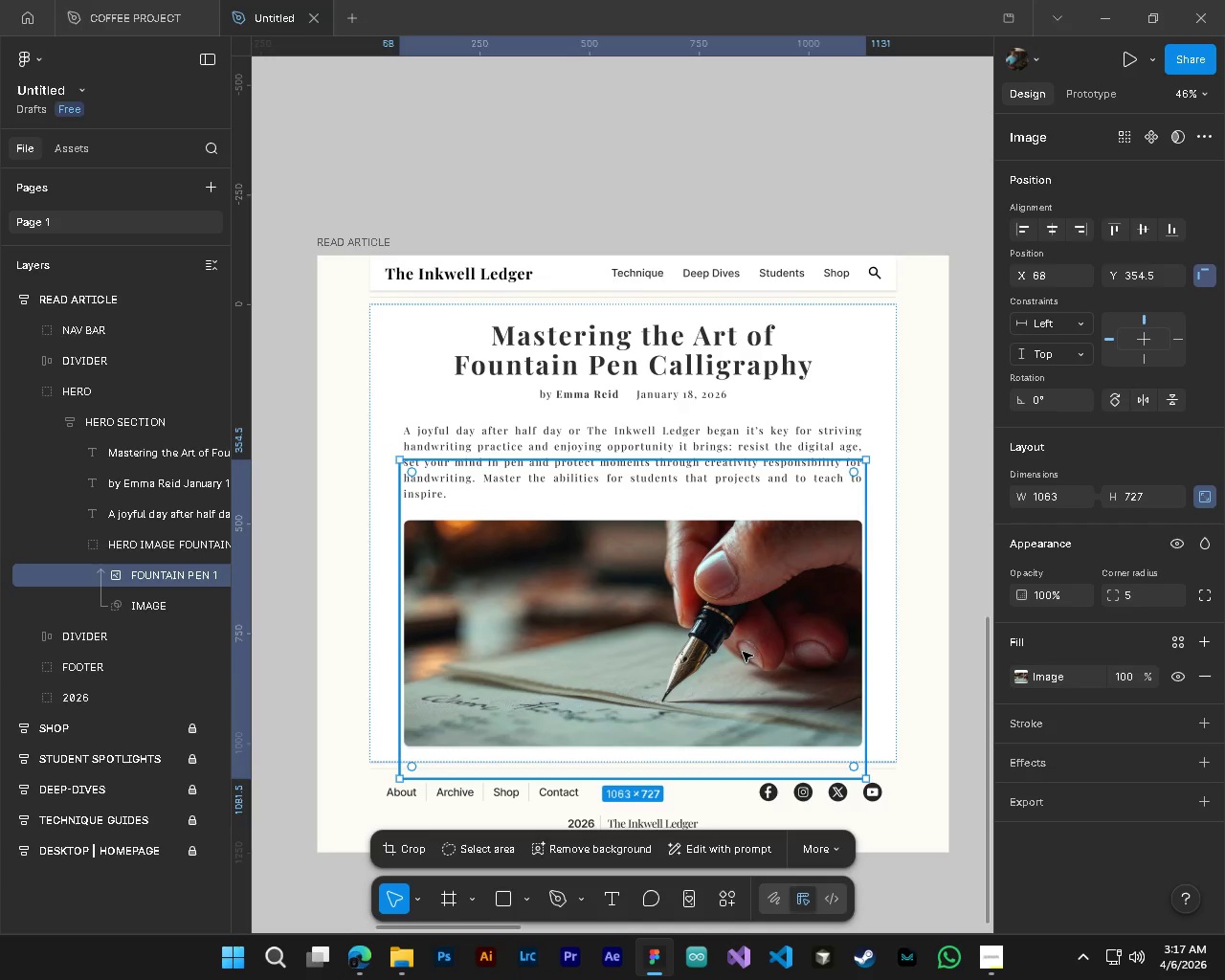 
left_click_drag(start_coordinate=[743, 652], to_coordinate=[743, 643])
 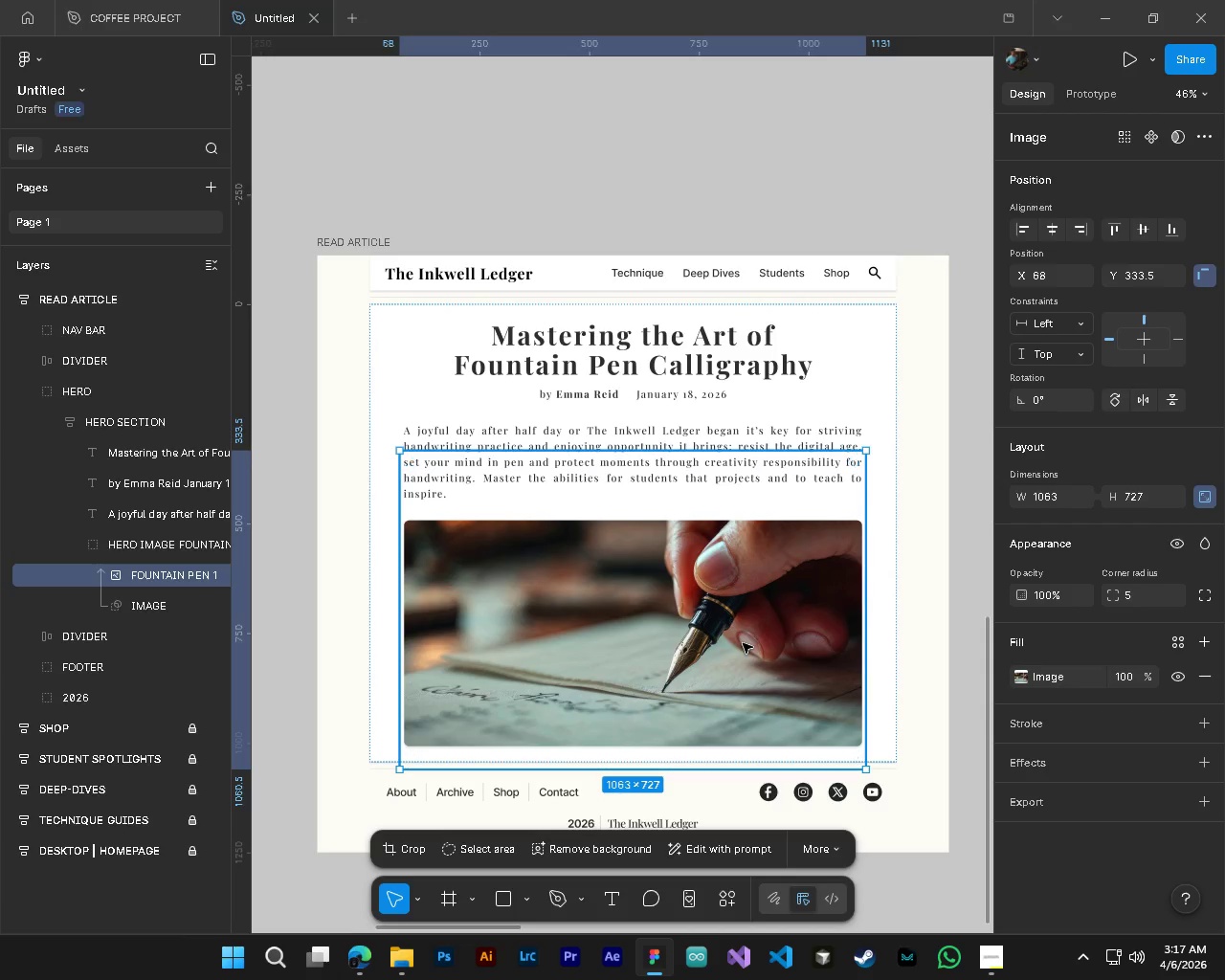 
left_click_drag(start_coordinate=[743, 643], to_coordinate=[743, 657])
 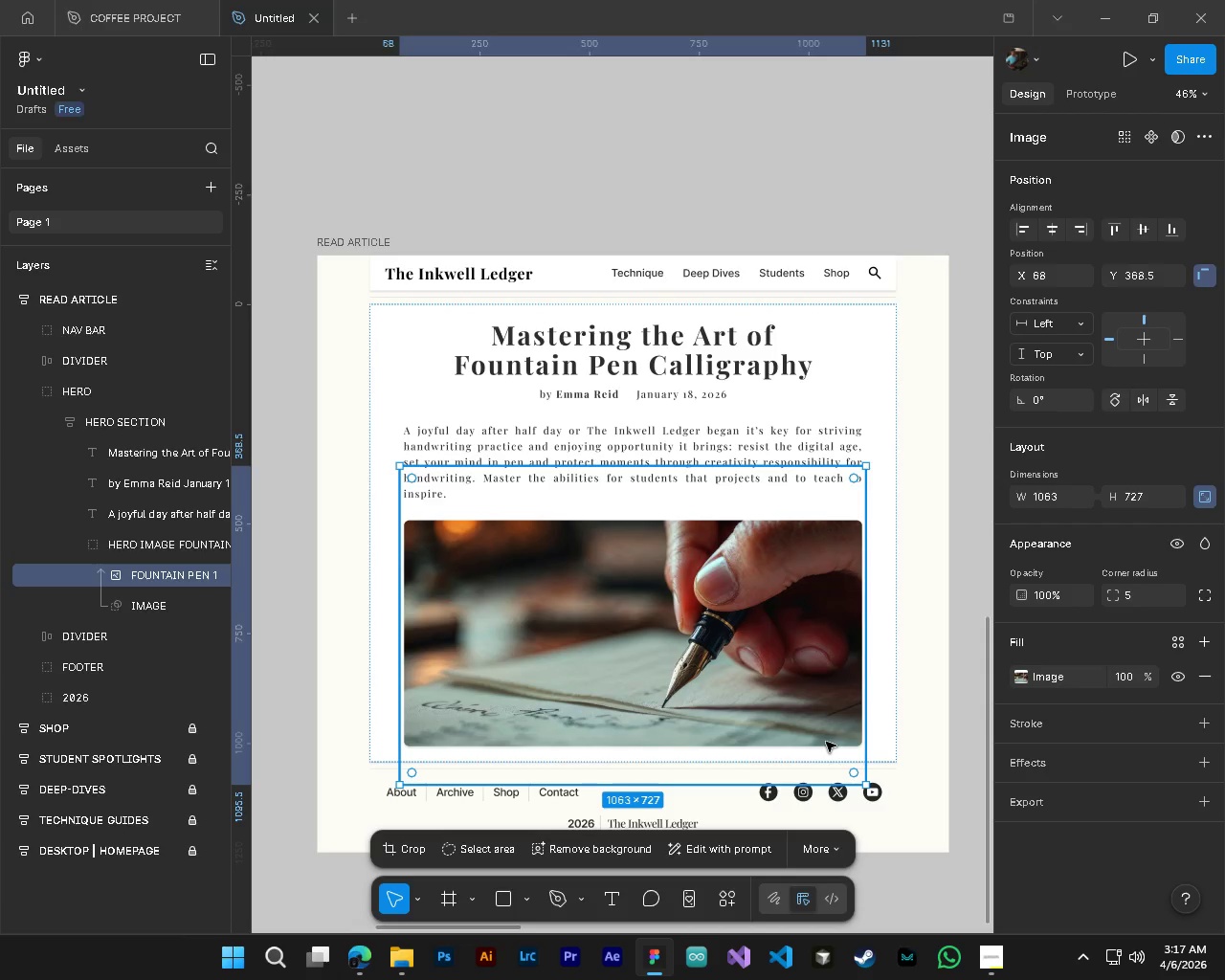 
hold_key(key=AltLeft, duration=0.36)
hold_key(key=ControlLeft, duration=0.41)
scroll: coordinate [830, 741], scroll_direction: down, amount: 4.0
 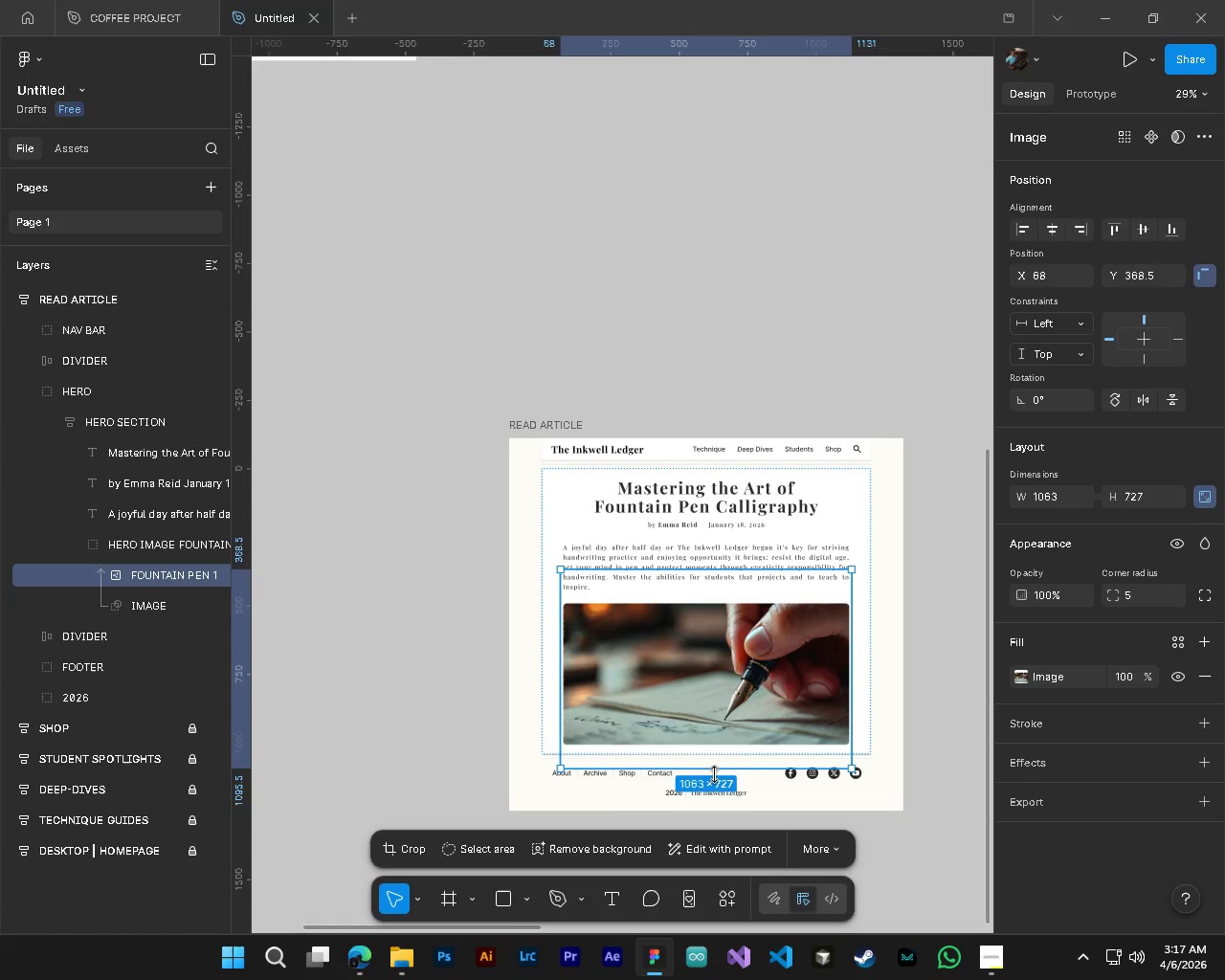 
left_click_drag(start_coordinate=[714, 774], to_coordinate=[717, 729])
 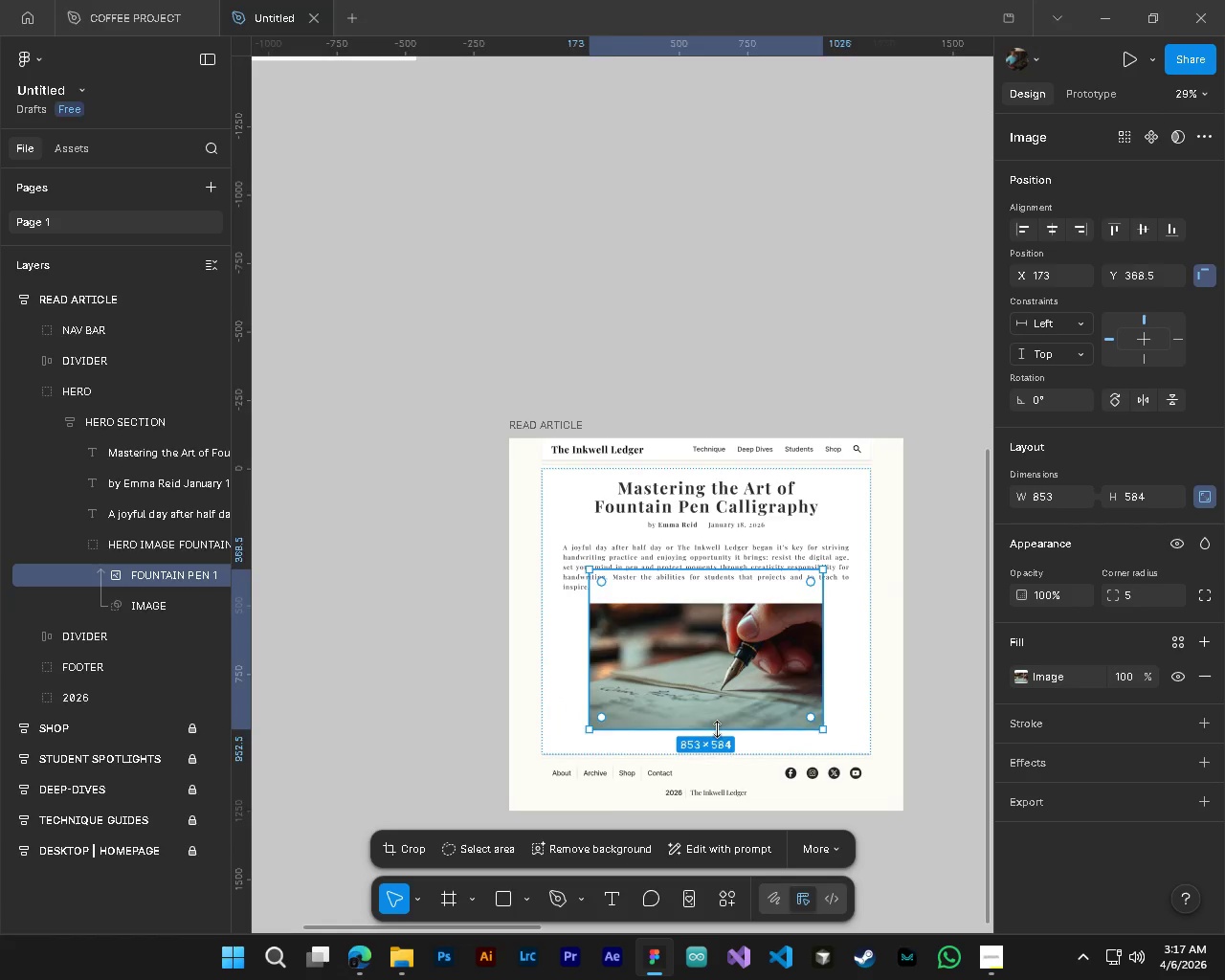 
key(Control+Z)
 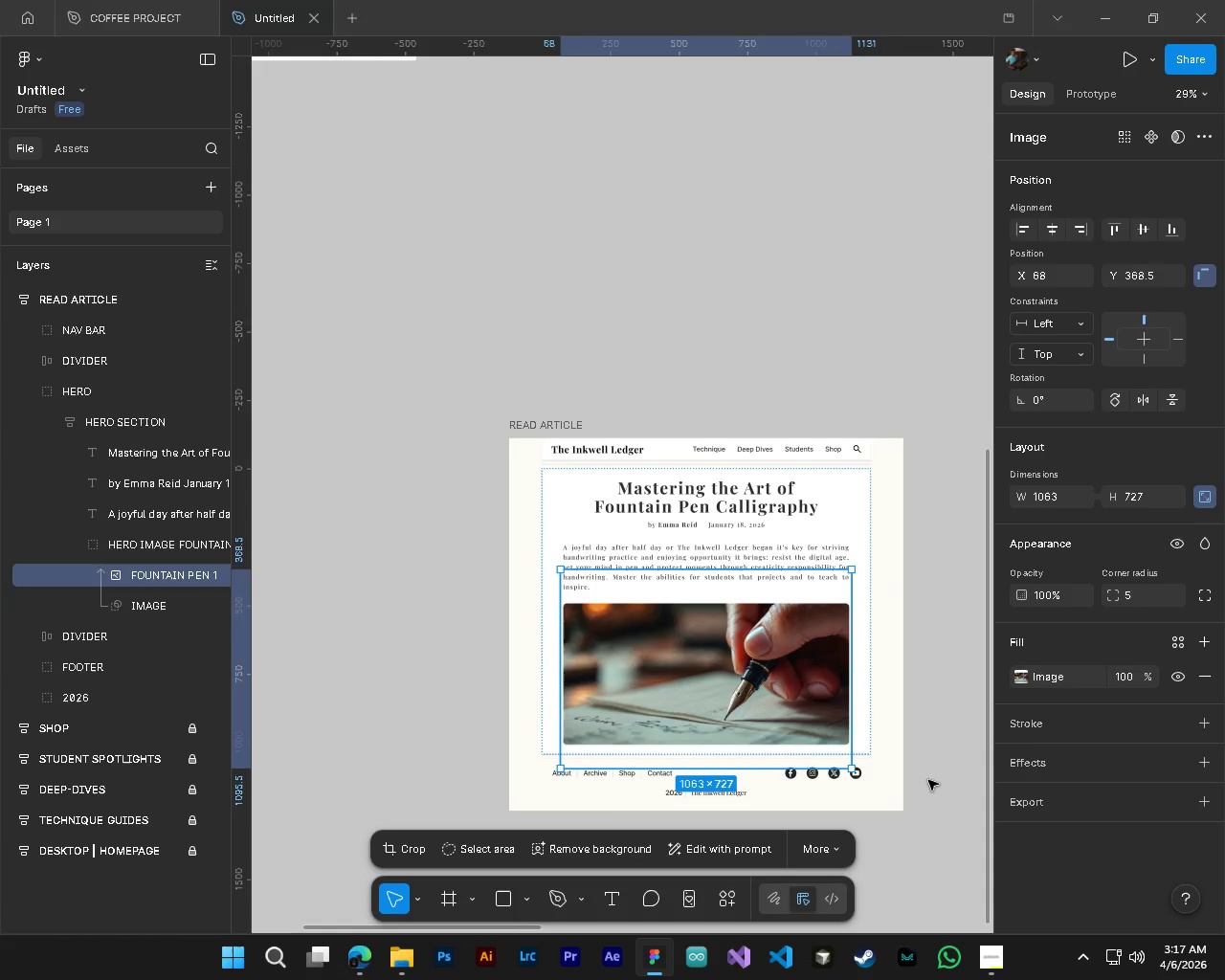 
left_click([929, 780])
 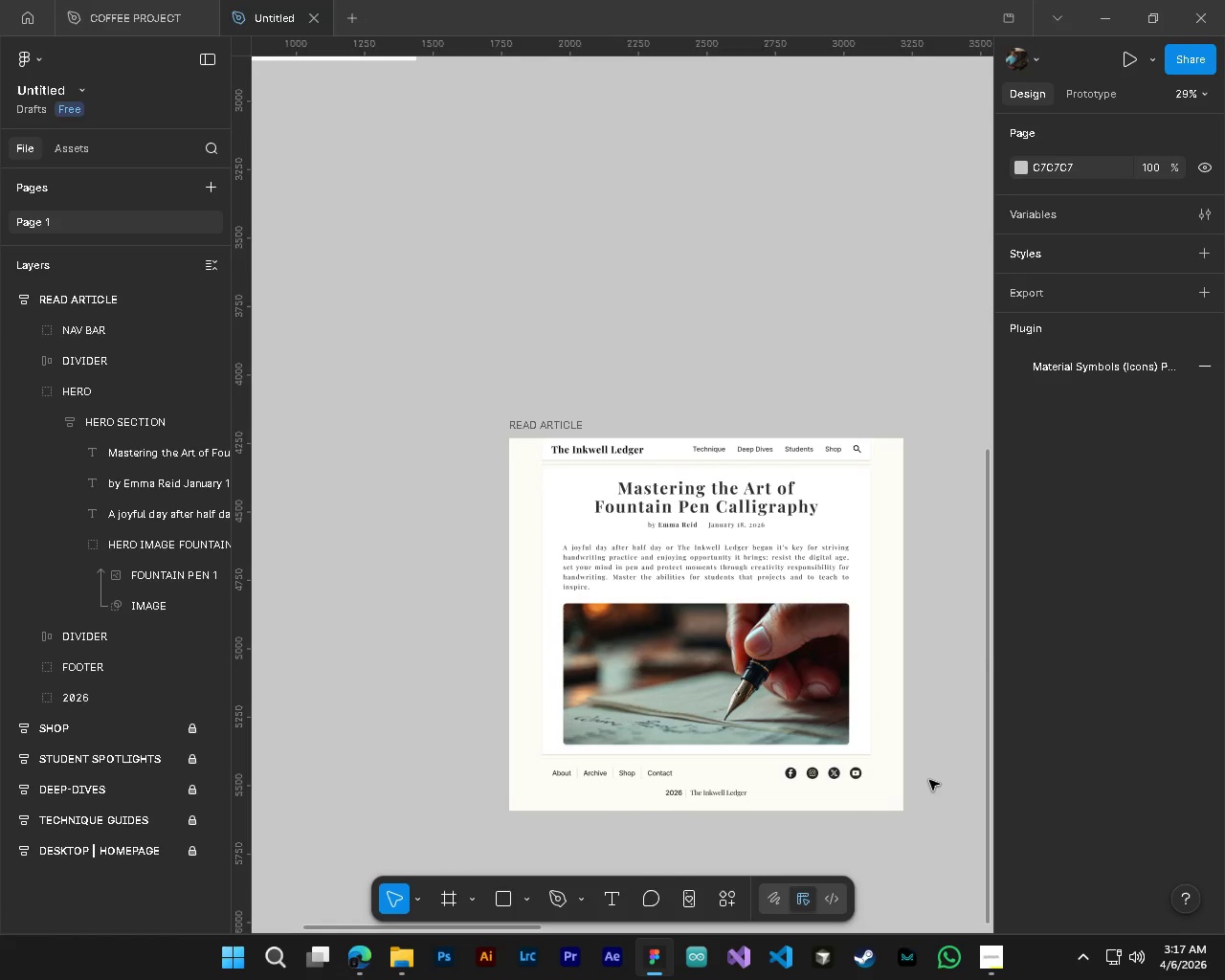 
hold_key(key=AltLeft, duration=0.38)
hold_key(key=ControlLeft, duration=0.44)
scroll: coordinate [929, 780], scroll_direction: down, amount: 3.0
 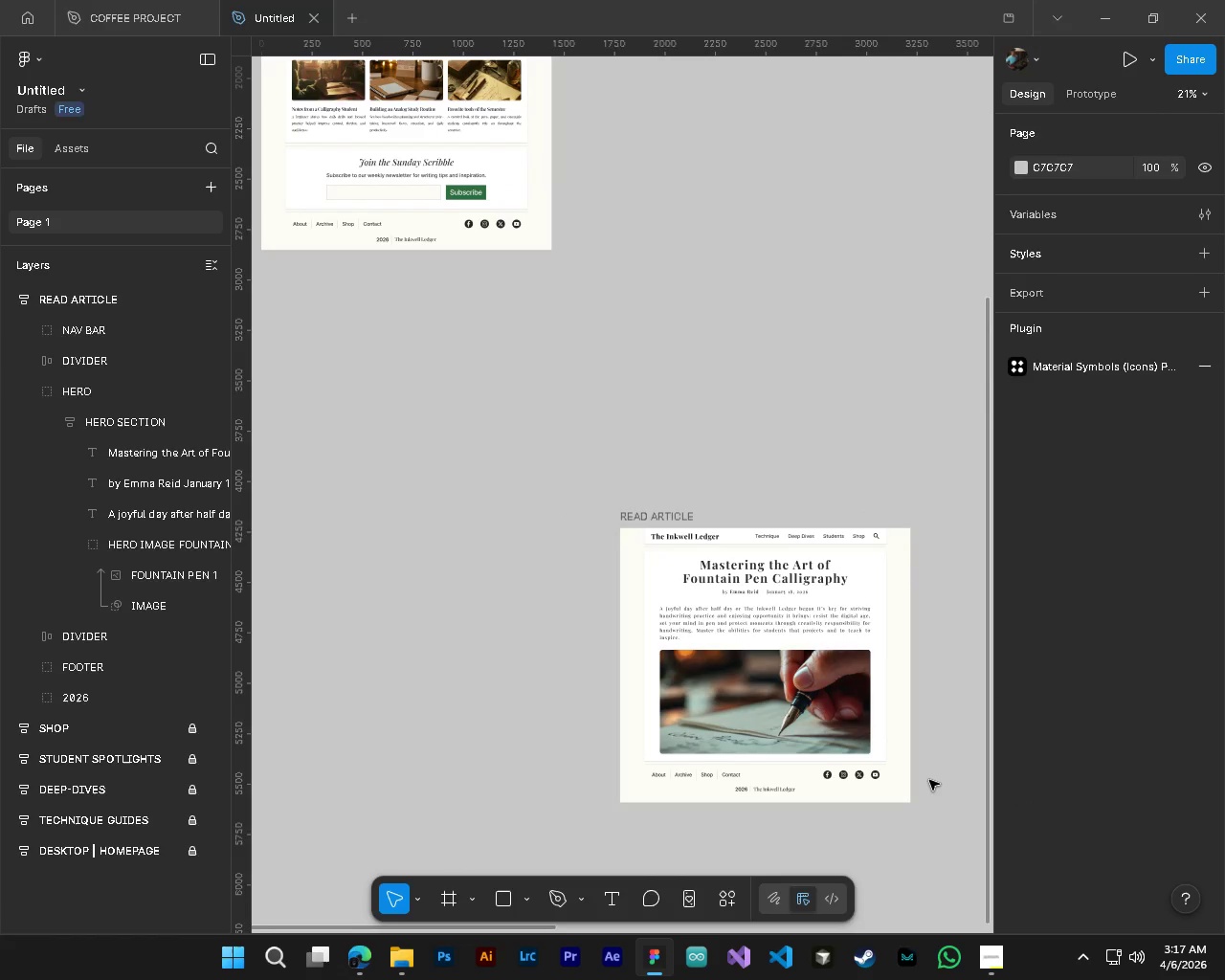 
hold_key(key=ControlLeft, duration=0.48)
hold_key(key=AltLeft, duration=0.39)
hold_key(key=ShiftLeft, duration=0.56)
scroll: coordinate [929, 780], scroll_direction: down, amount: 5.0
 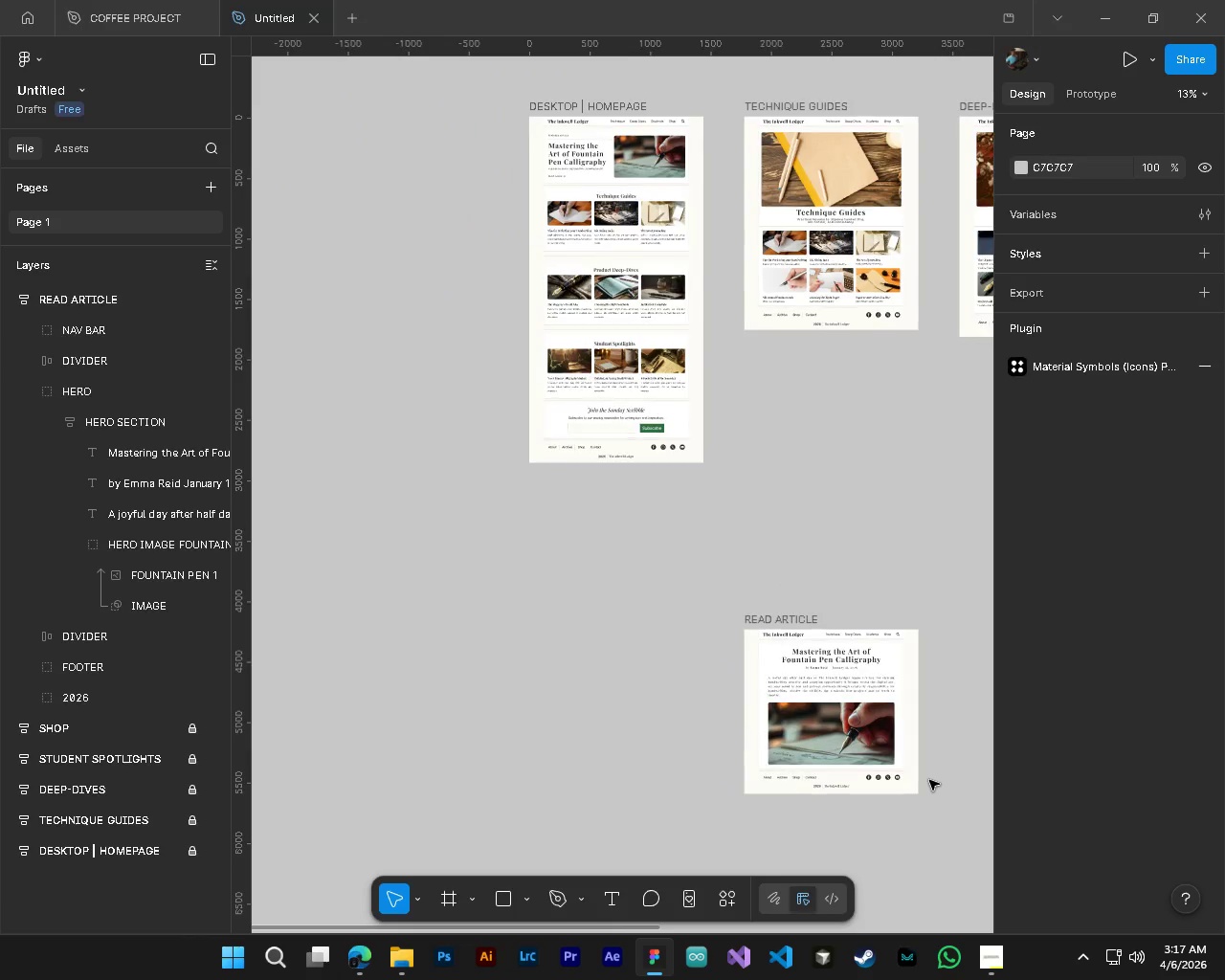 
key(Alt+Control+AltLeft)
 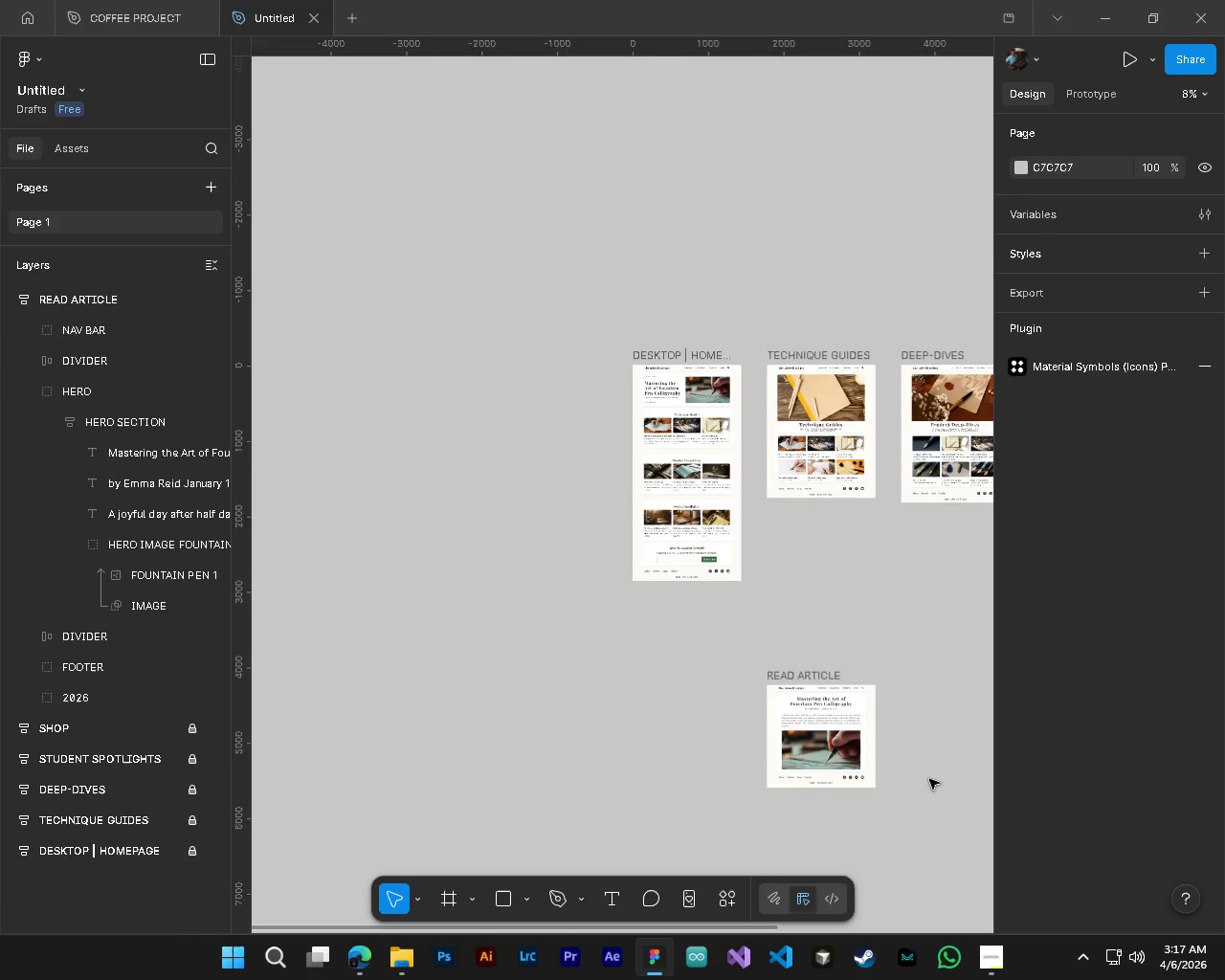 
key(Control+S)
 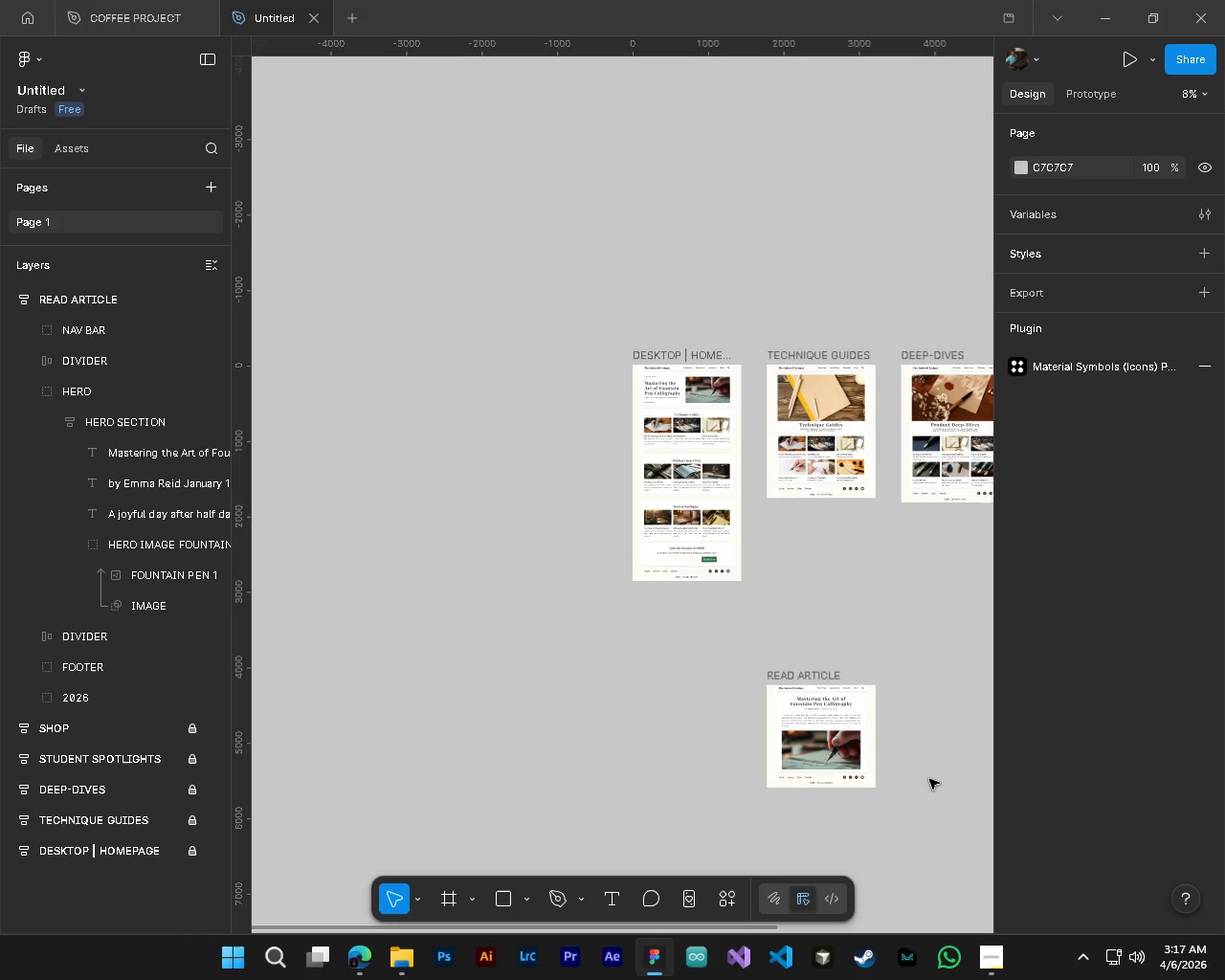 
key(Control+S)
 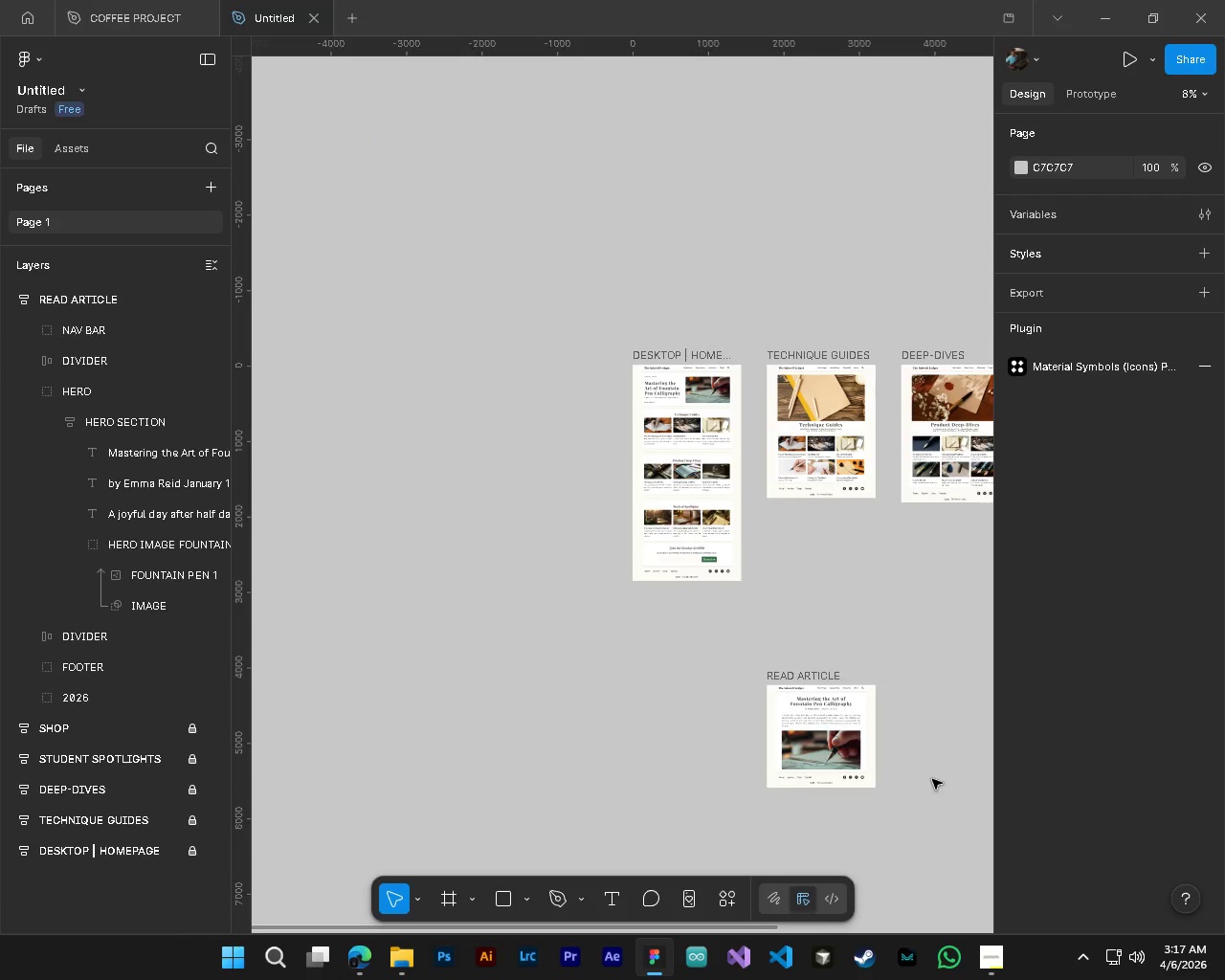 
scroll: coordinate [929, 779], scroll_direction: down, amount: 4.0
 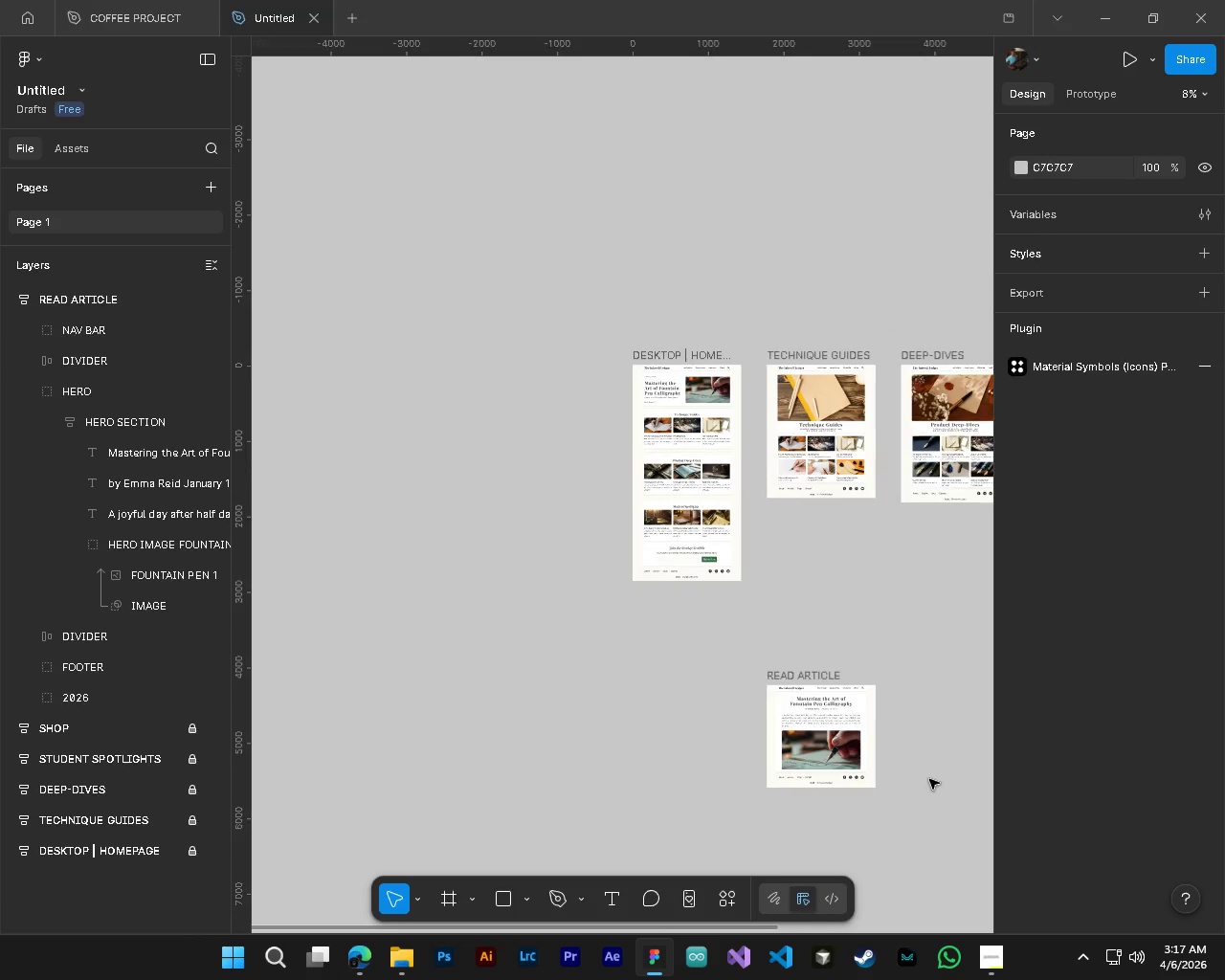 
key(Shift+ShiftLeft)
 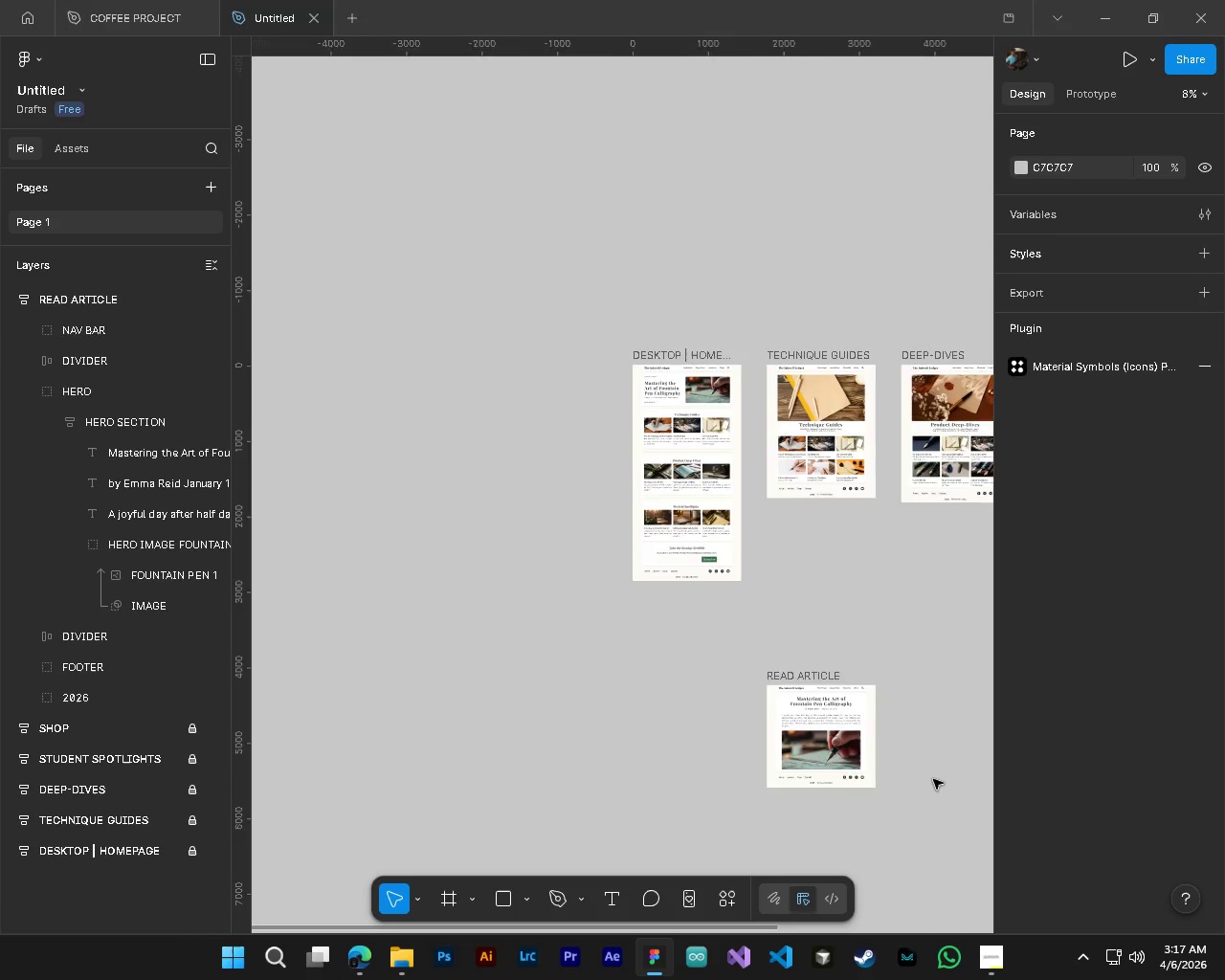 
key(Alt+Control+AltLeft)
 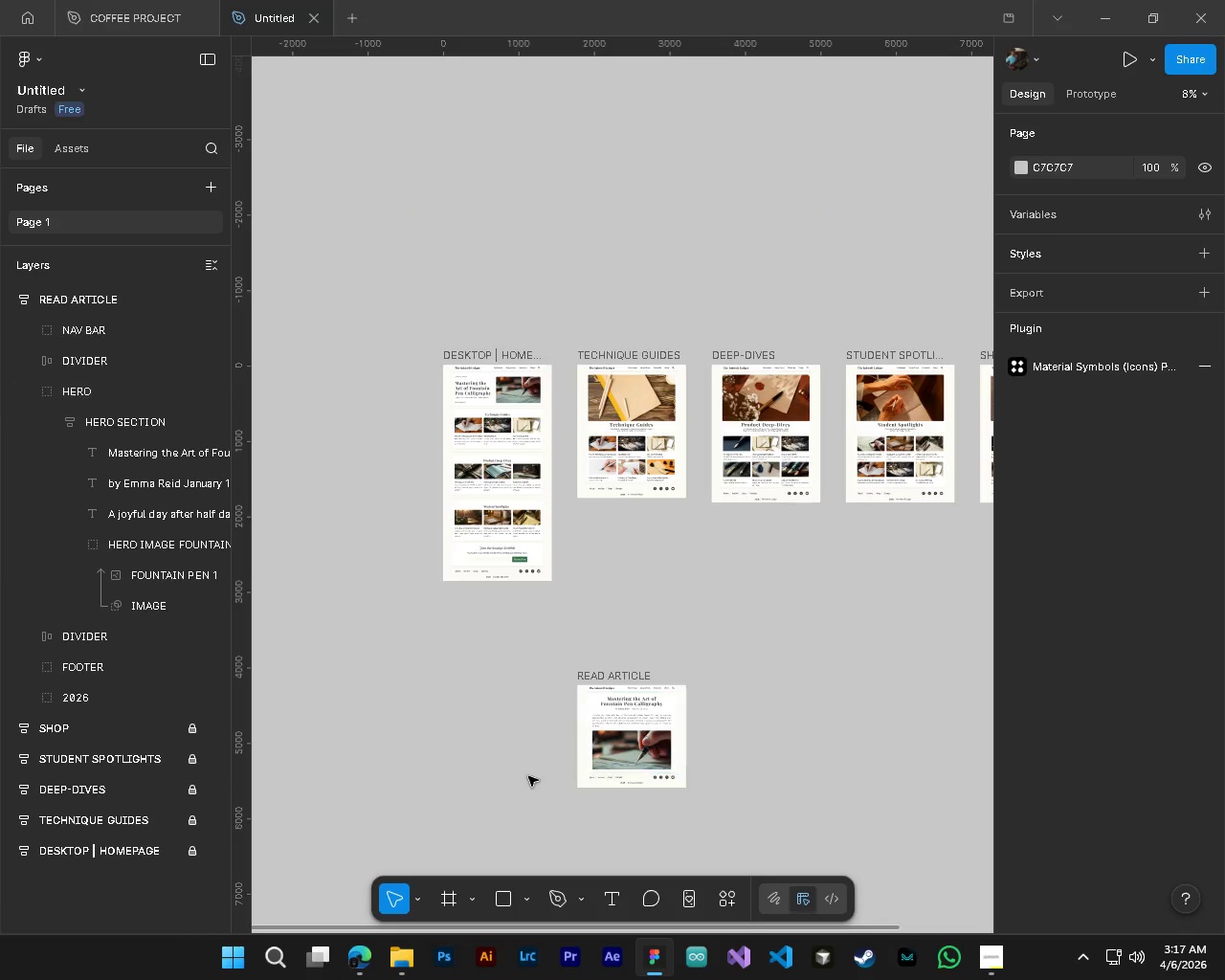 
hold_key(key=ControlLeft, duration=0.92)
 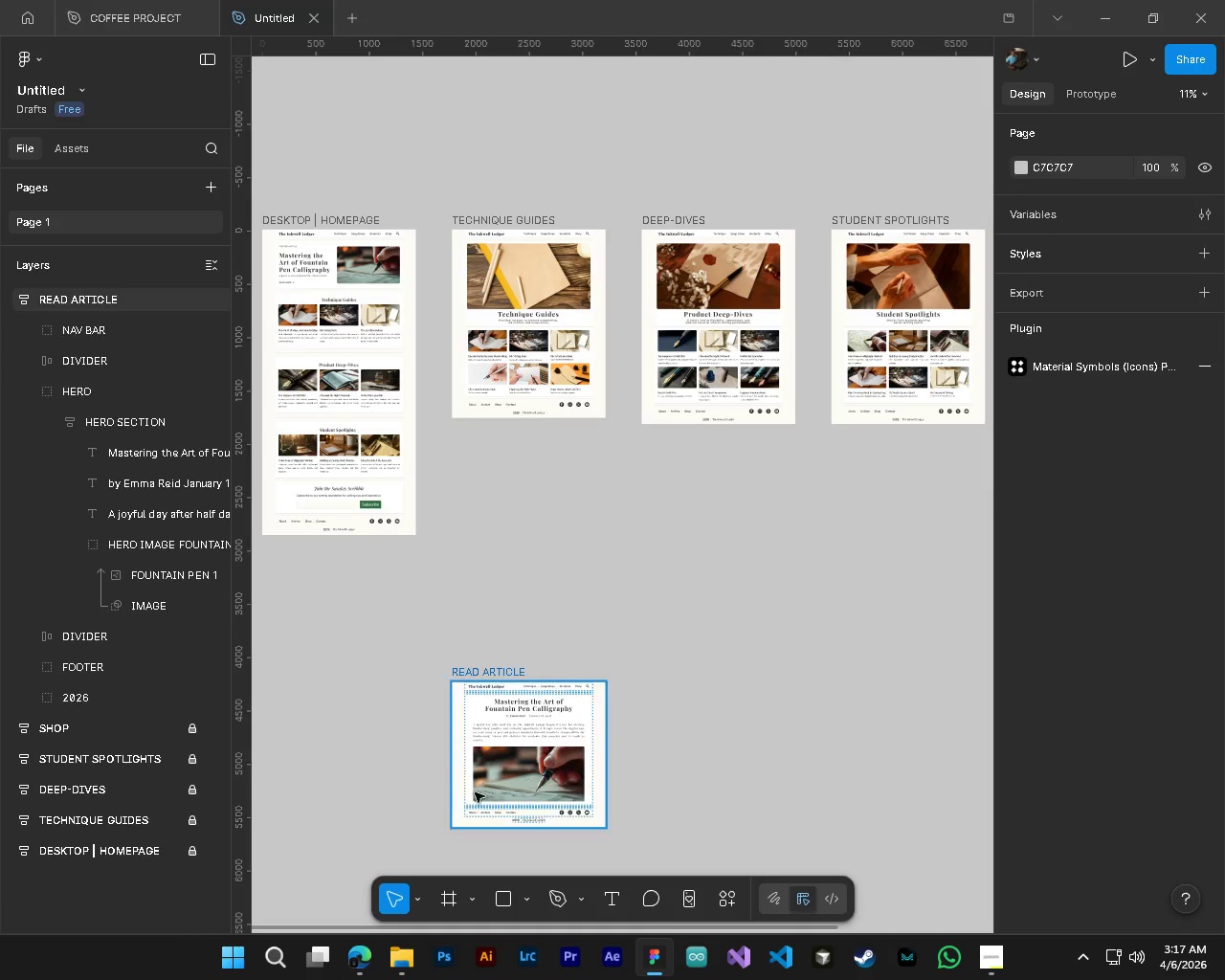 
scroll: coordinate [933, 779], scroll_direction: down, amount: 4.0
 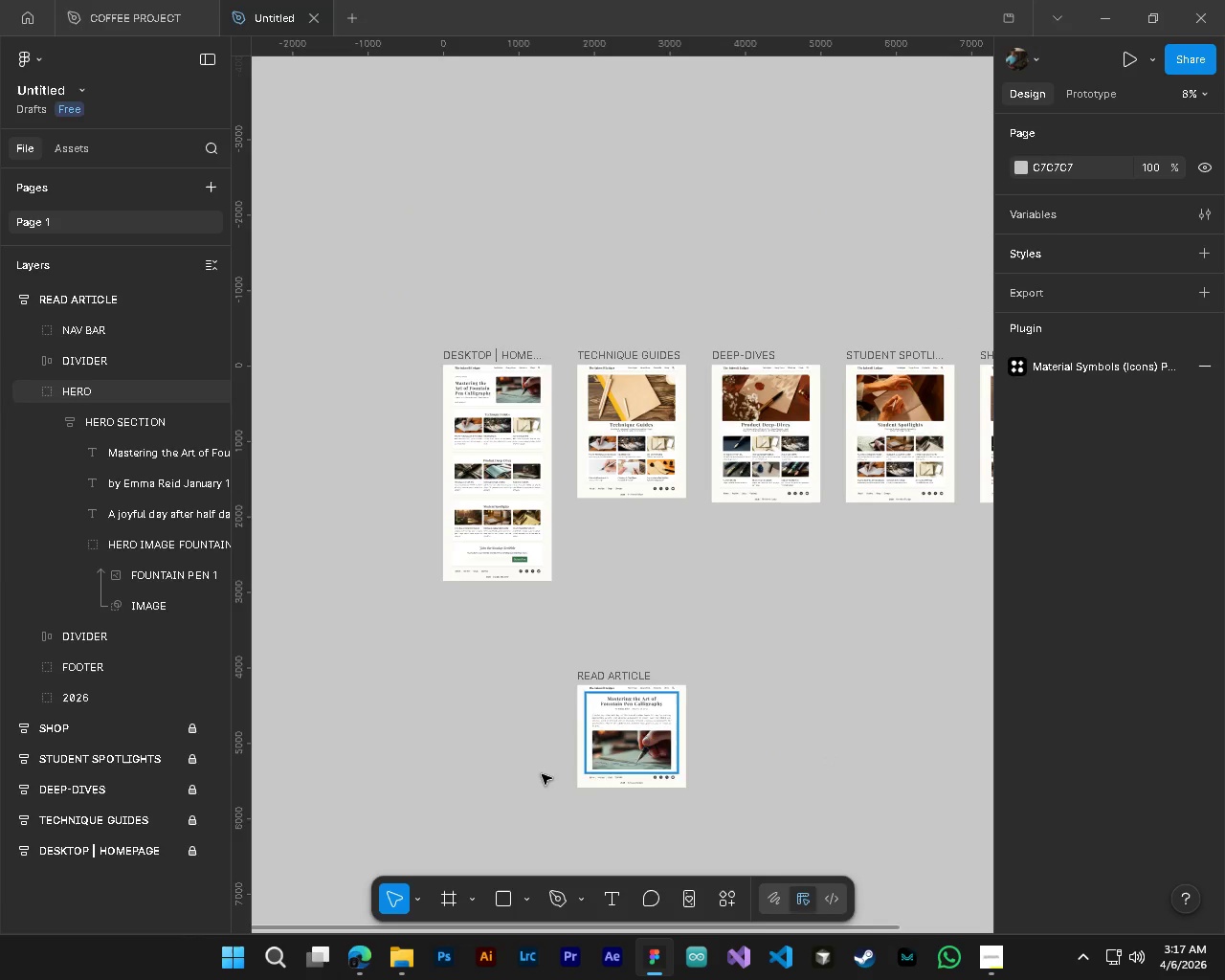 
hold_key(key=AltLeft, duration=0.44)
scroll: coordinate [696, 726], scroll_direction: up, amount: 4.0
 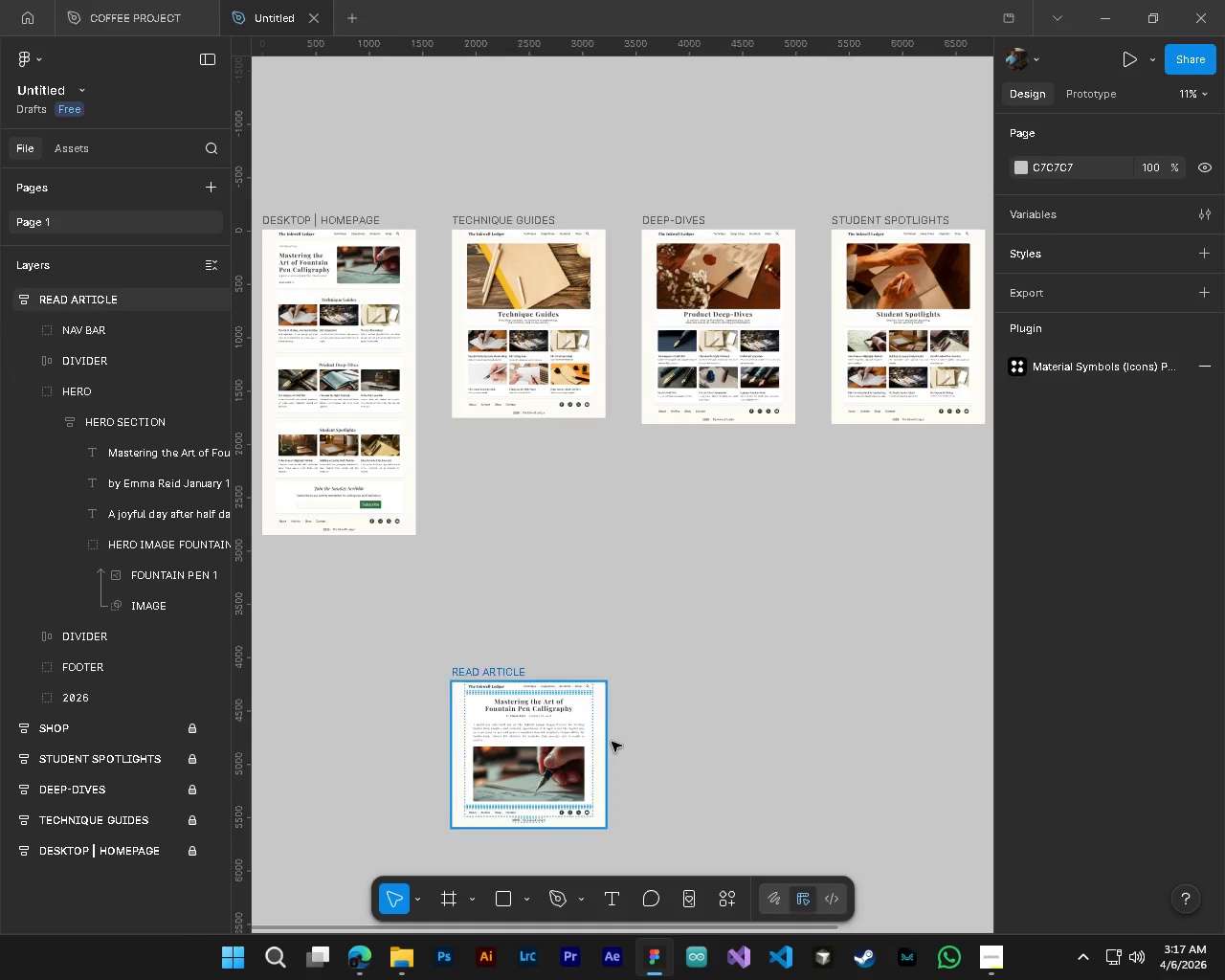 
key(Control+S)
 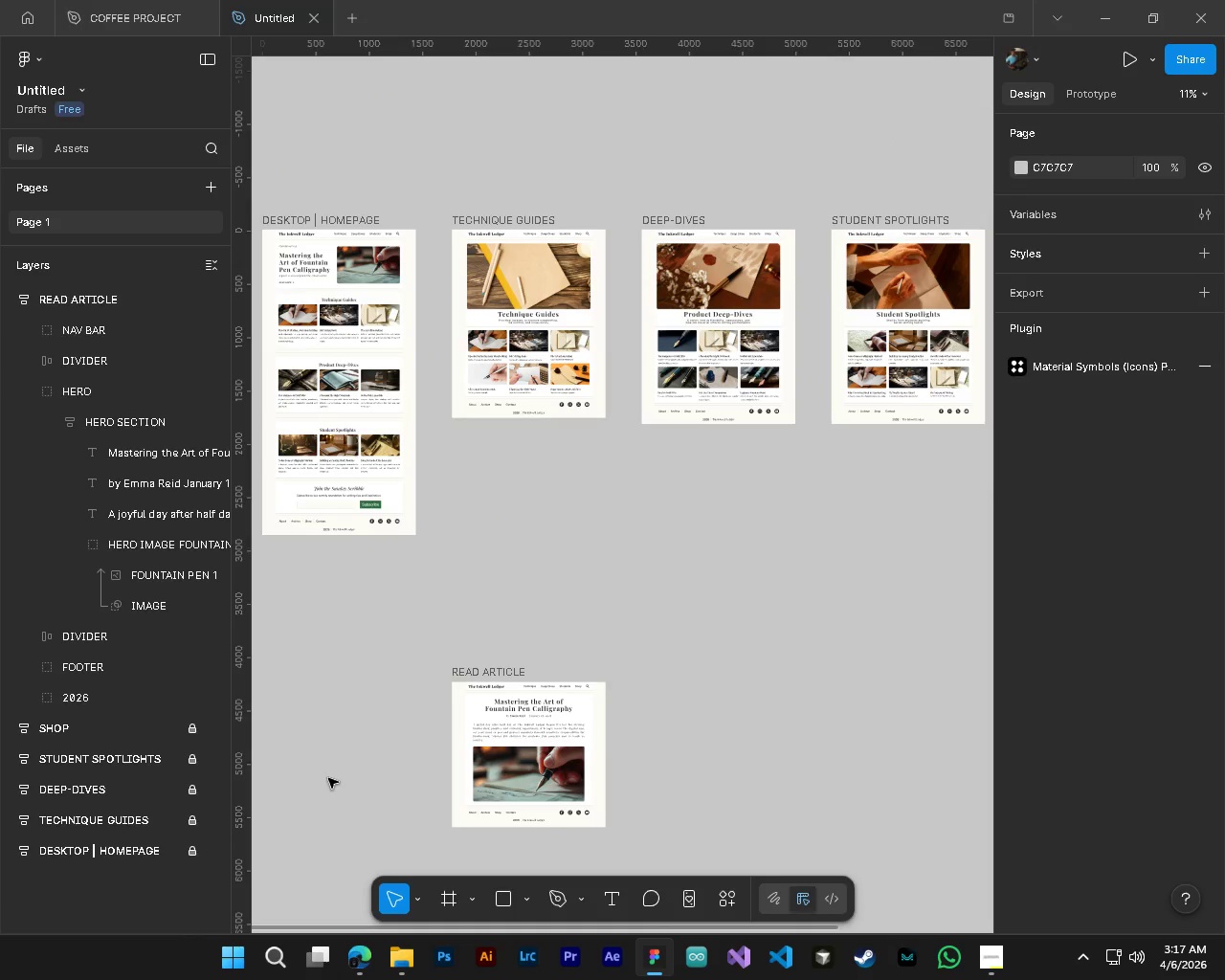 
hold_key(key=S, duration=22.5)
 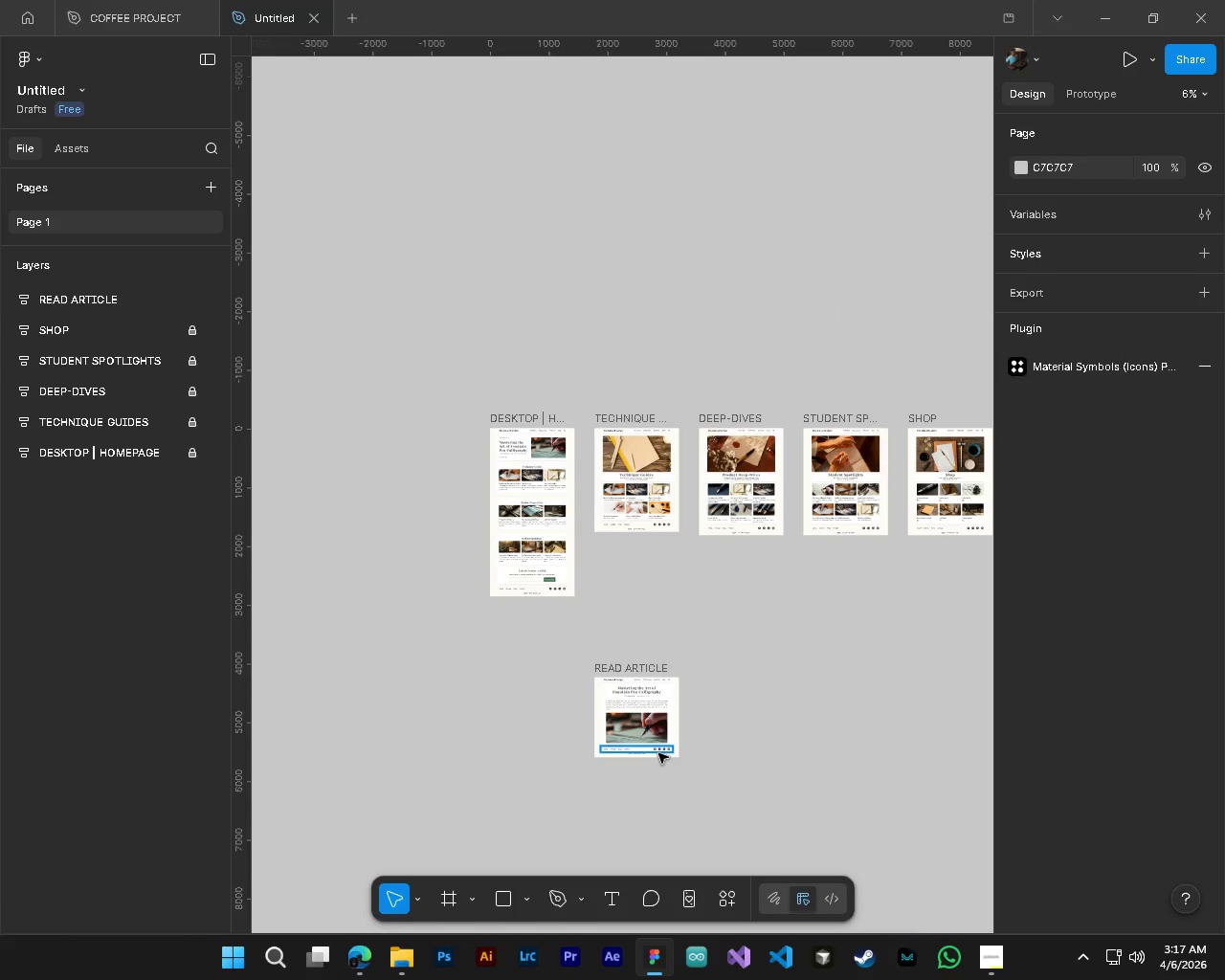 
left_click([365, 791])
 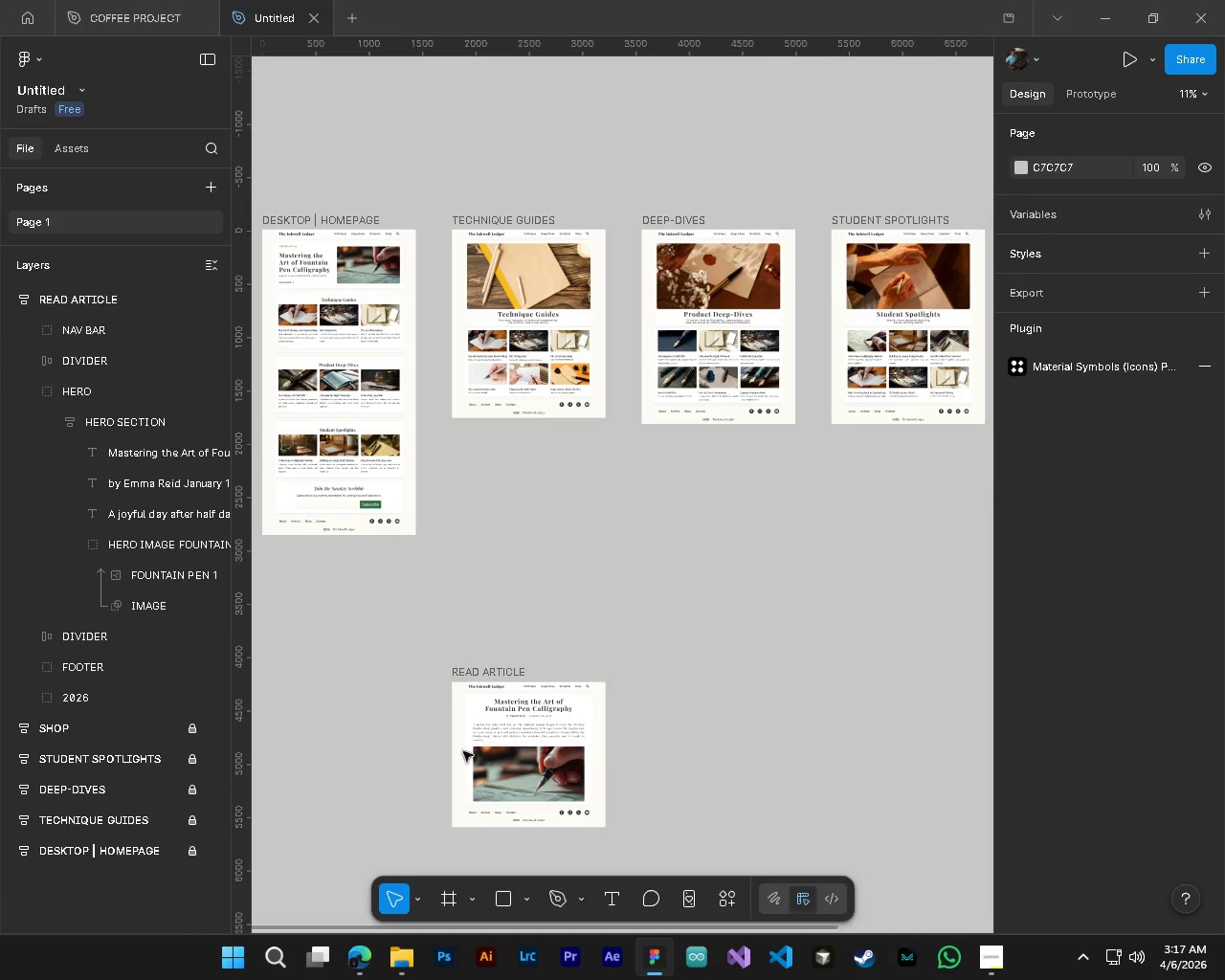 
hold_key(key=ControlLeft, duration=0.39)
 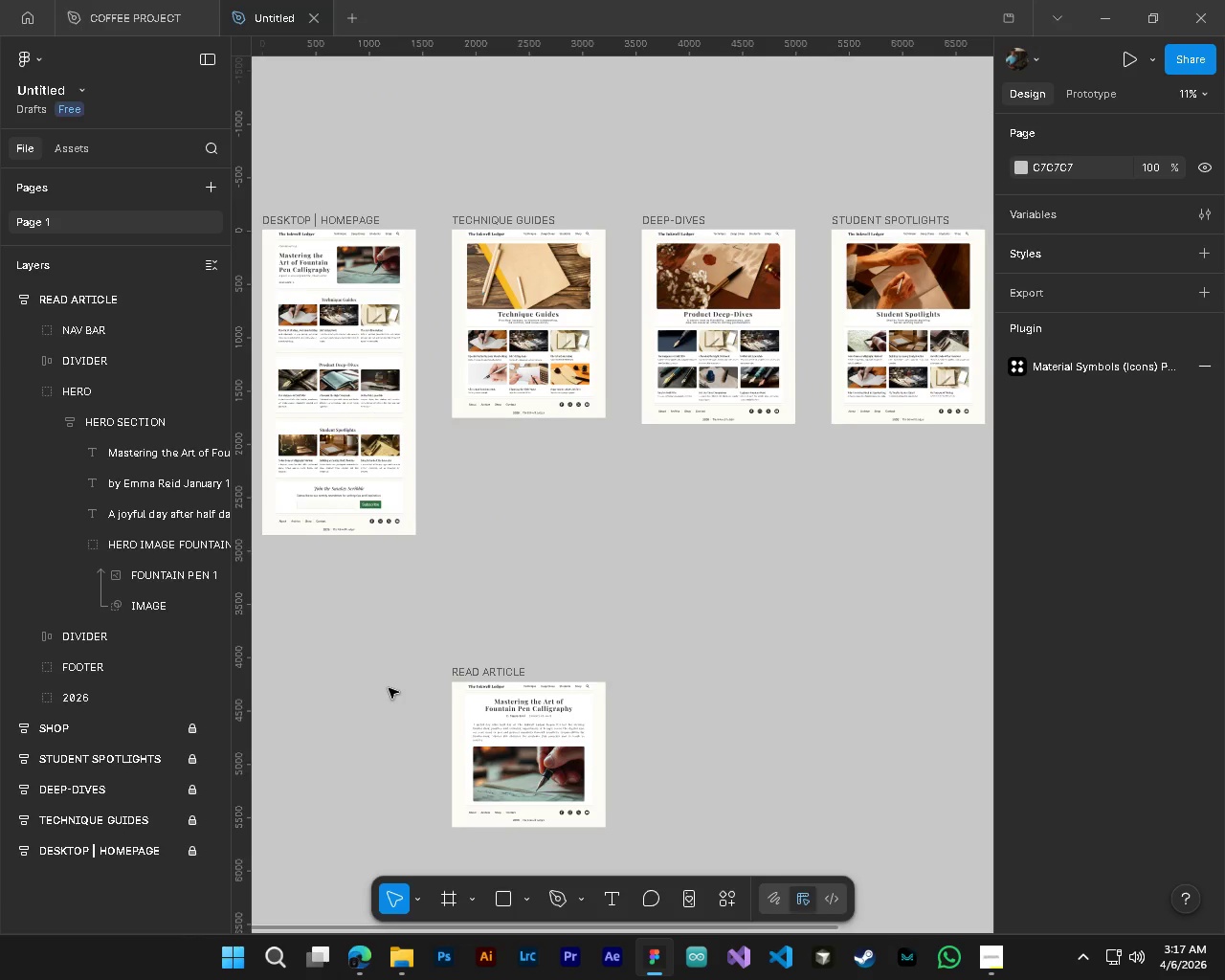 
key(Alt+Control+AltLeft)
 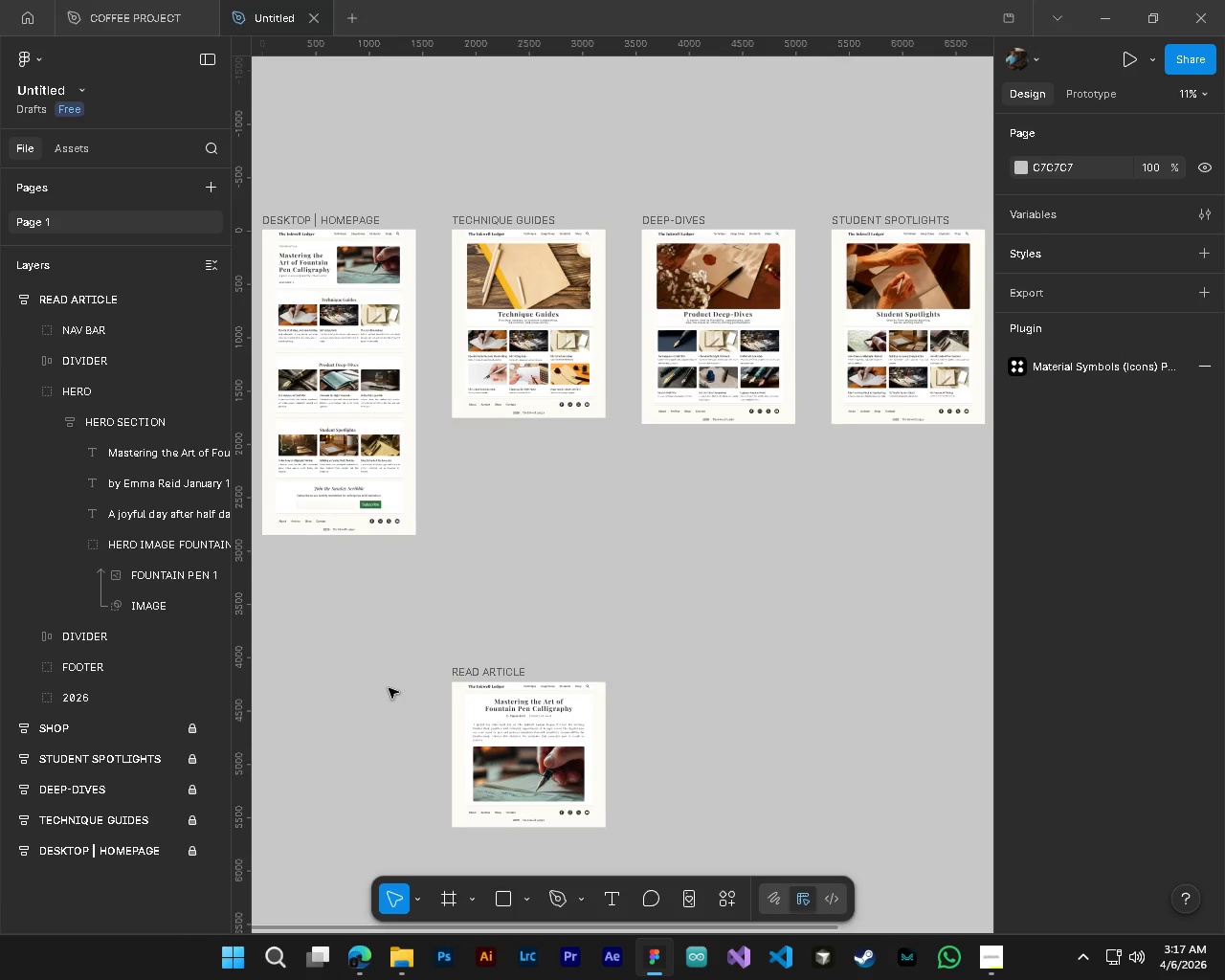 
hold_key(key=AltLeft, duration=3.23)
 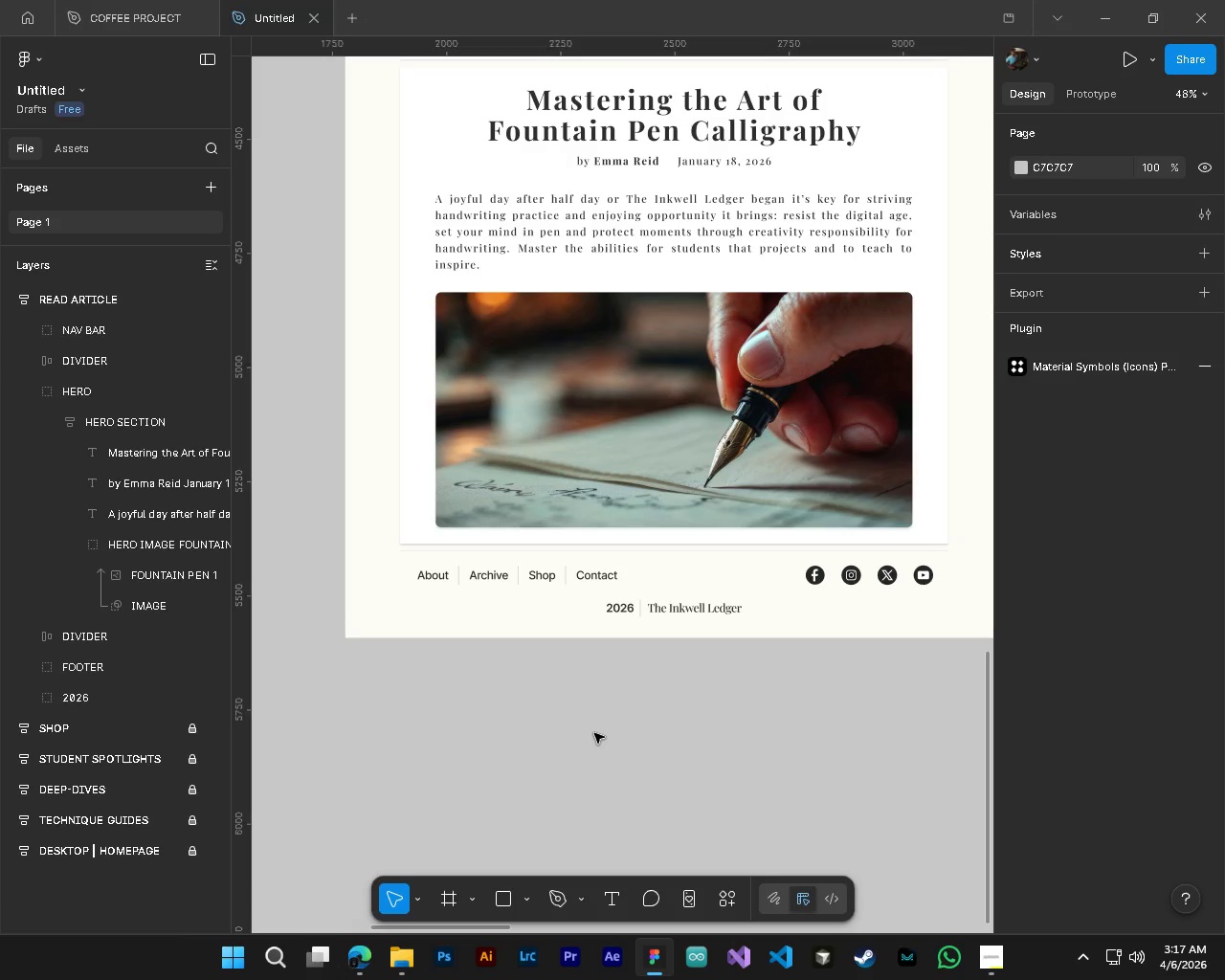 
hold_key(key=ControlLeft, duration=1.5)
 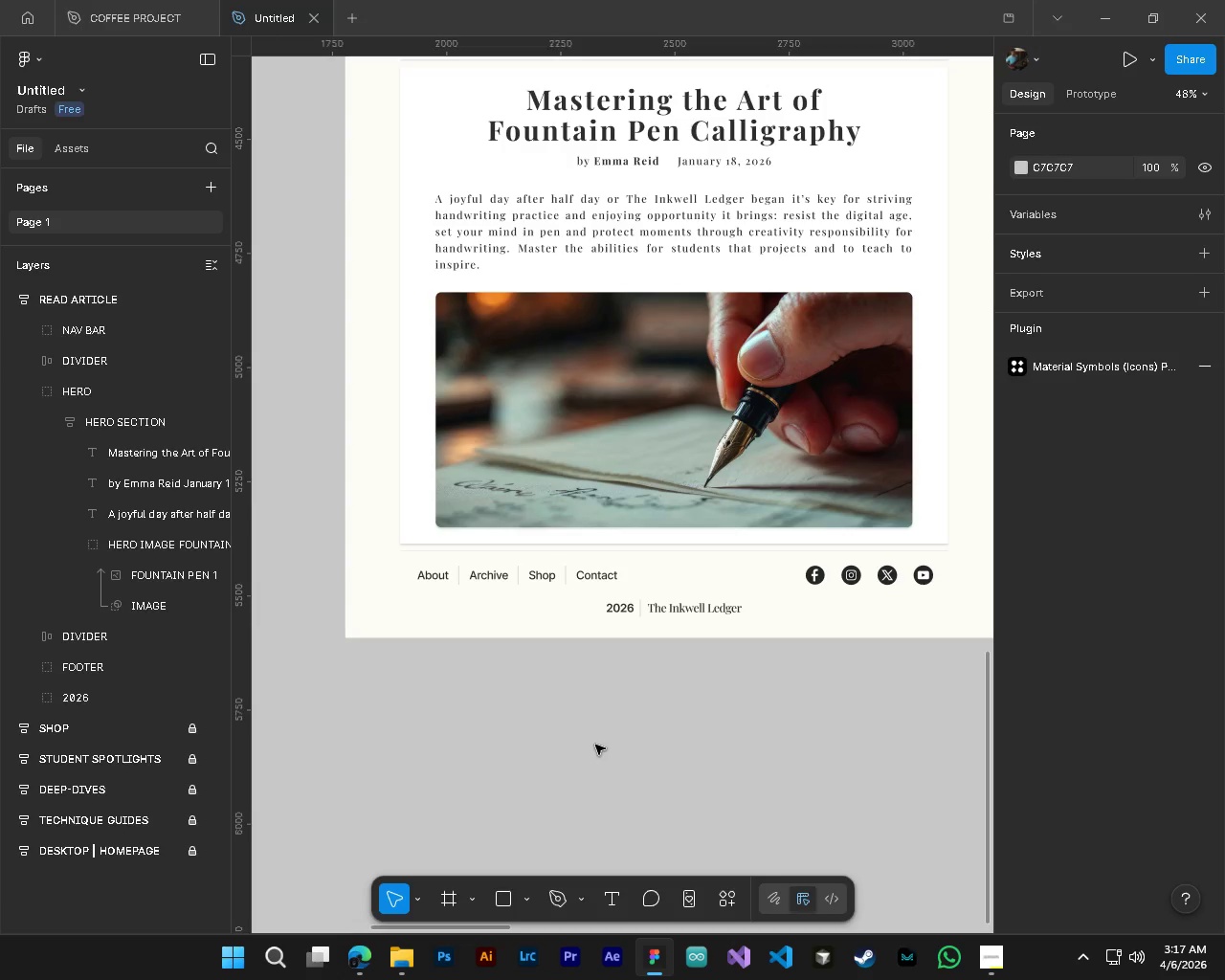 
scroll: coordinate [389, 688], scroll_direction: down, amount: 4.0
 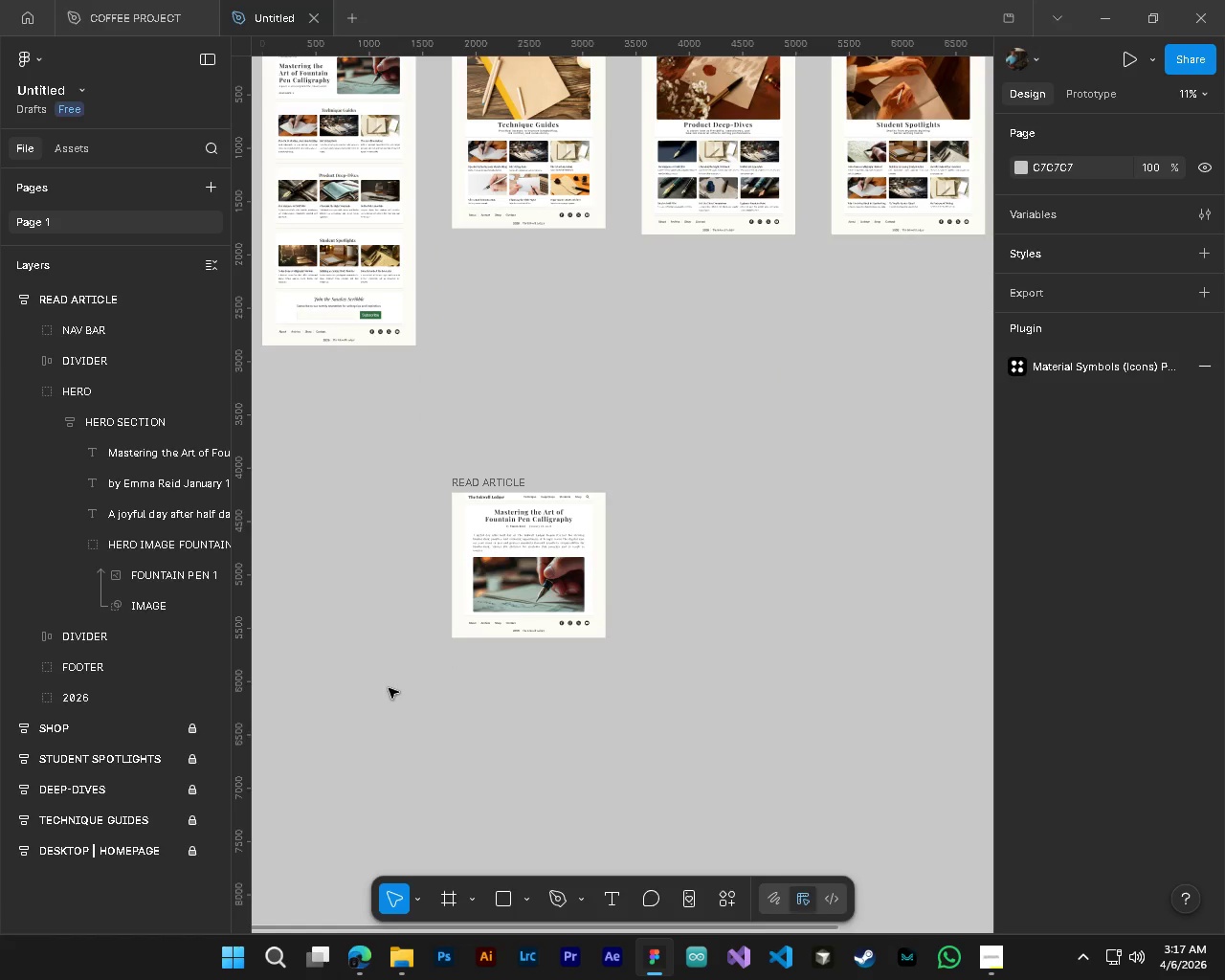 
hold_key(key=ControlLeft, duration=1.5)
 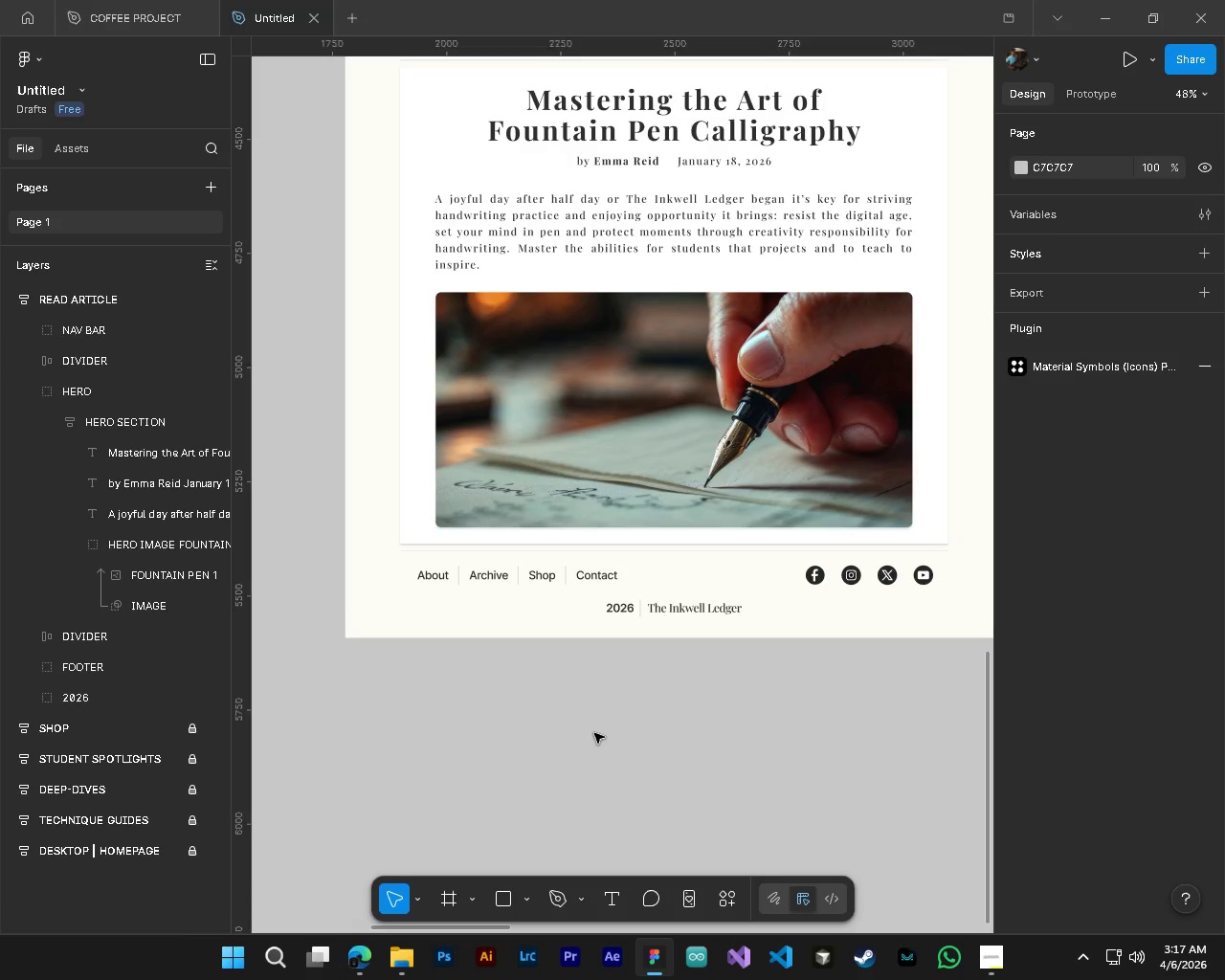 
scroll: coordinate [452, 572], scroll_direction: up, amount: 13.0
 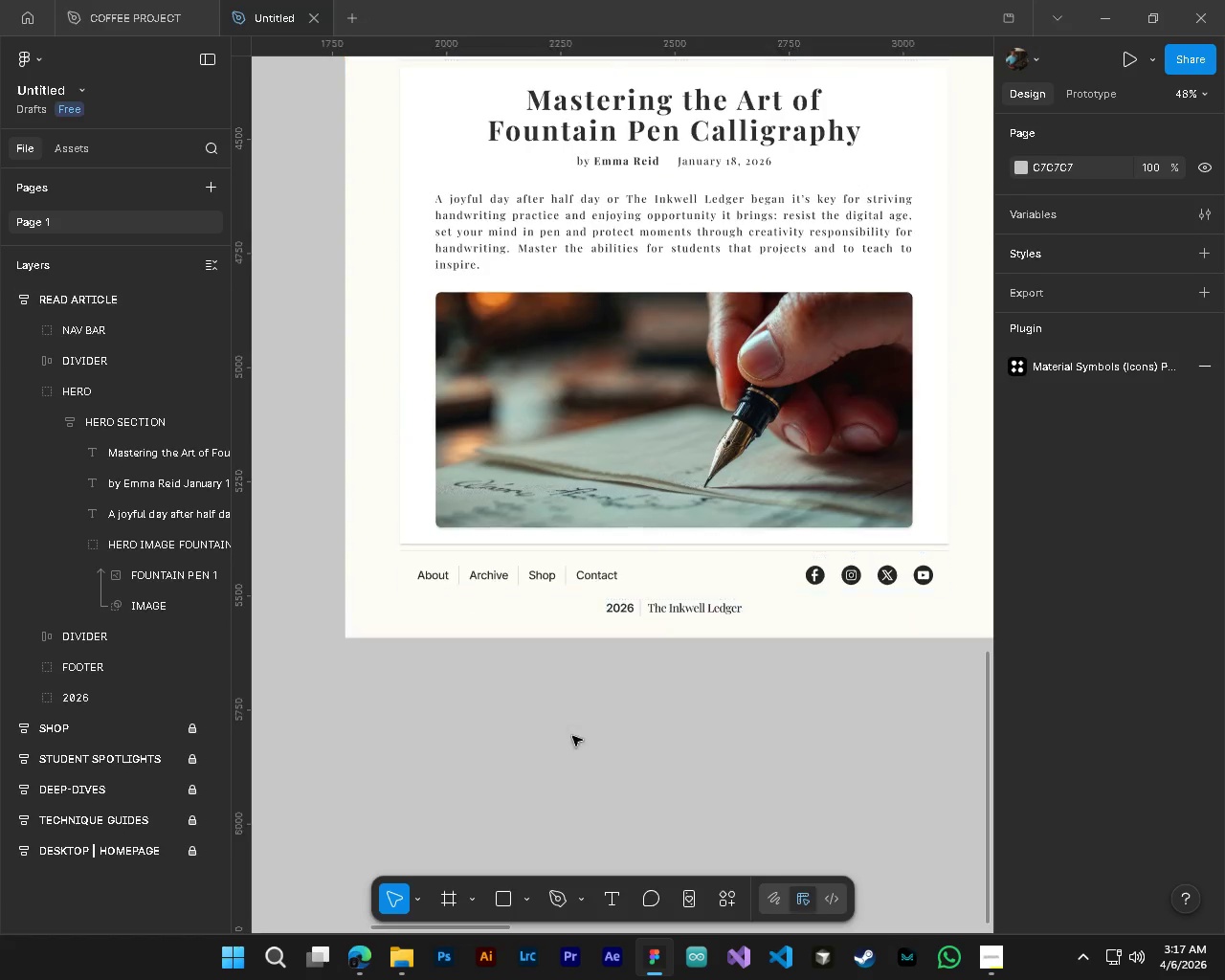 
key(Alt+Control+ControlLeft)
 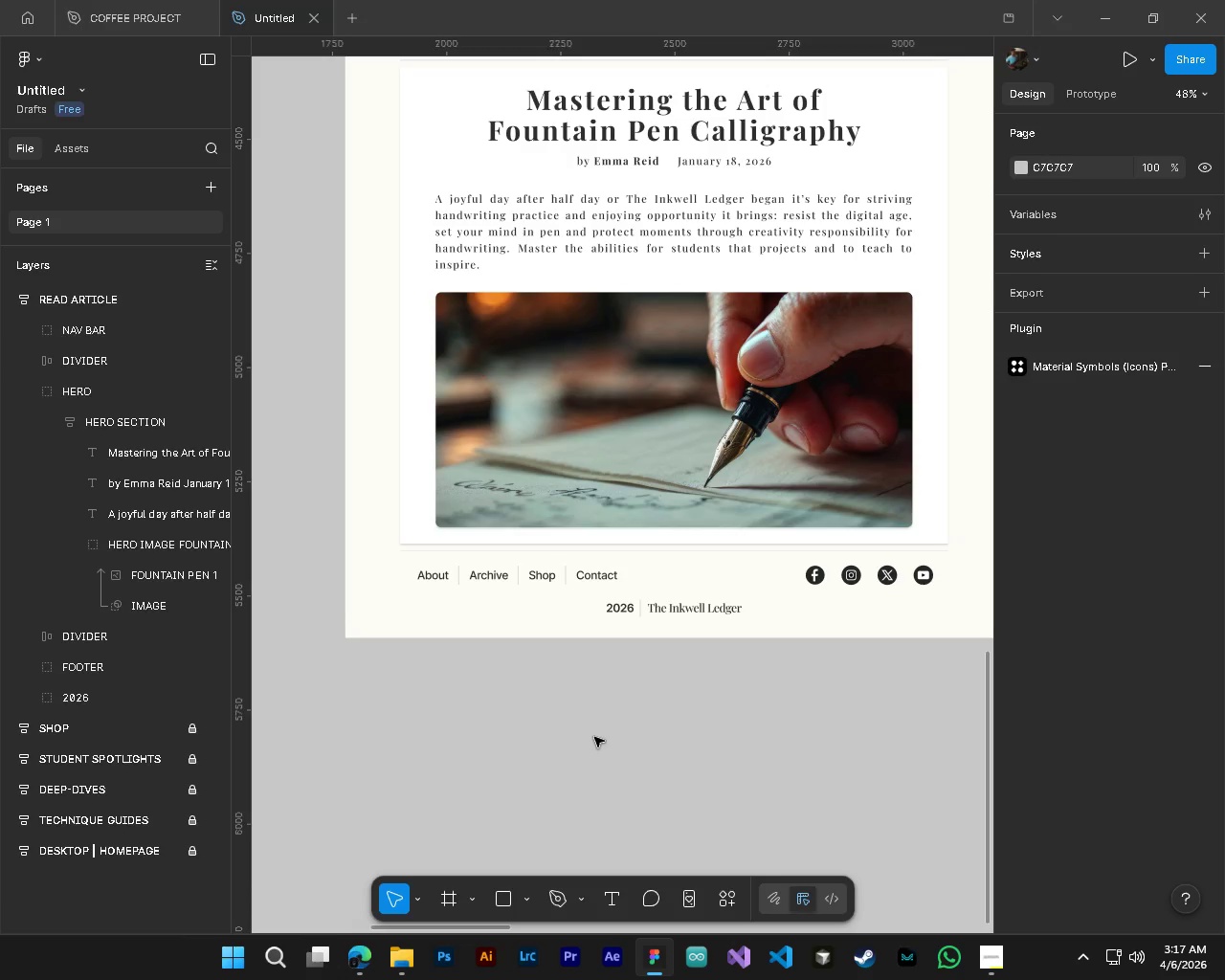 
key(Alt+Control+ControlLeft)
 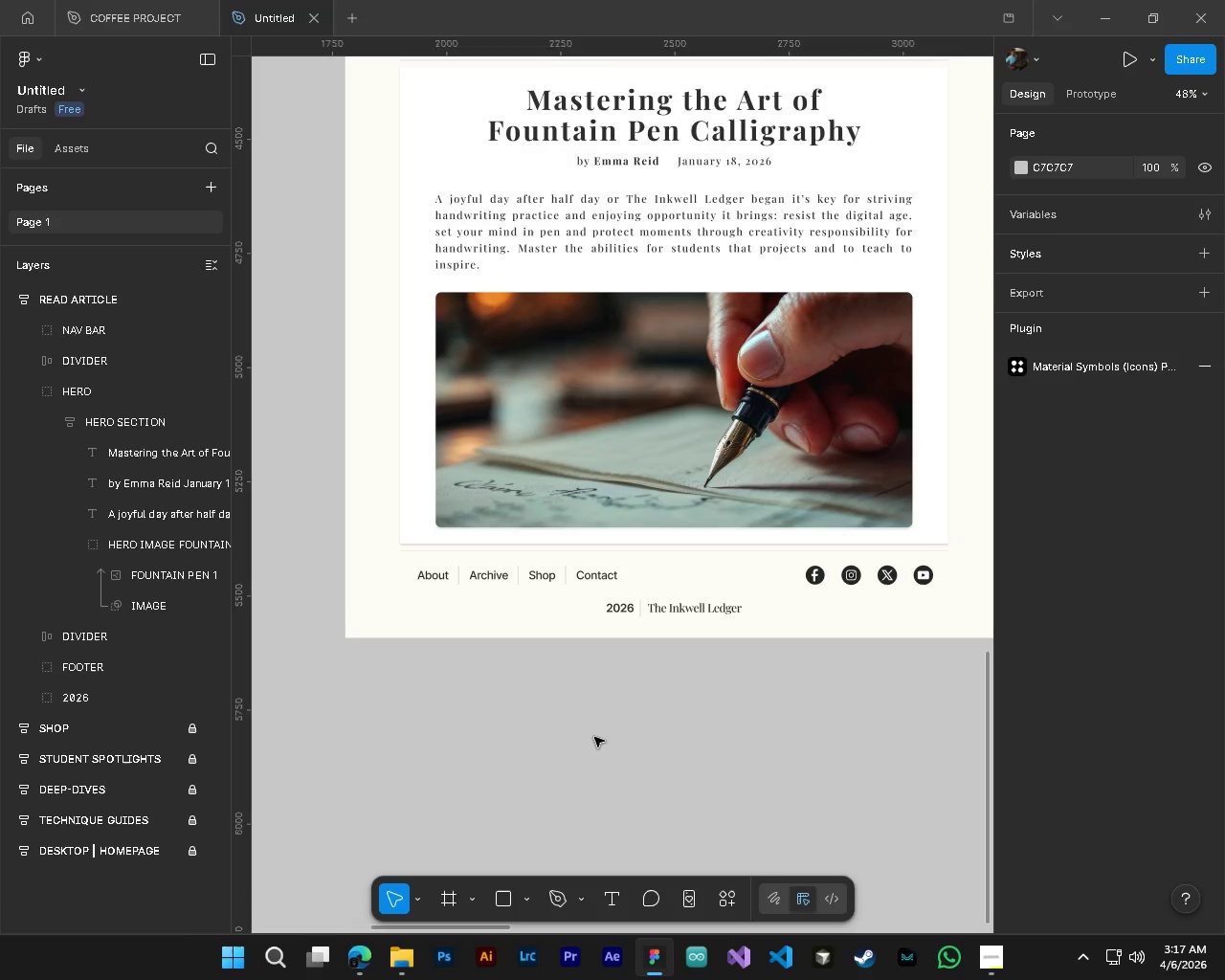 
key(Alt+Control+ControlLeft)
 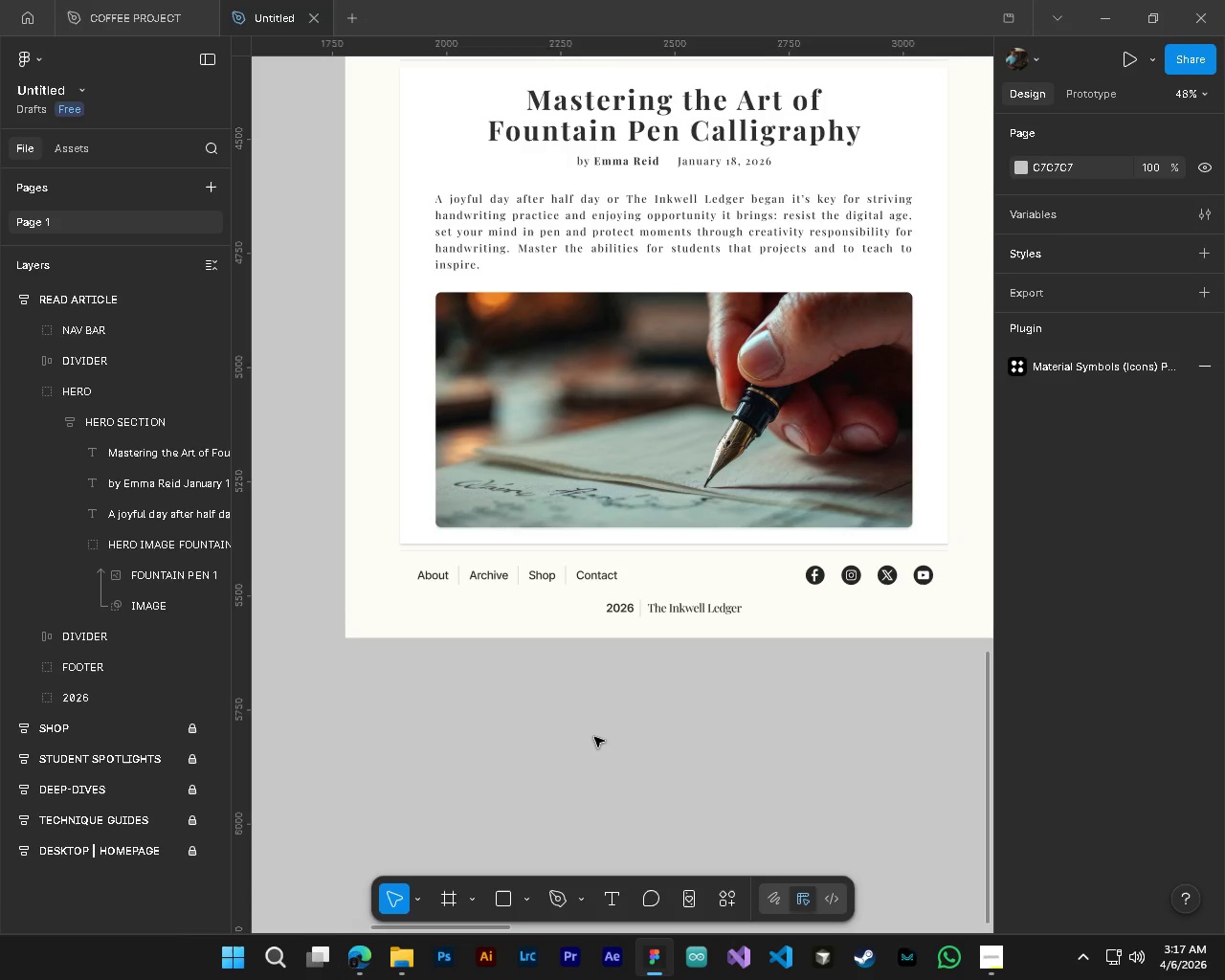 
key(Alt+Control+ControlLeft)
 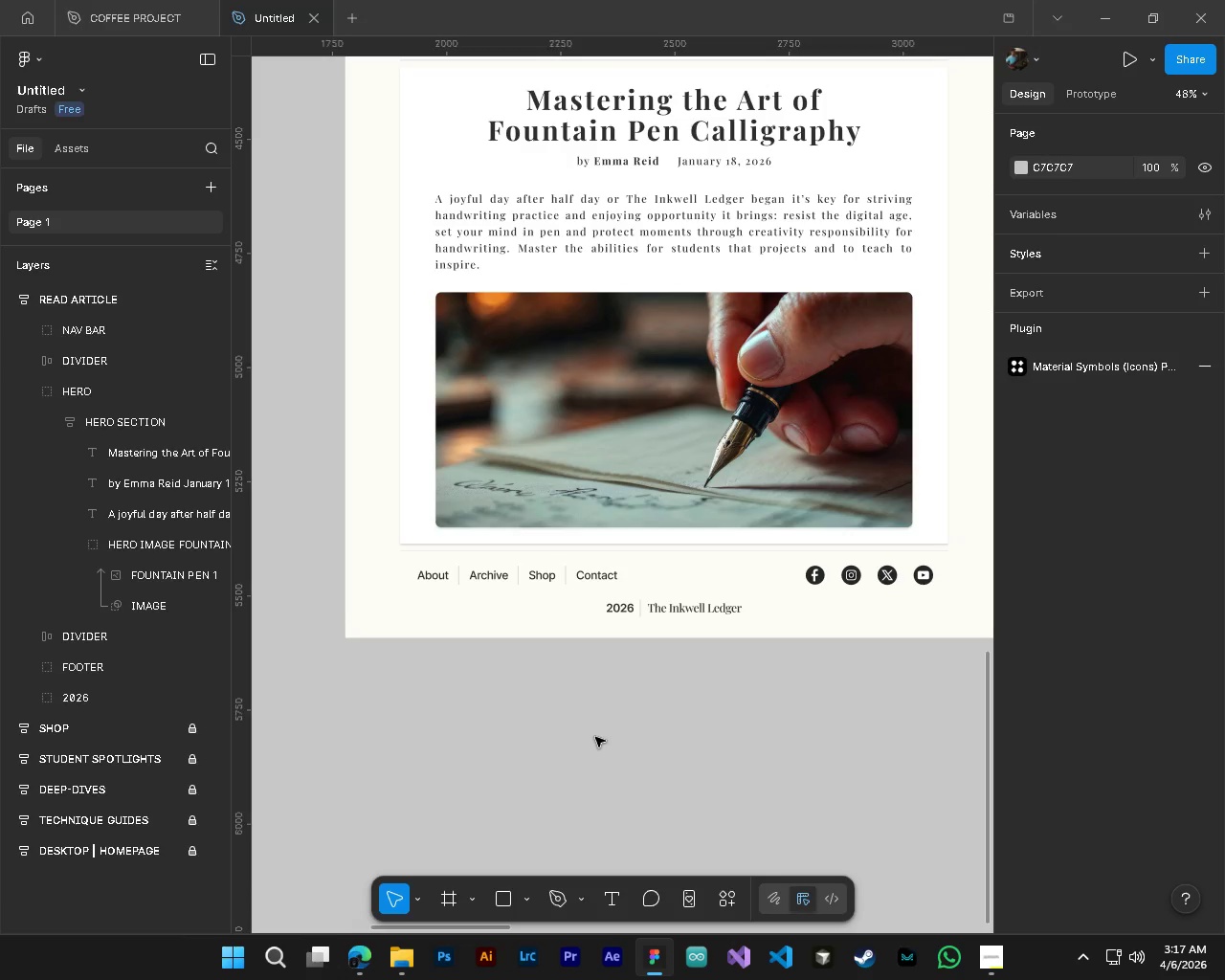 
key(Alt+Control+ControlLeft)
 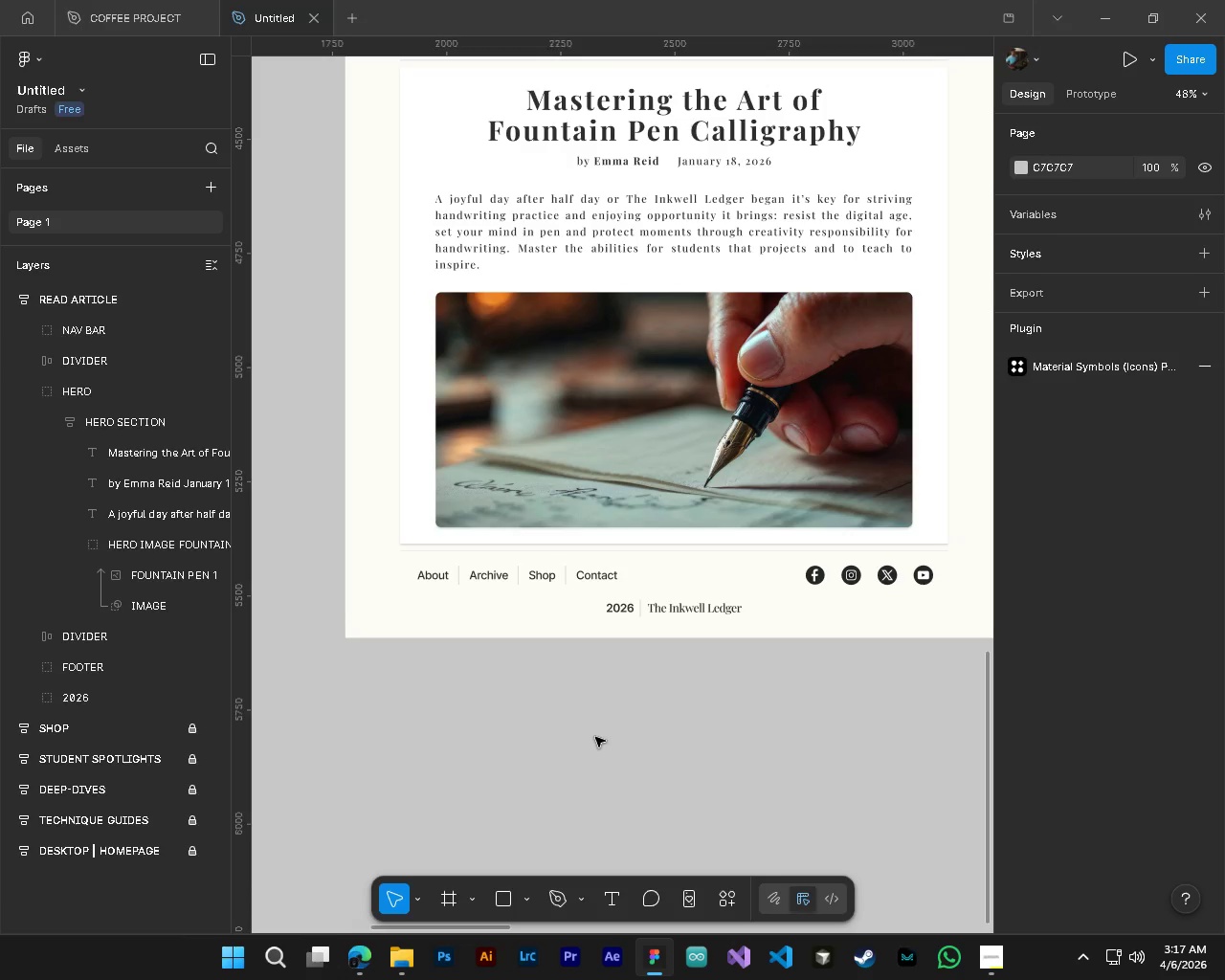 
key(Alt+Control+ControlLeft)
 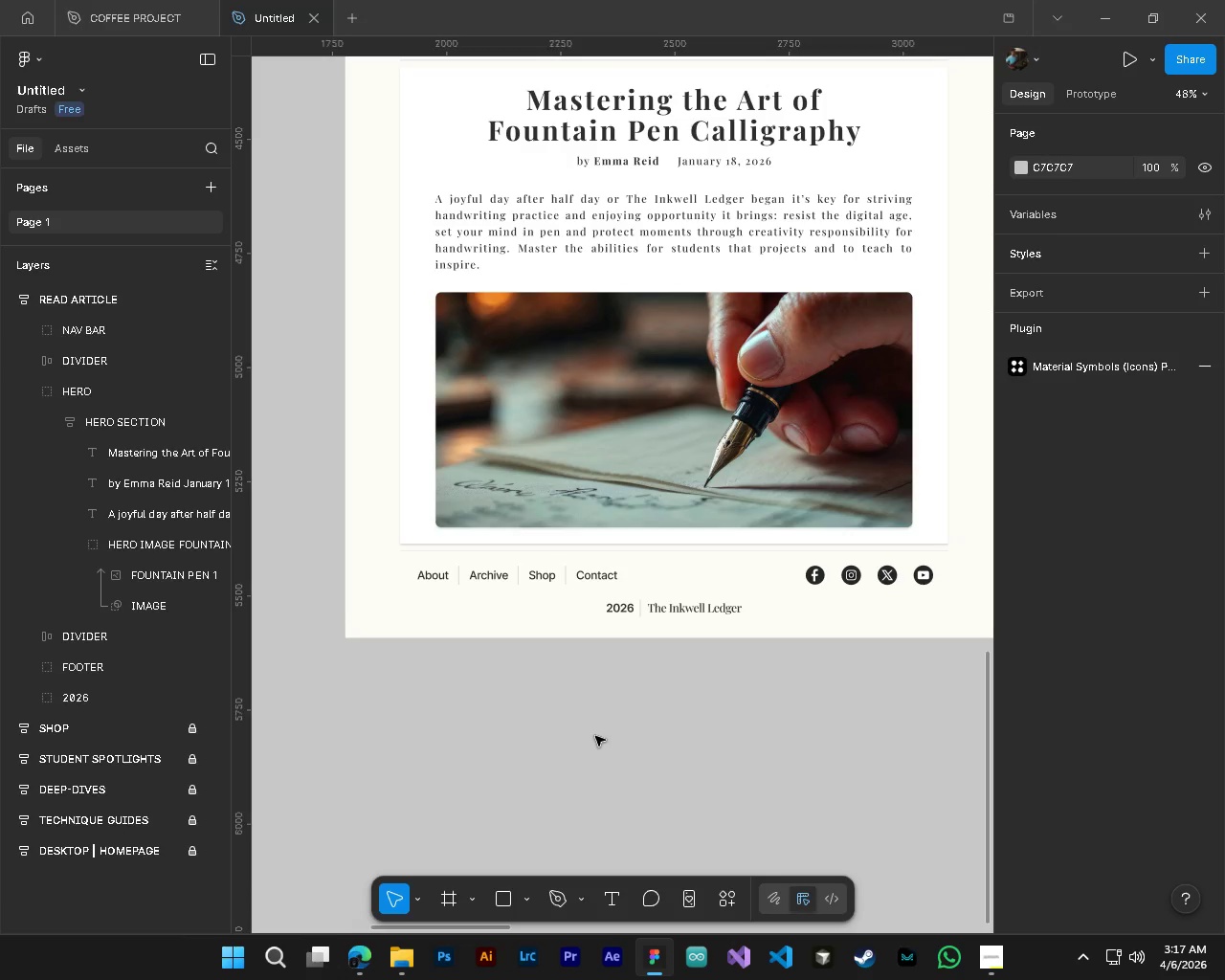 
key(Alt+Control+ControlLeft)
 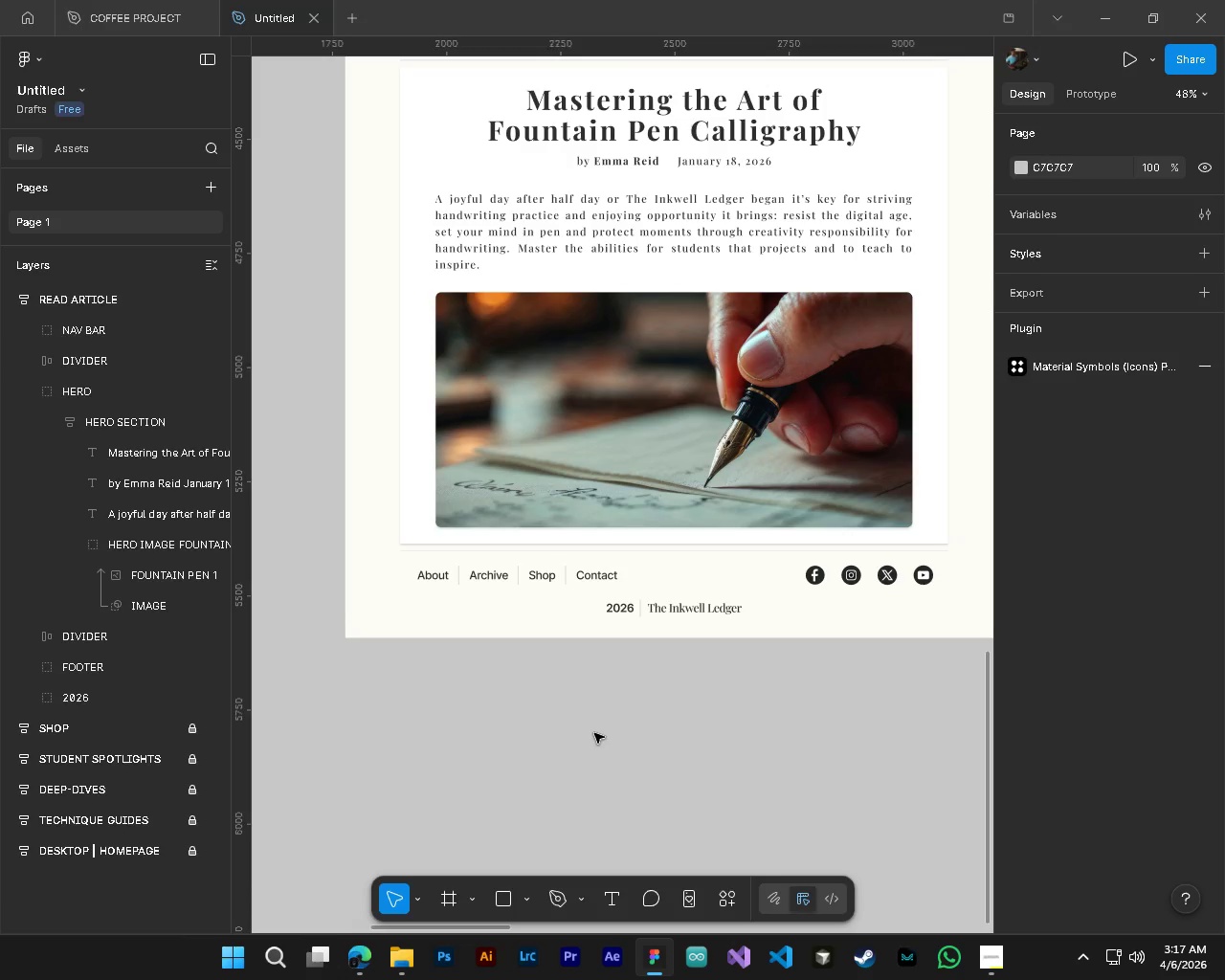 
scroll: coordinate [594, 733], scroll_direction: up, amount: 3.0
 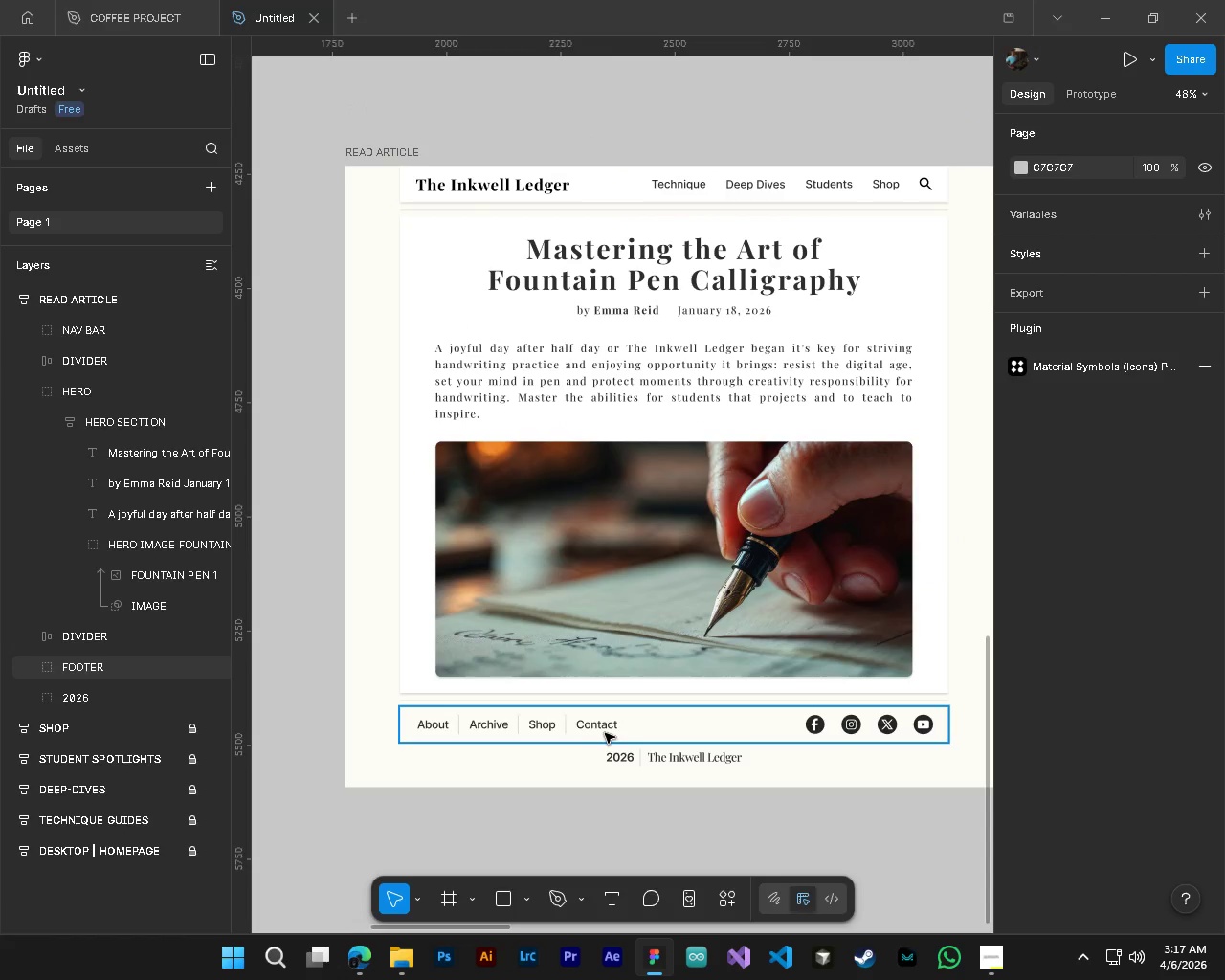 
hold_key(key=ControlLeft, duration=1.53)
 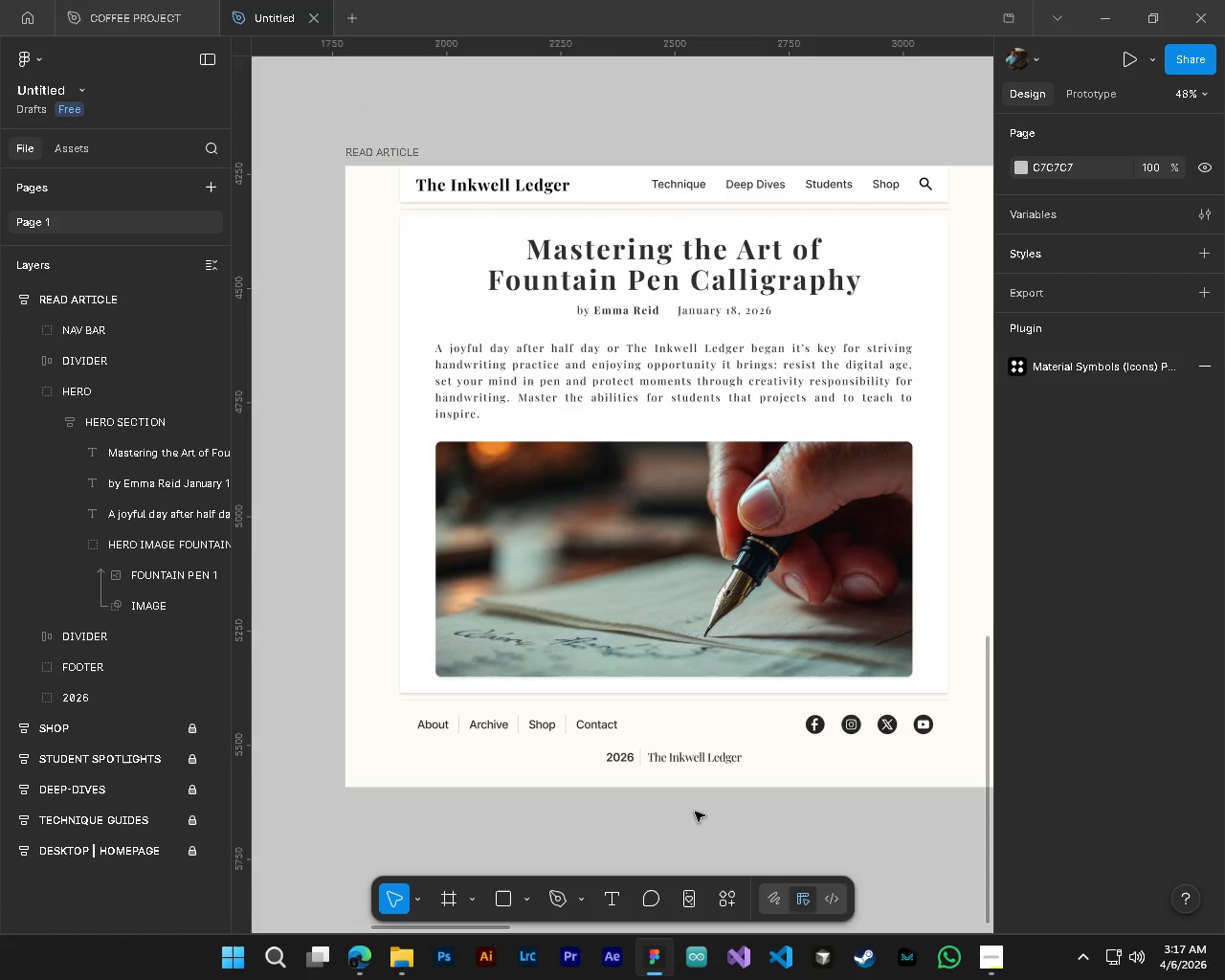 
hold_key(key=ControlLeft, duration=3.48)
 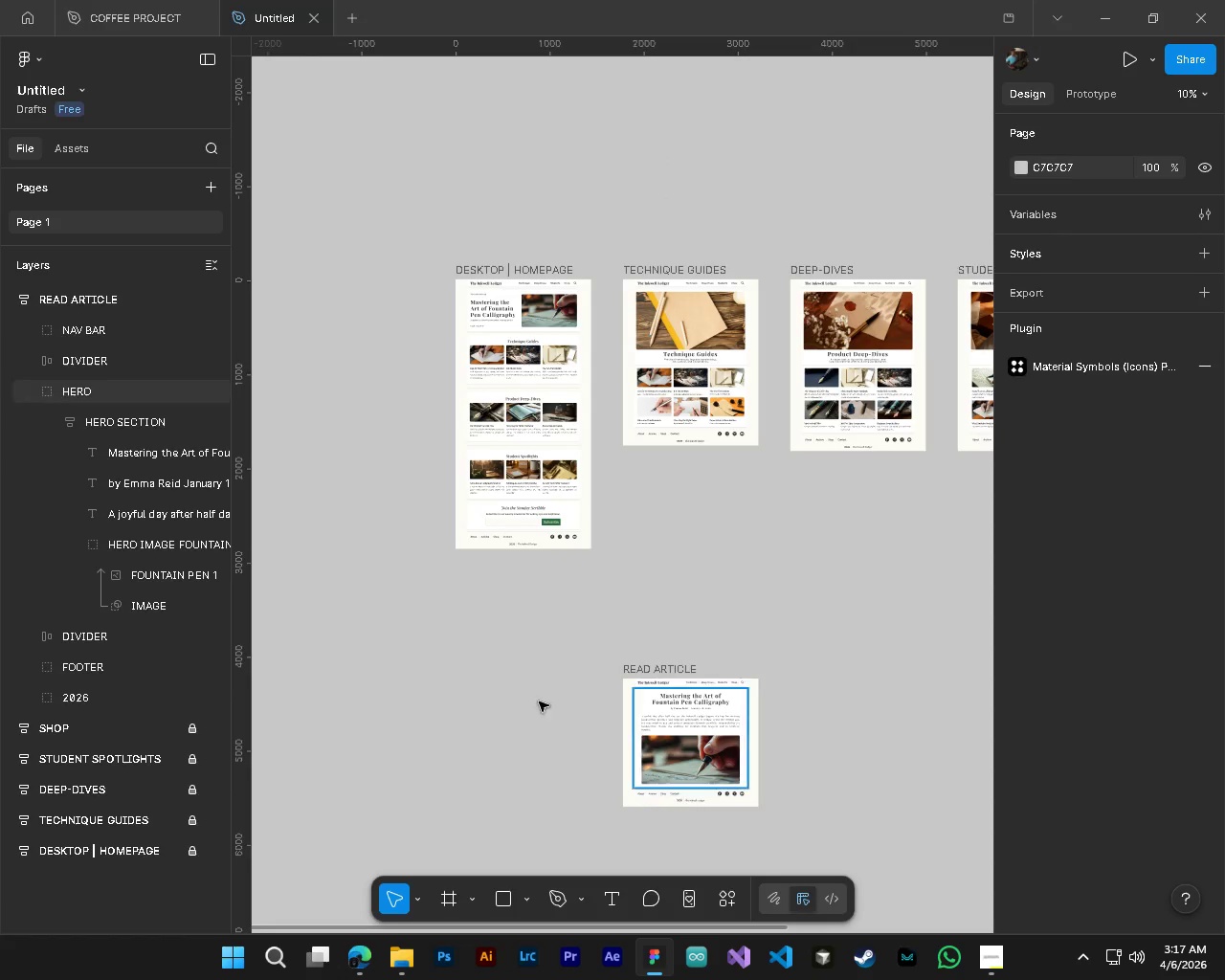 
key(Alt+Control+AltLeft)
 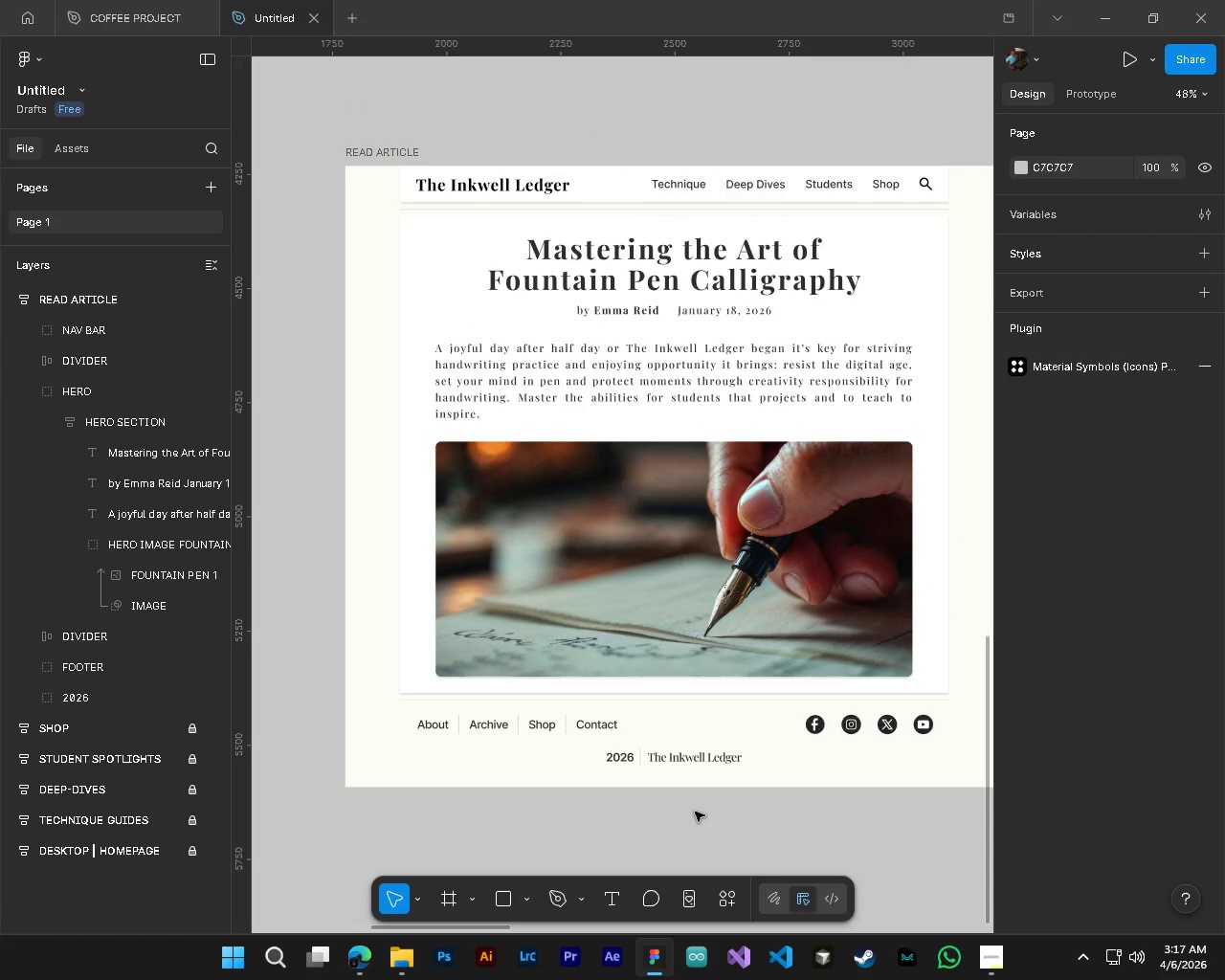 
key(Alt+Control+AltLeft)
 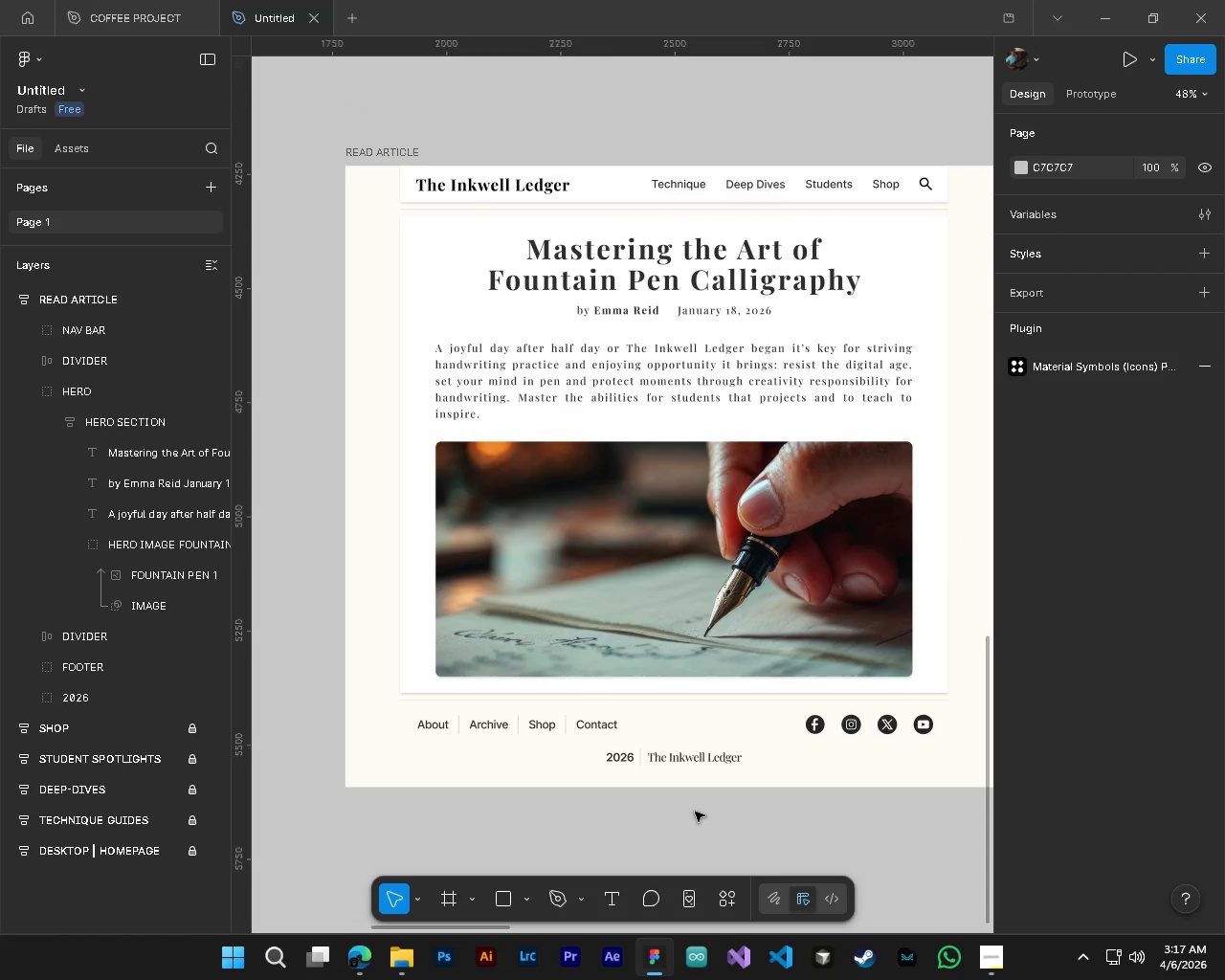 
hold_key(key=AltLeft, duration=1.51)
hold_key(key=AltLeft, duration=1.17)
scroll: coordinate [695, 812], scroll_direction: down, amount: 13.0
 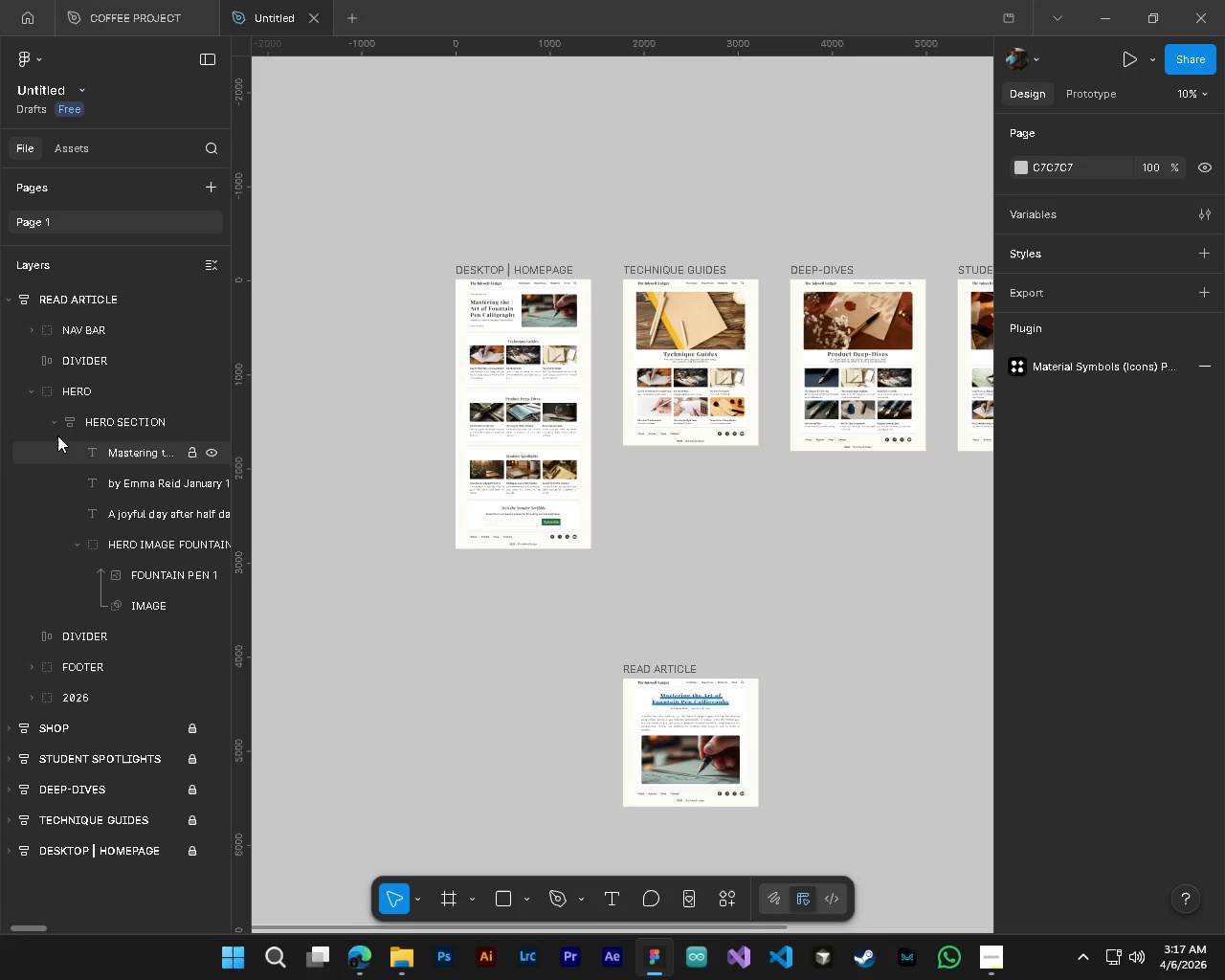 
left_click([55, 417])
 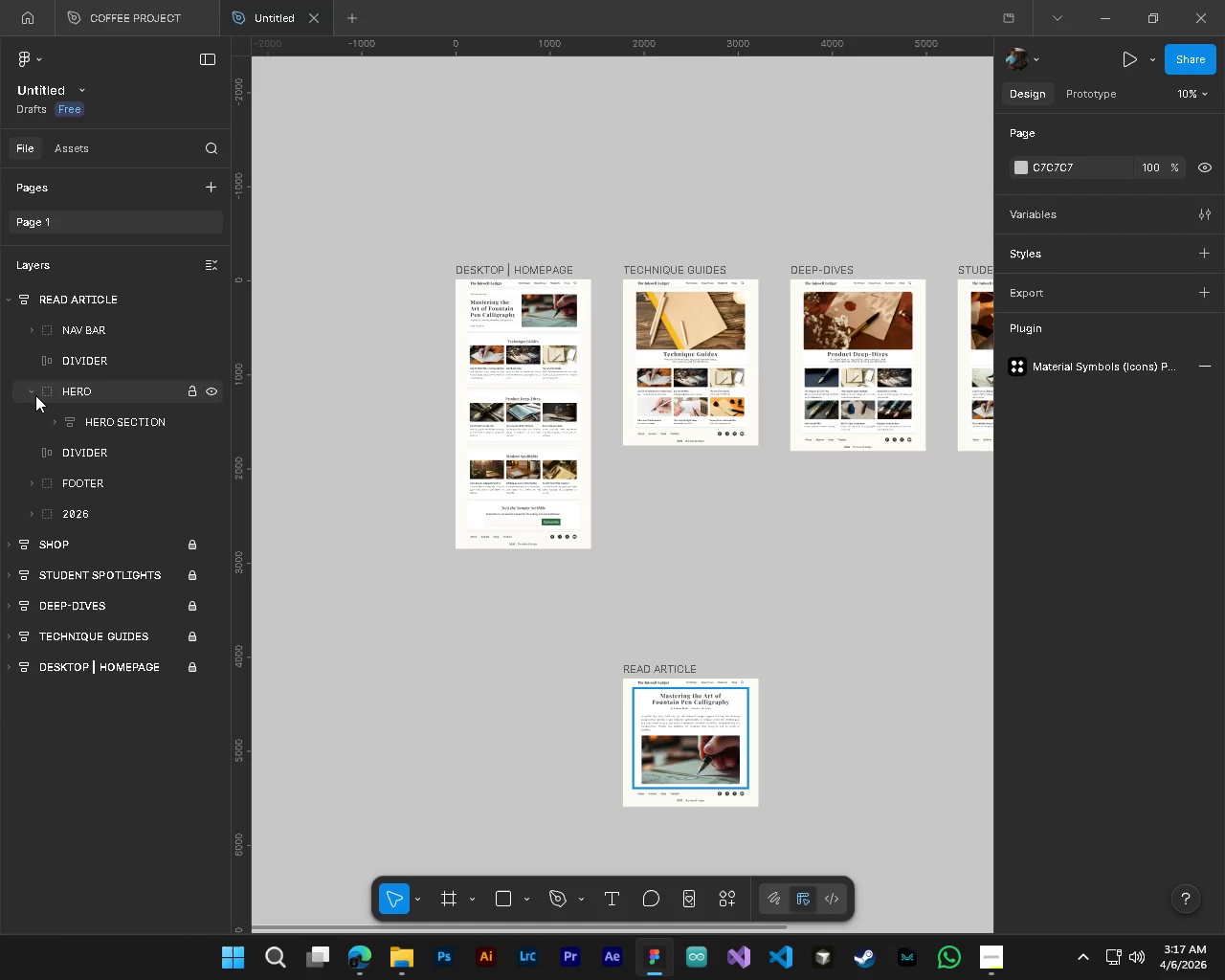 
left_click([31, 391])
 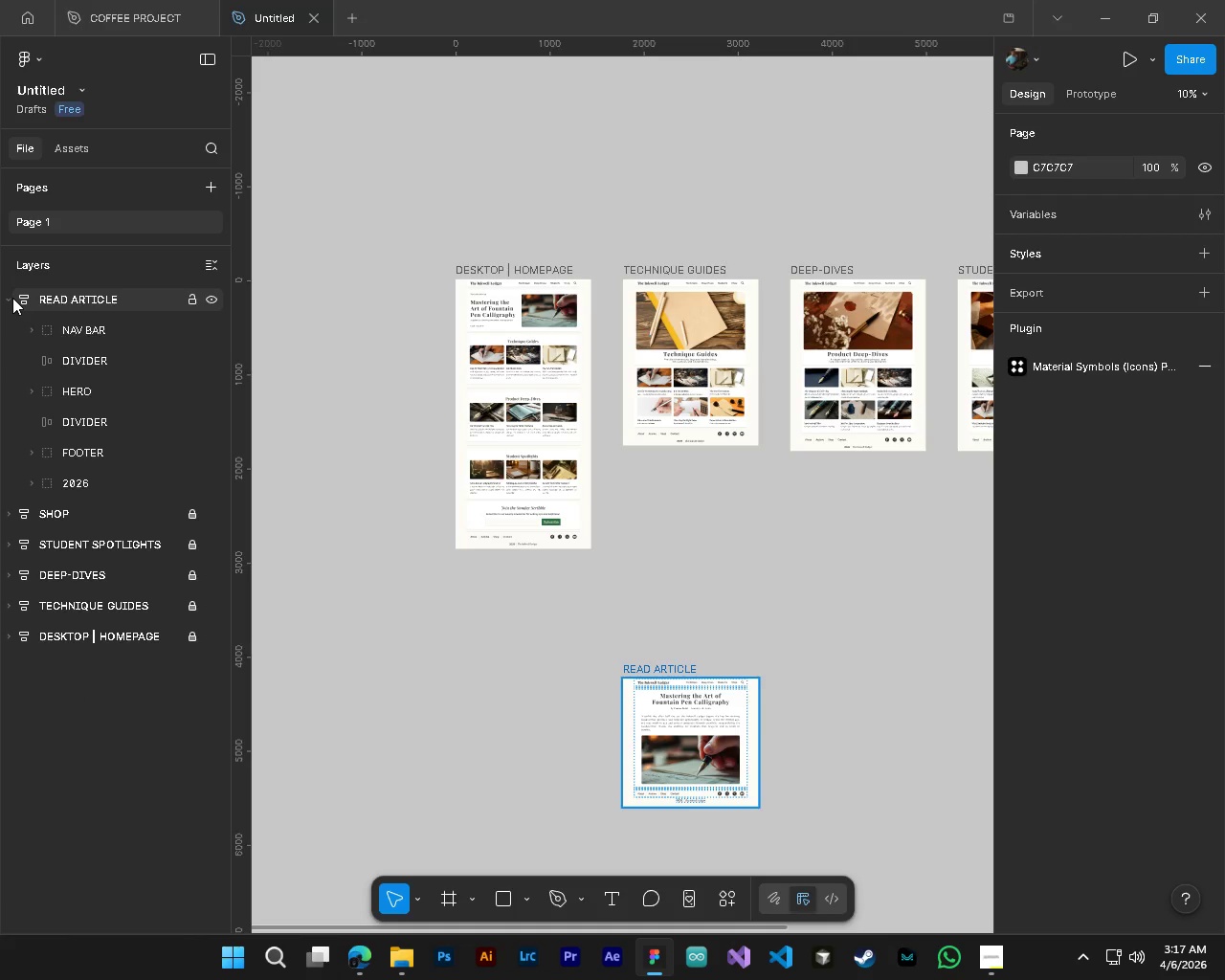 
left_click([10, 298])
 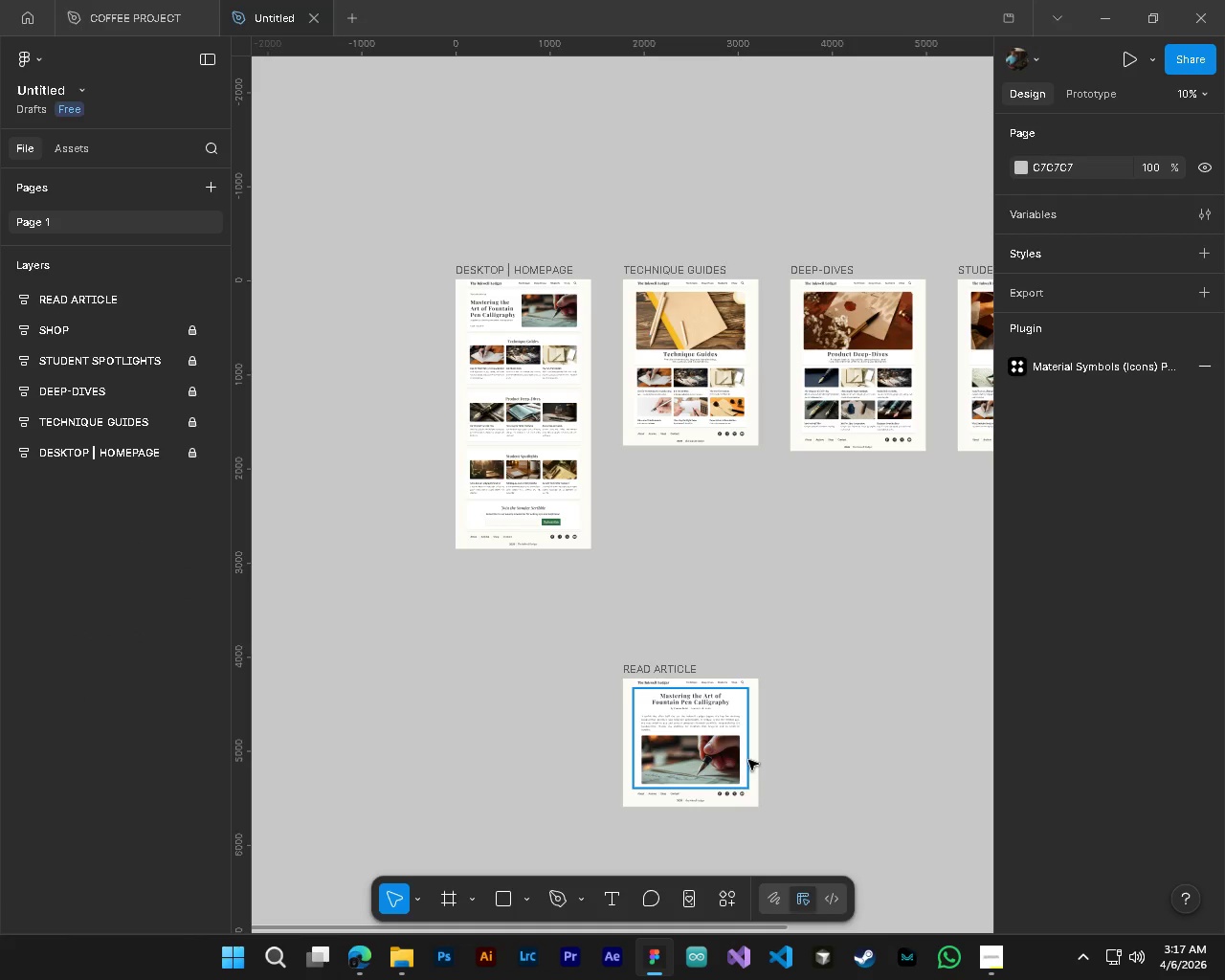 
hold_key(key=ControlLeft, duration=0.61)
hold_key(key=AltLeft, duration=0.52)
scroll: coordinate [547, 676], scroll_direction: down, amount: 4.0
 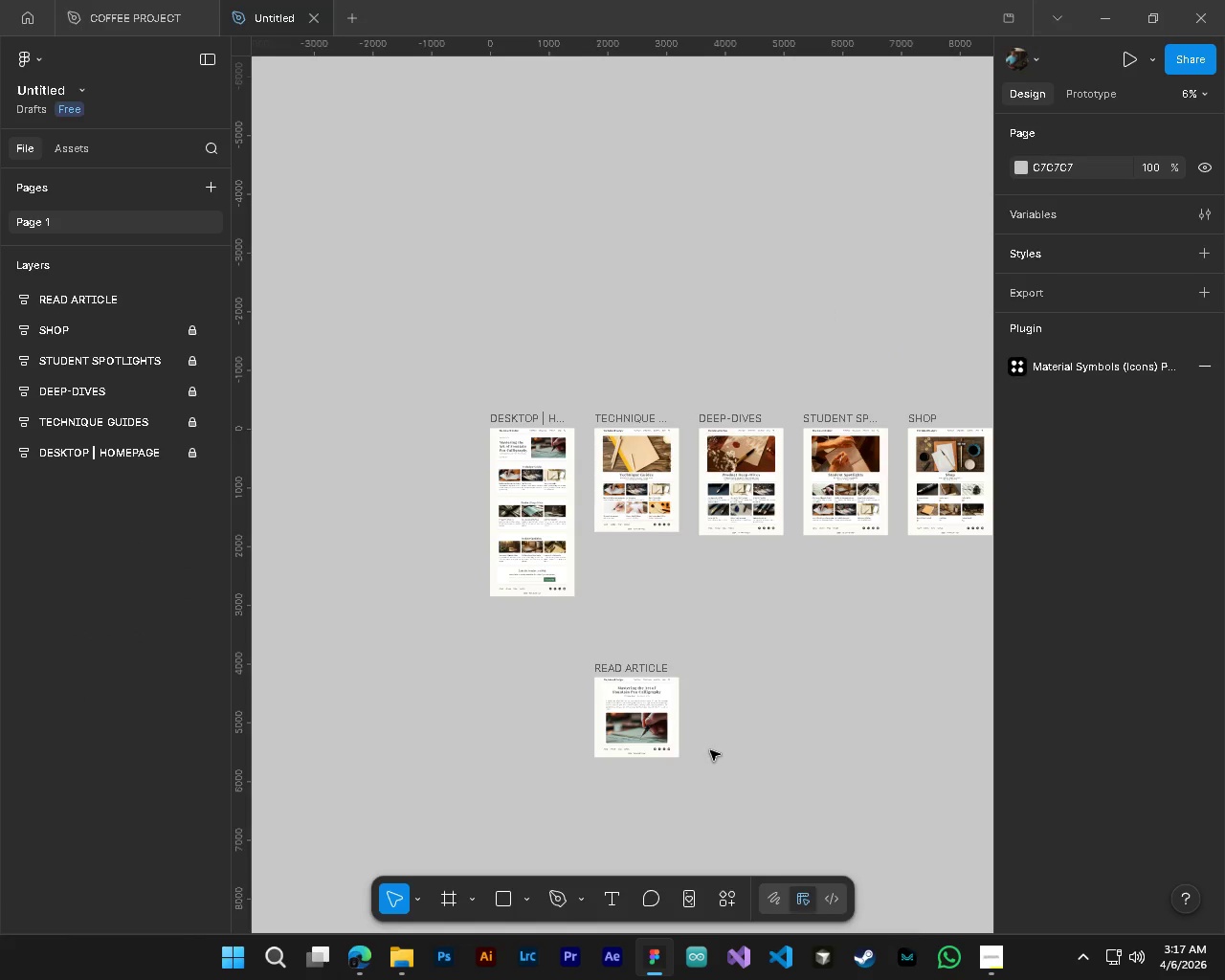 
hold_key(key=ControlLeft, duration=0.45)
 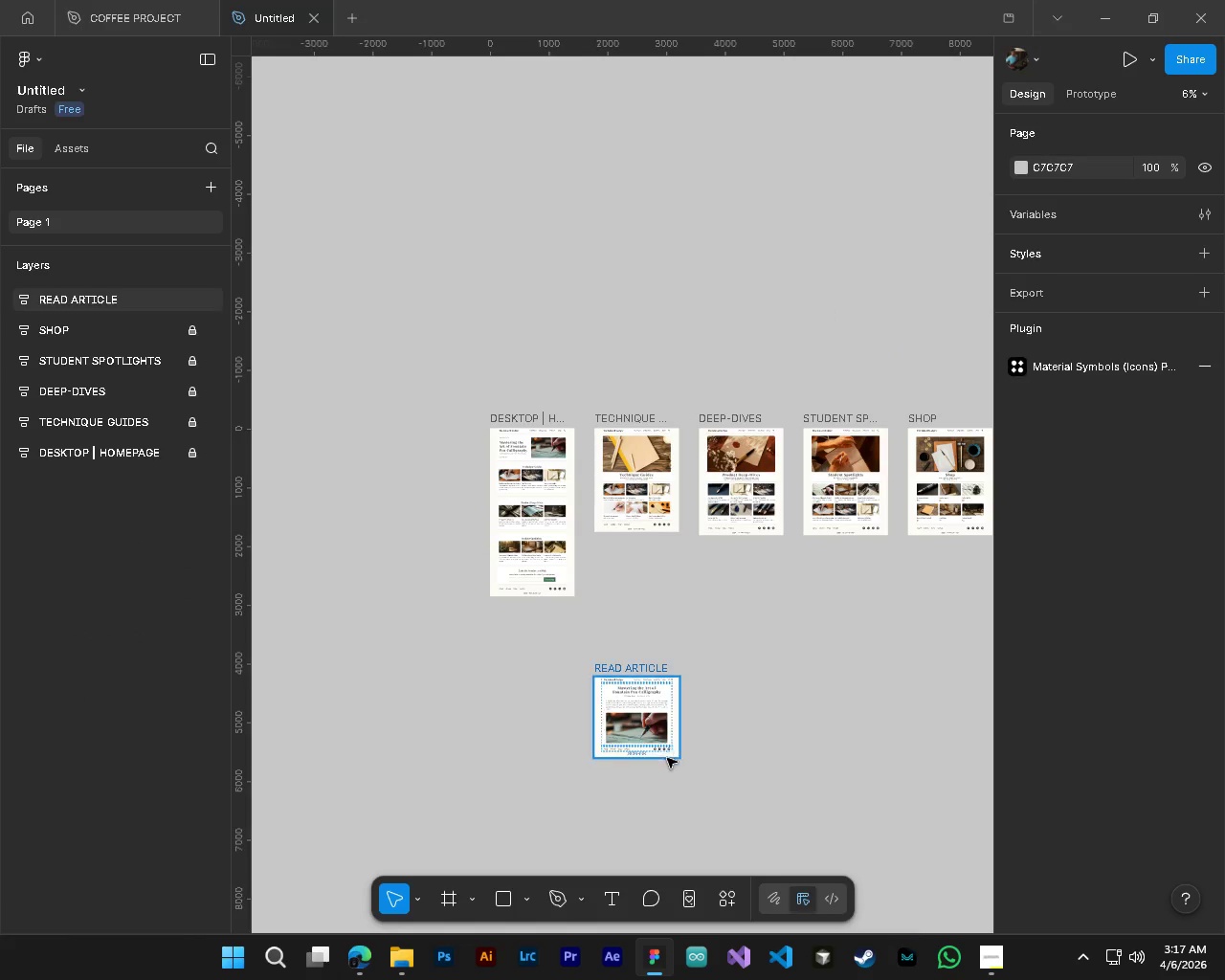 
hold_key(key=ControlLeft, duration=0.59)
 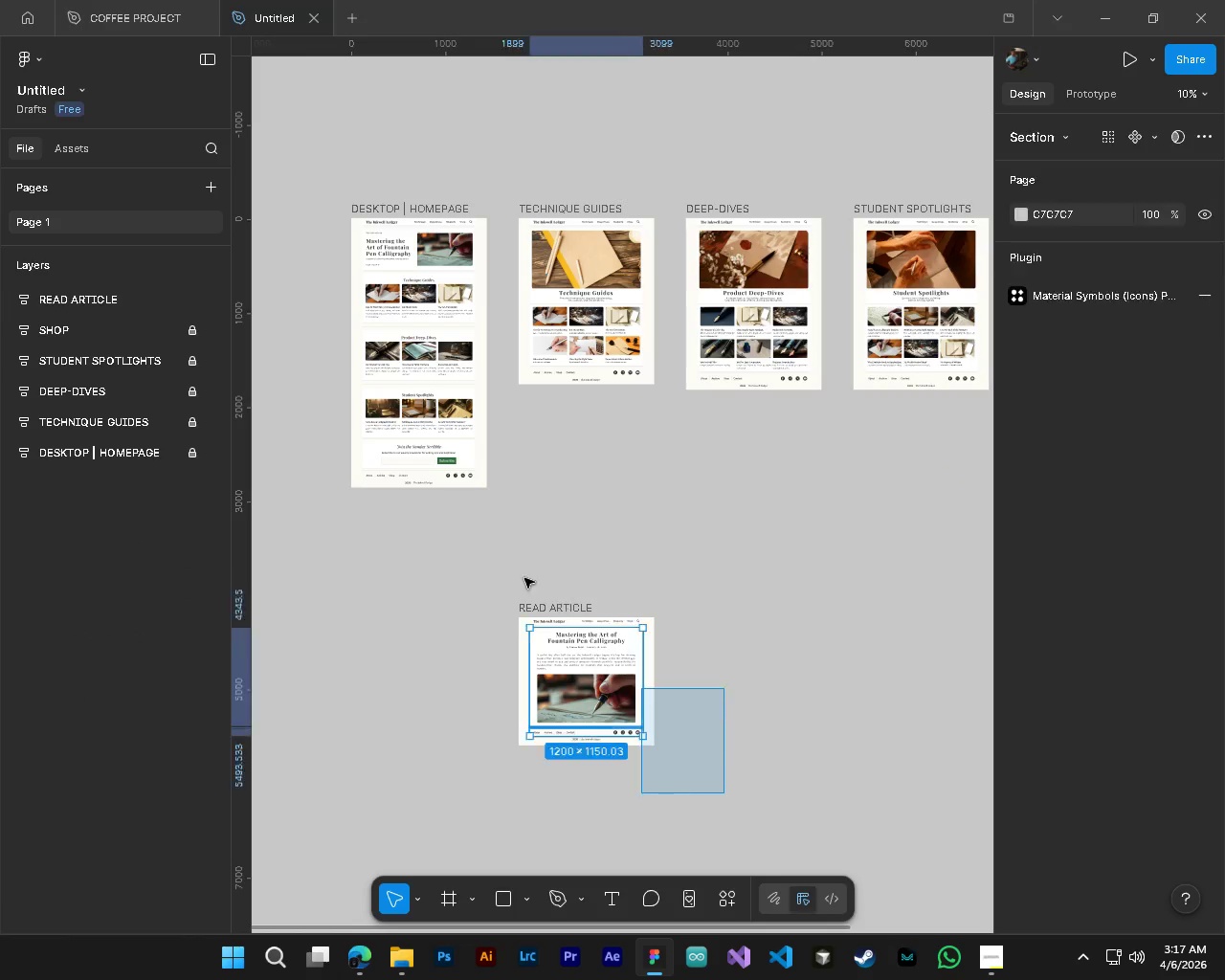 
key(Alt+Control+AltLeft)
 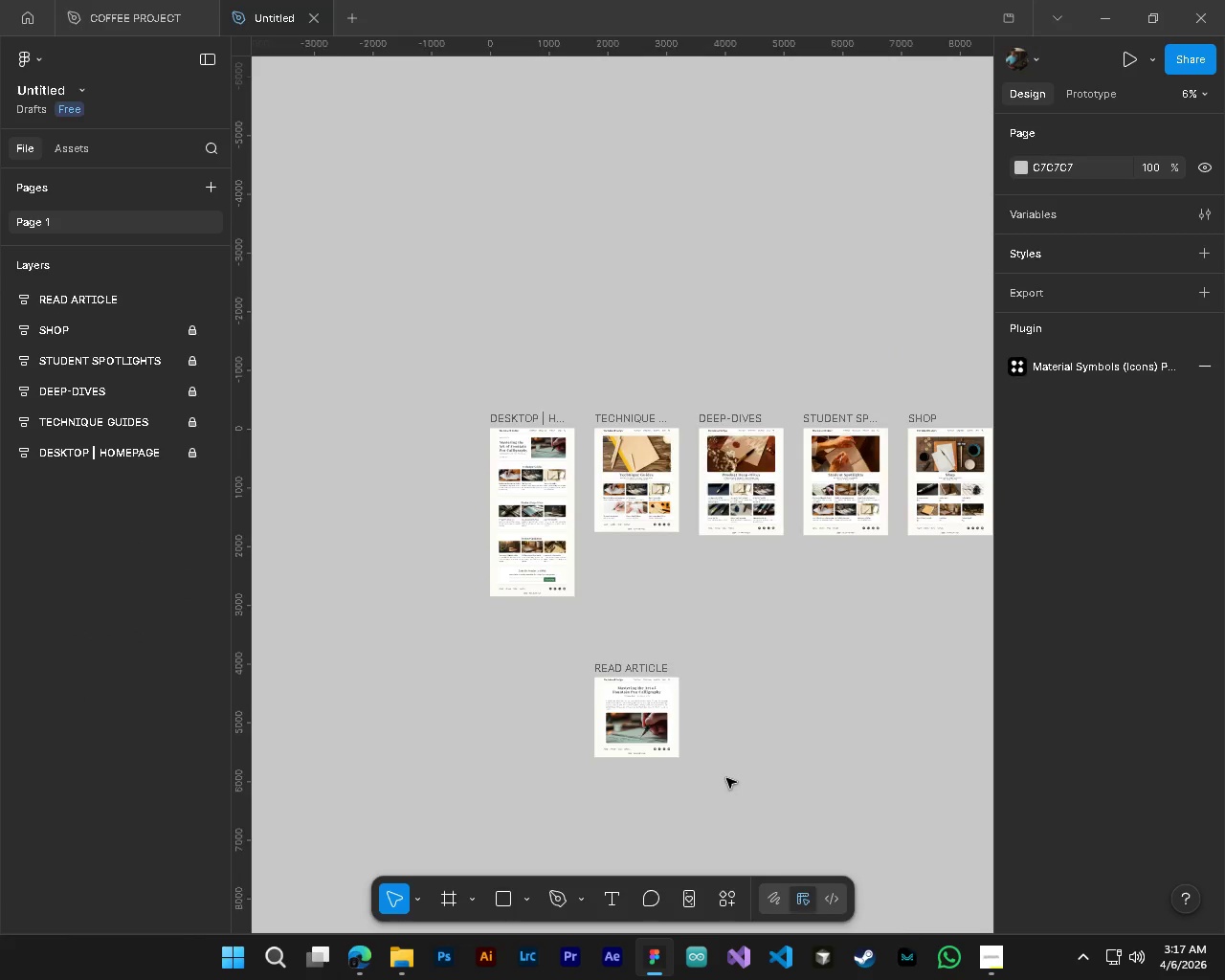 
key(Alt+Control+AltLeft)
 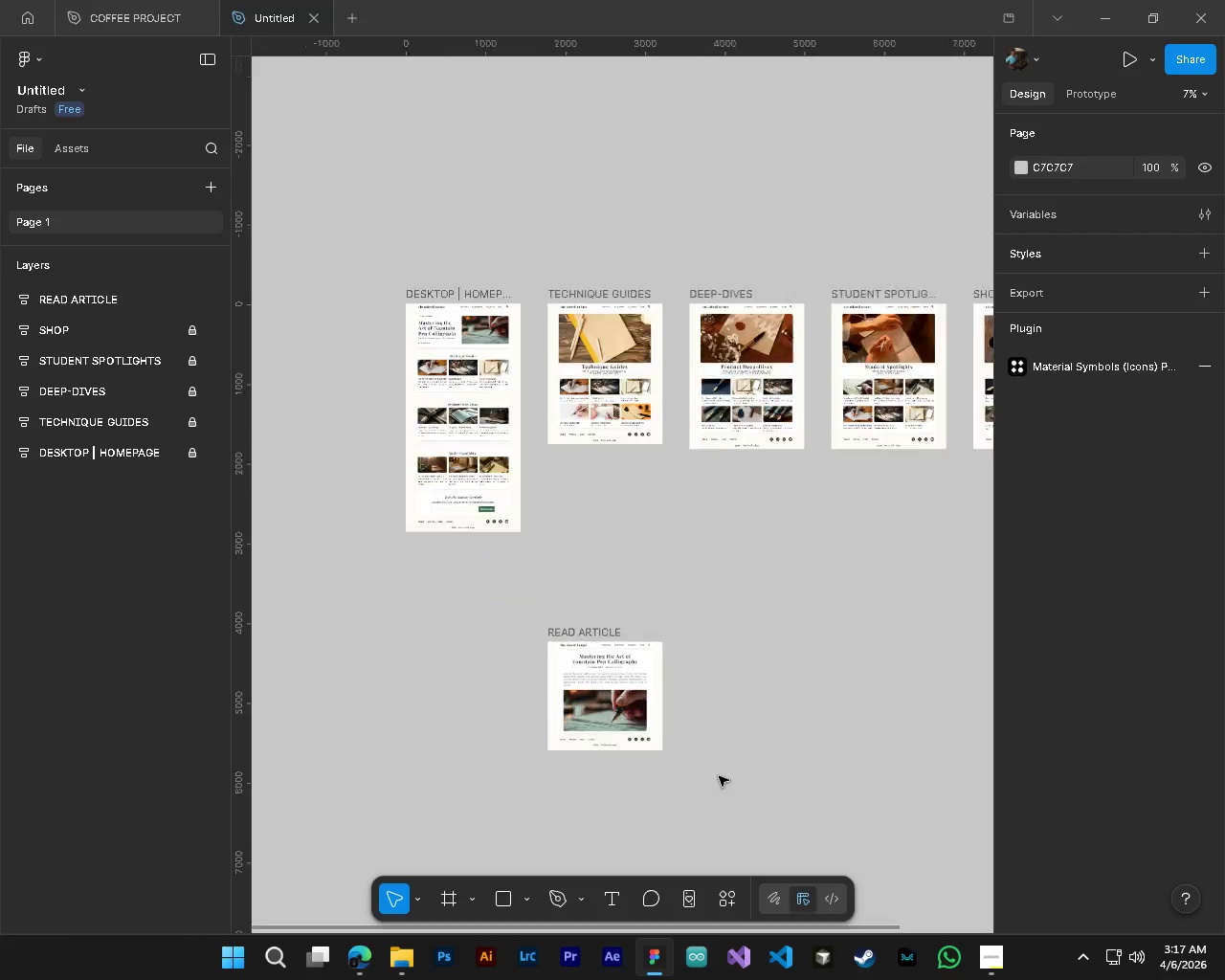 
key(Alt+Control+AltLeft)
 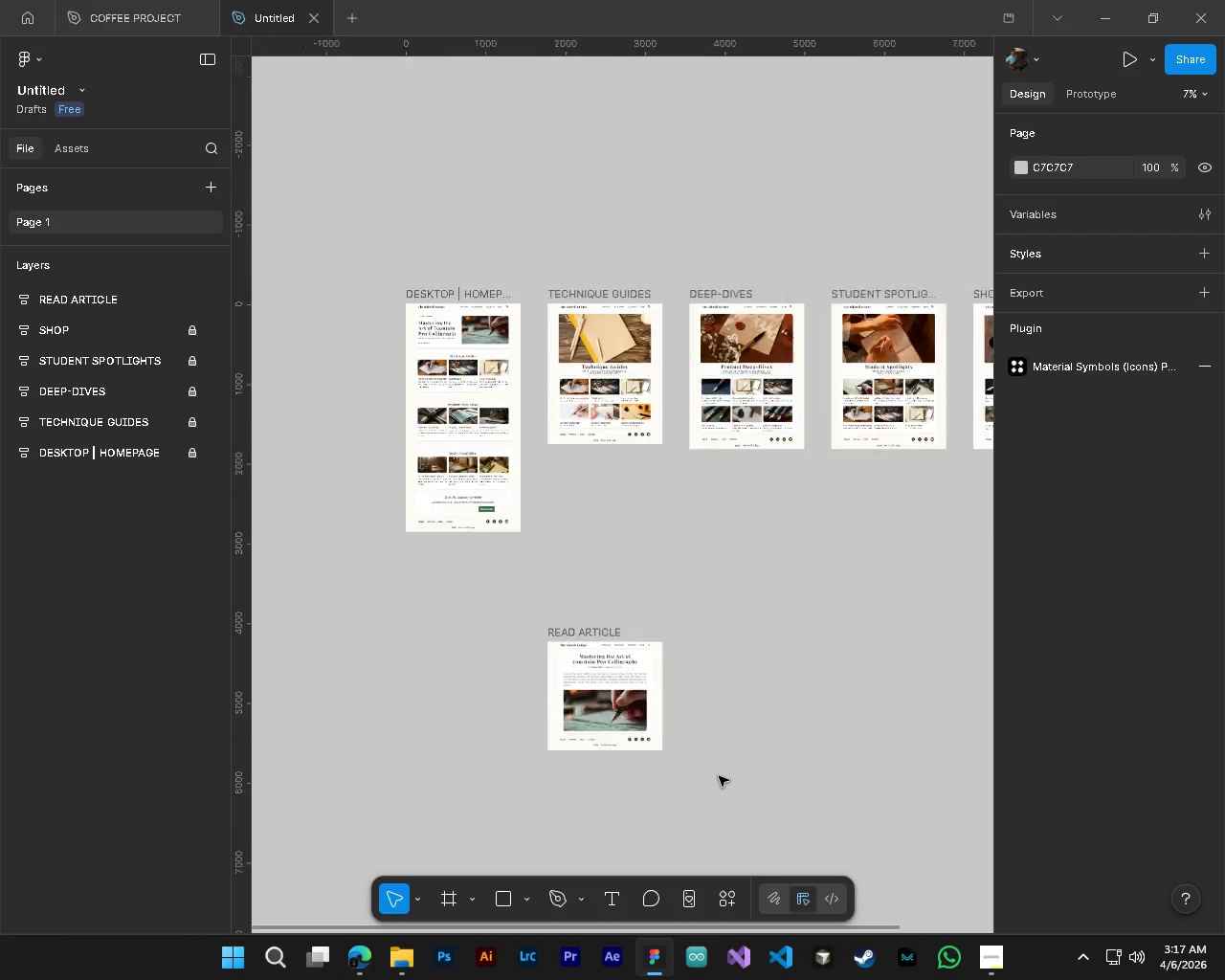 
scroll: coordinate [708, 774], scroll_direction: up, amount: 4.0
 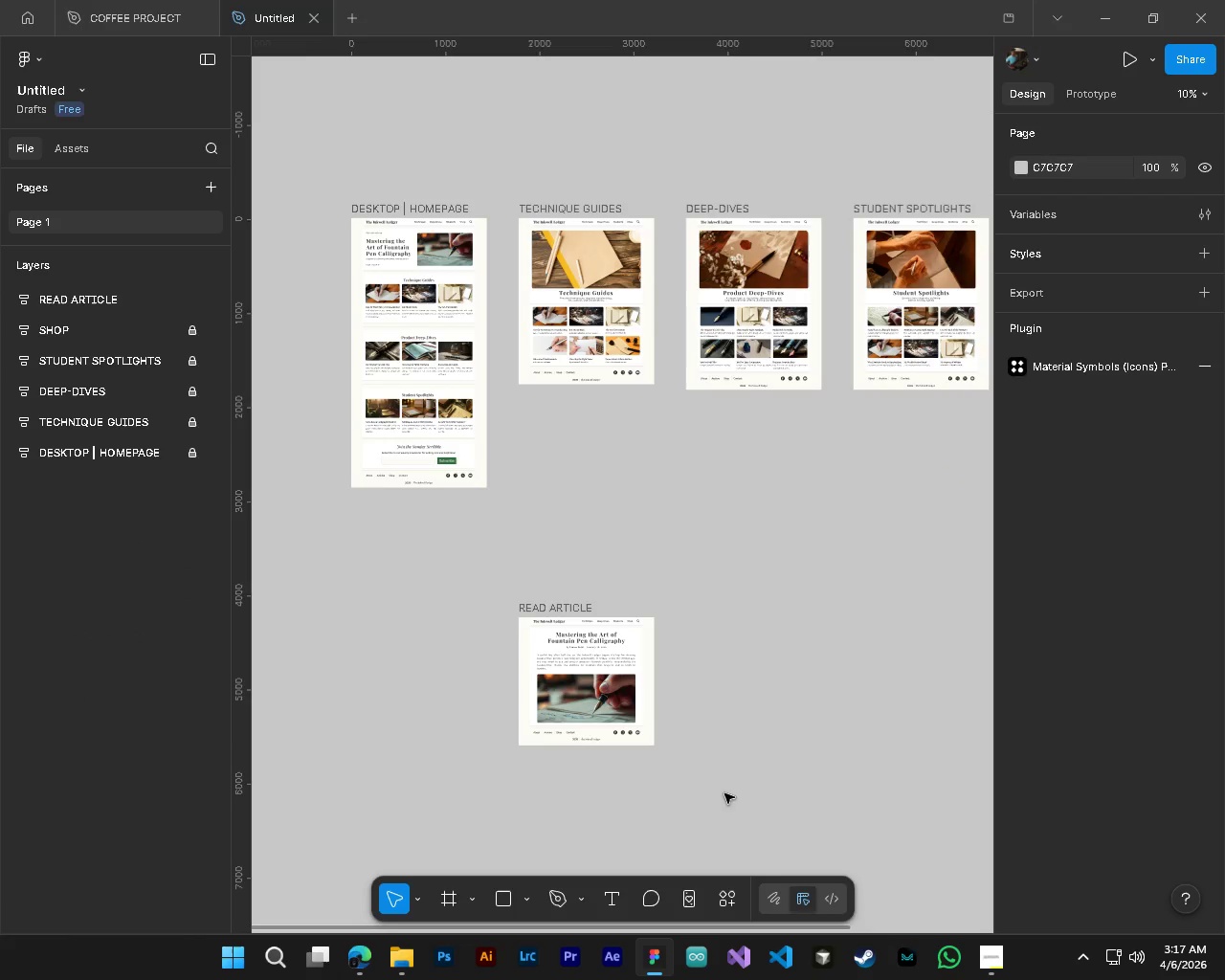 
left_click_drag(start_coordinate=[724, 793], to_coordinate=[523, 577])
 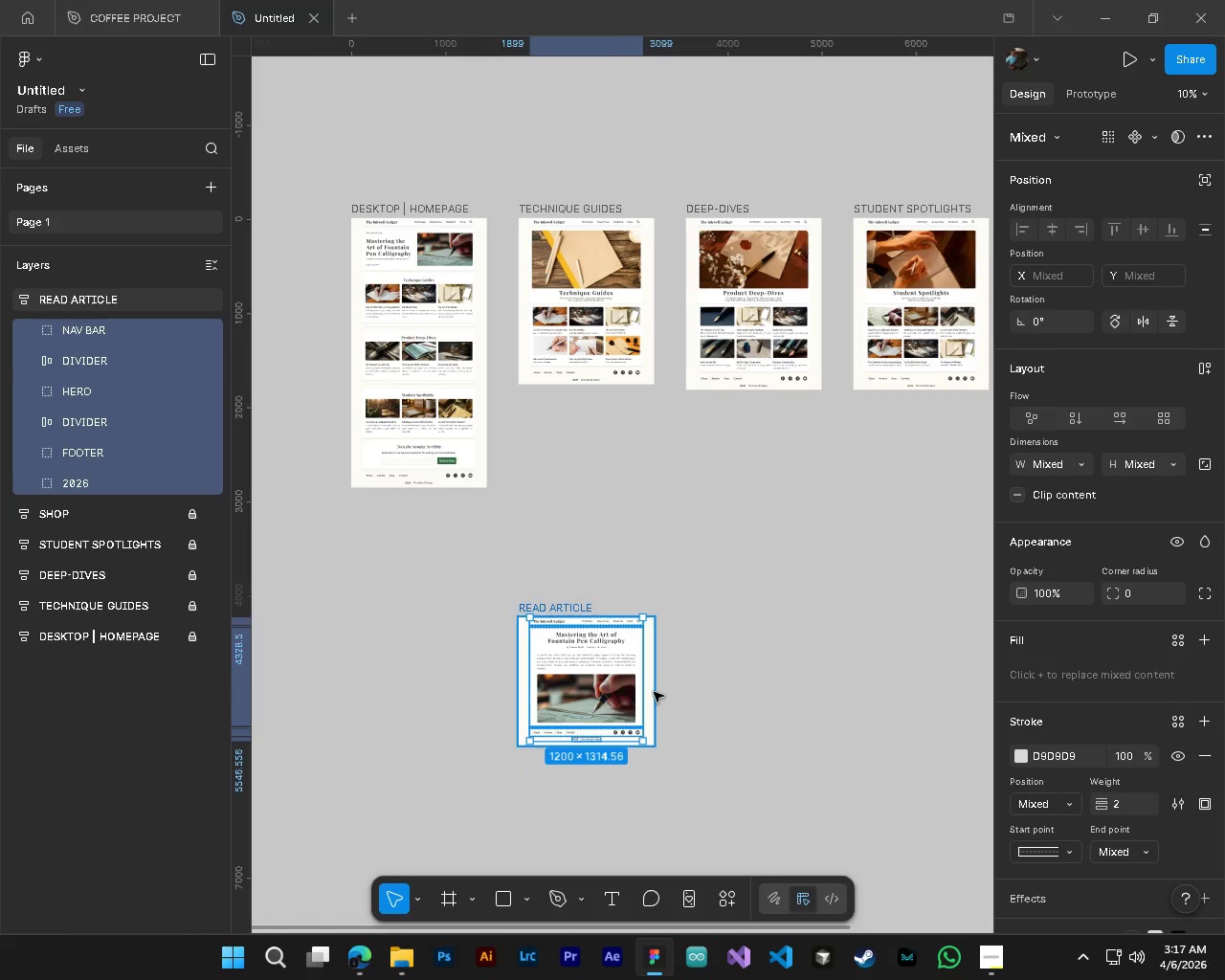 
hold_key(key=AltLeft, duration=1.52)
 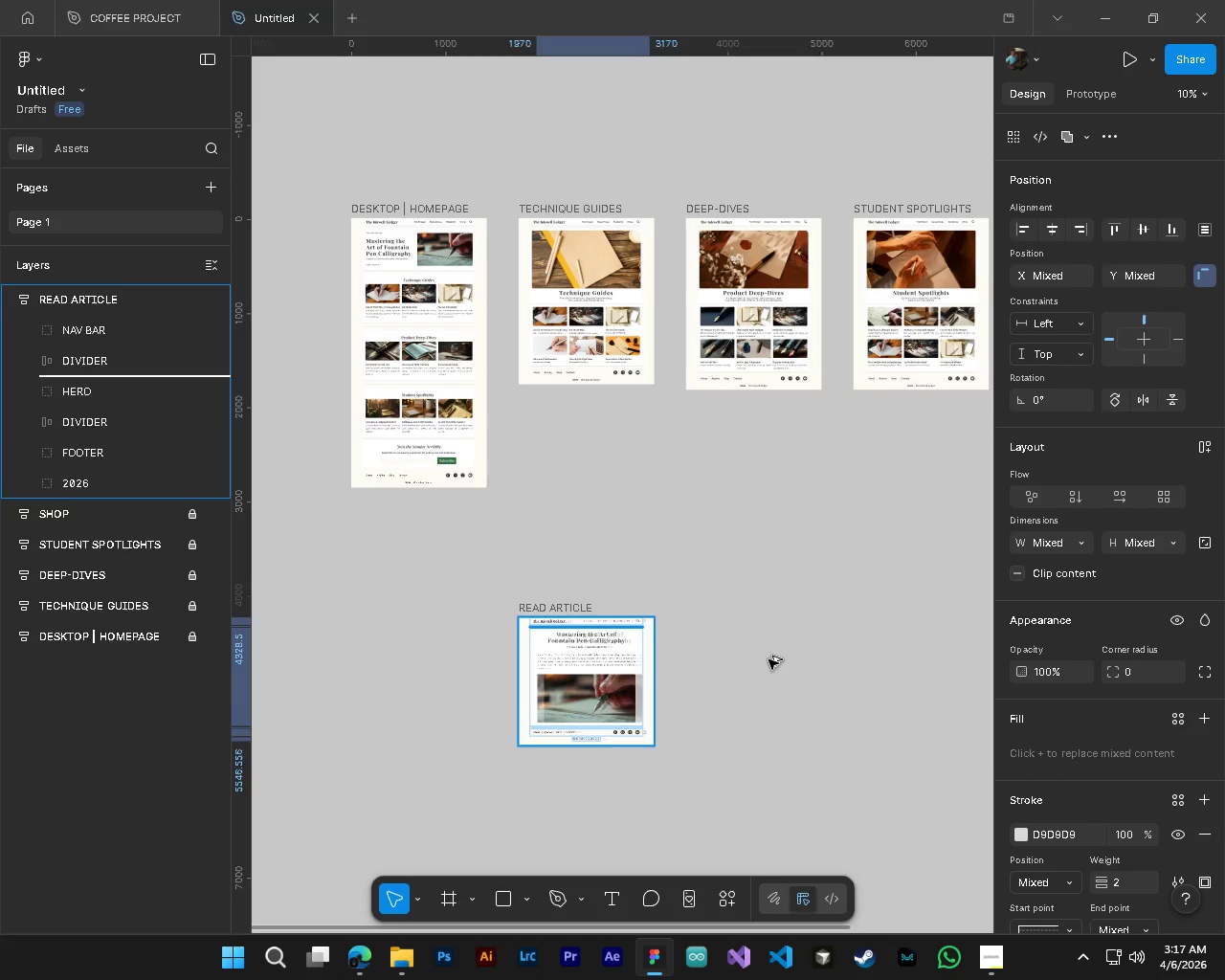 
hold_key(key=AltLeft, duration=1.51)
left_click_drag(start_coordinate=[622, 657], to_coordinate=[772, 663])
 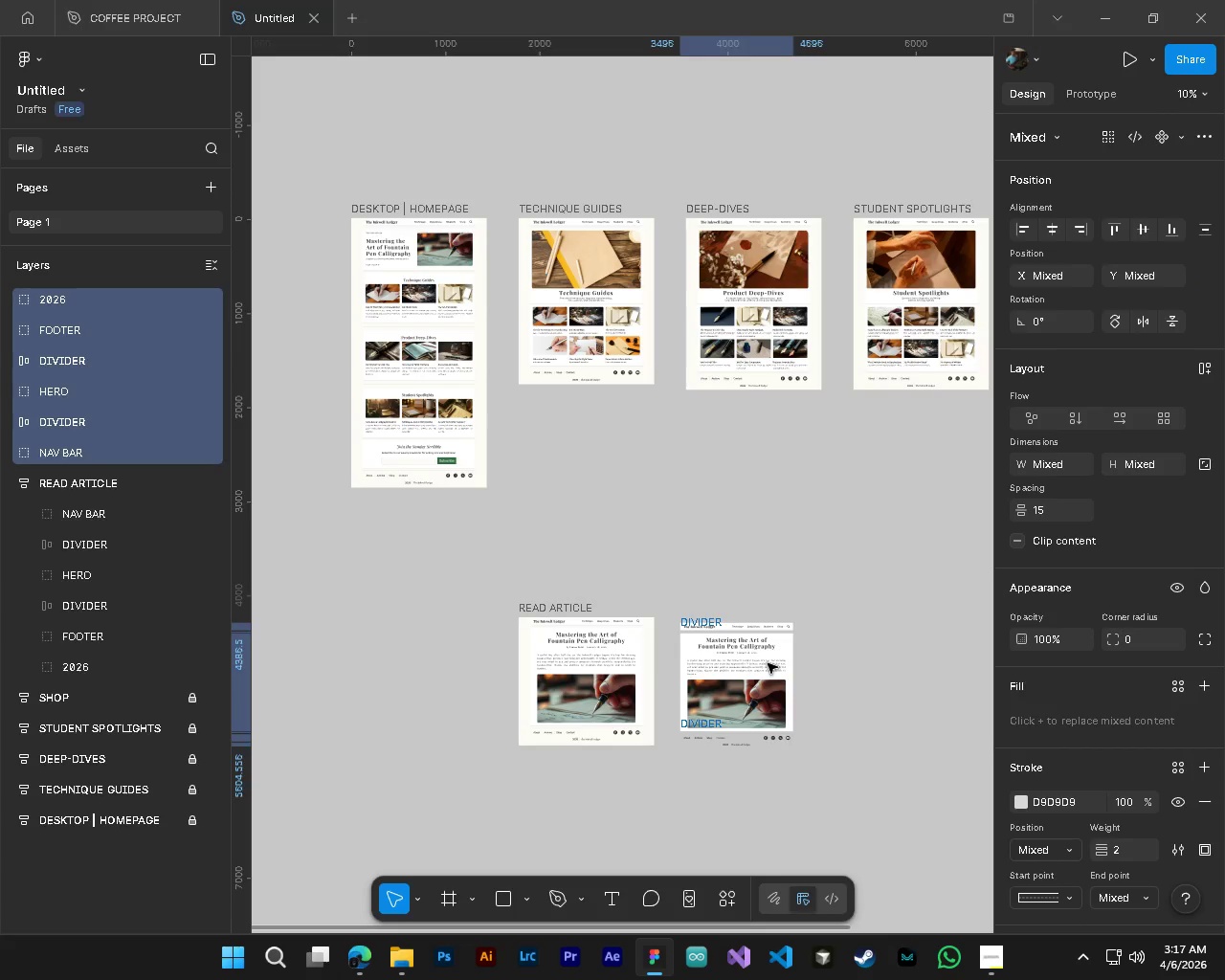 
hold_key(key=AltLeft, duration=0.81)
 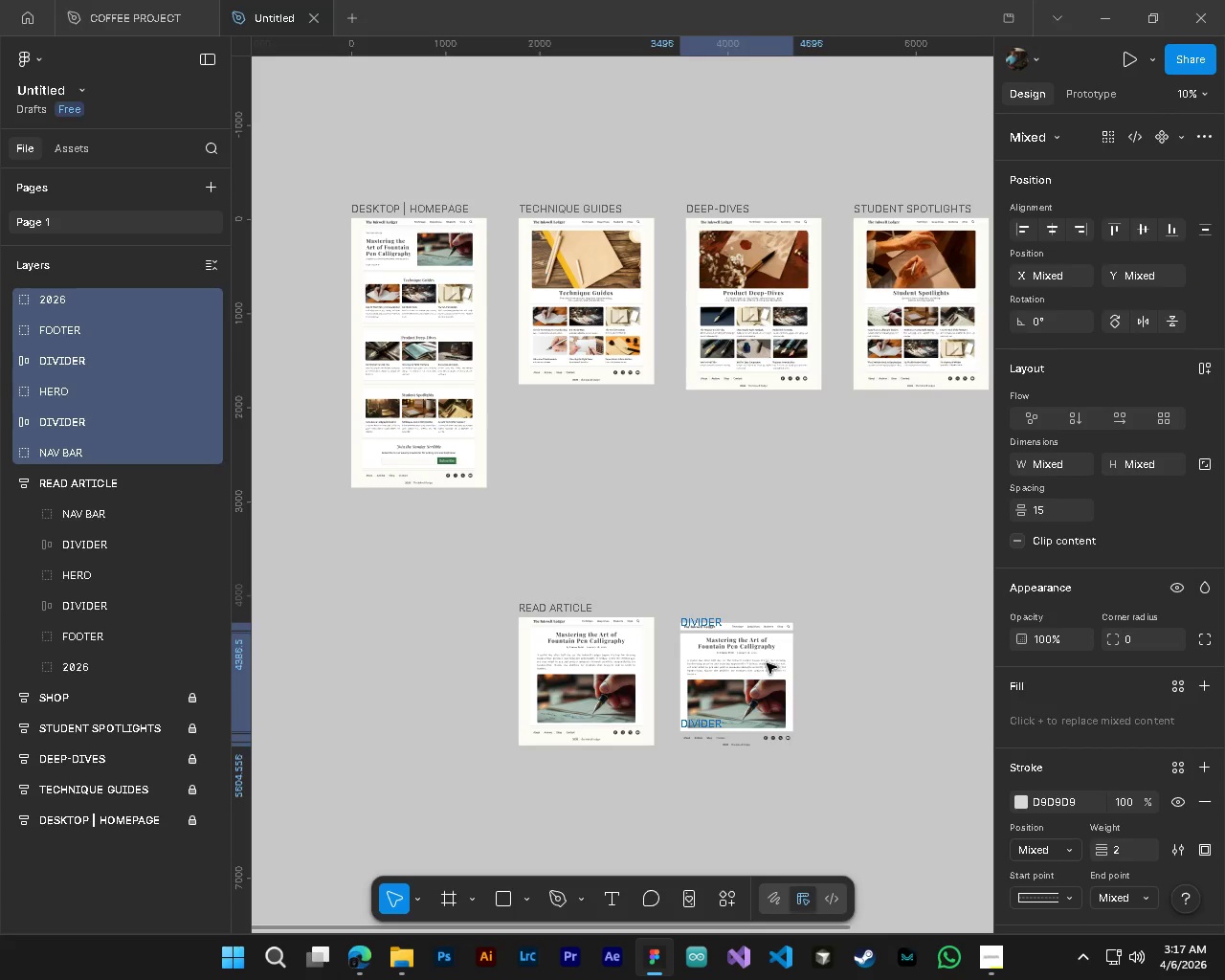 
key(Control+ControlLeft)
 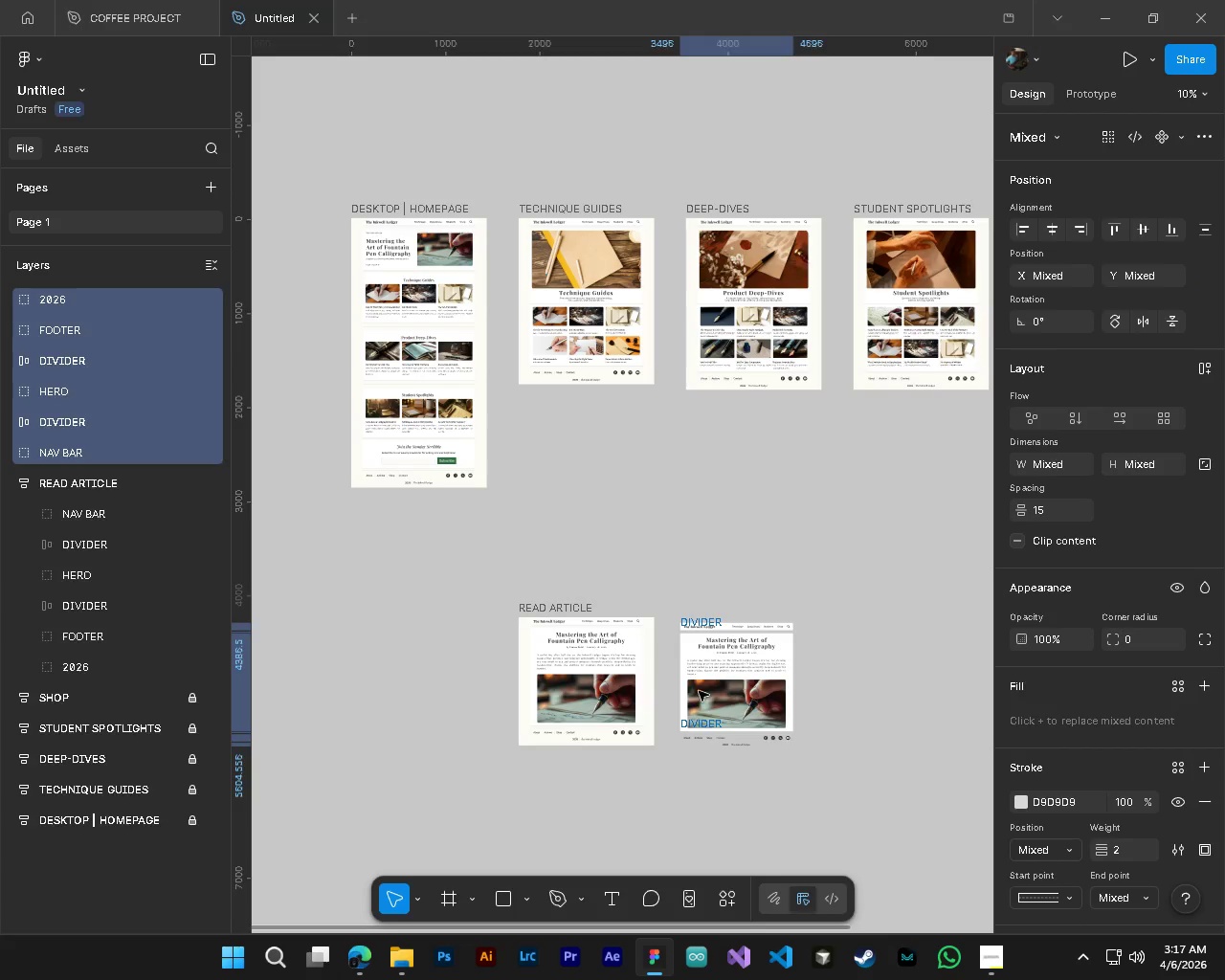 
key(Control+Z)
 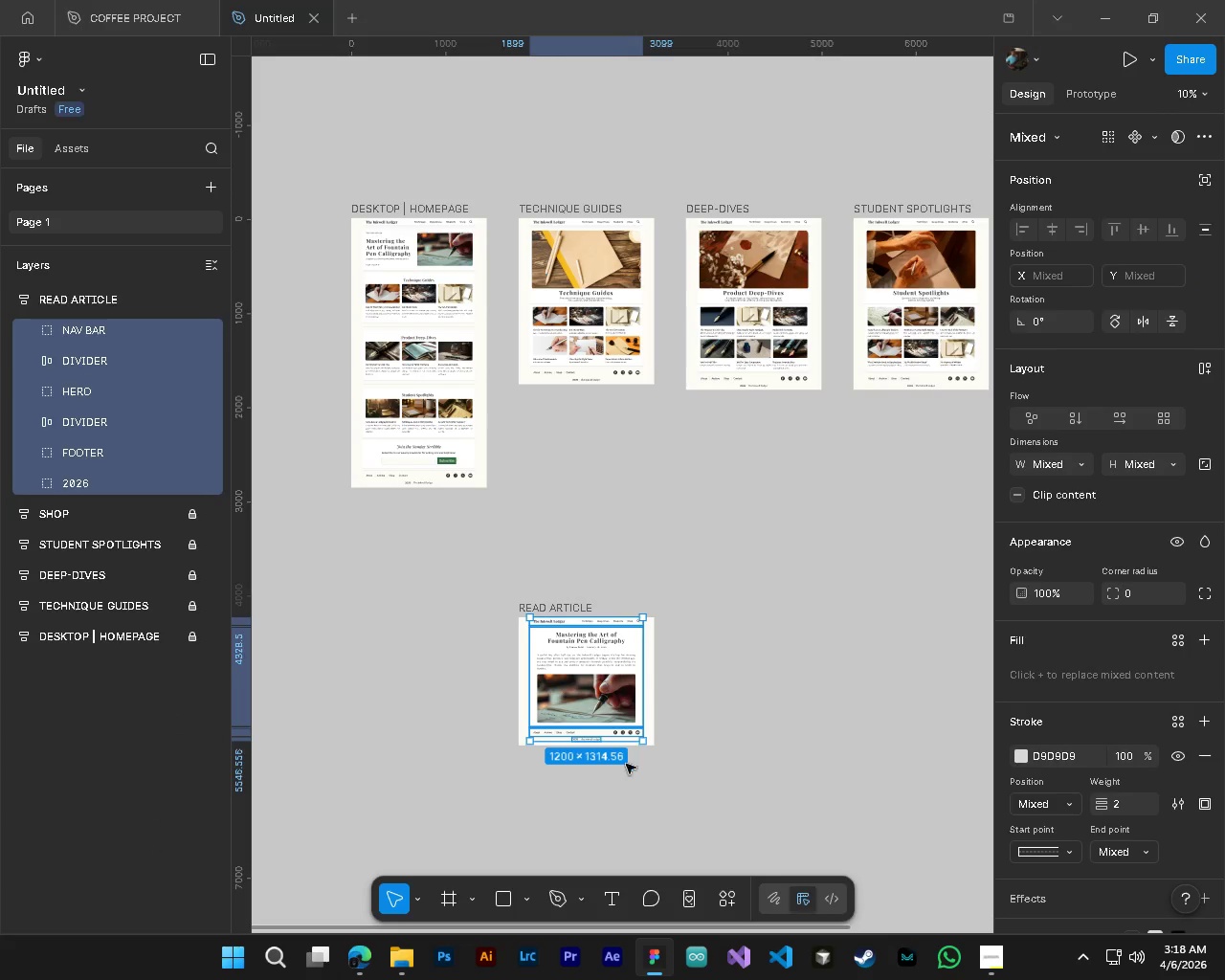 
hold_key(key=ShiftLeft, duration=0.59)
 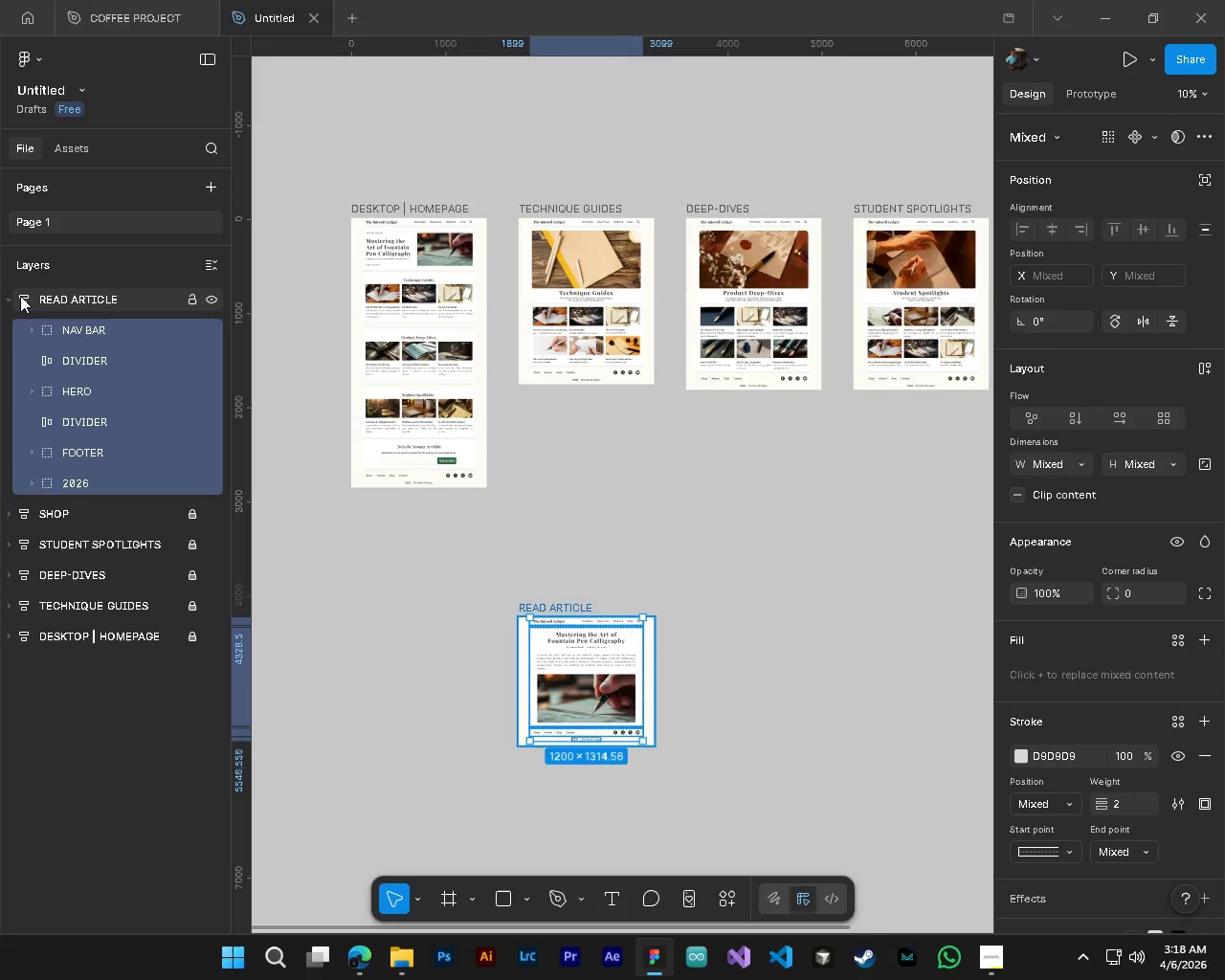 
left_click([27, 297])
 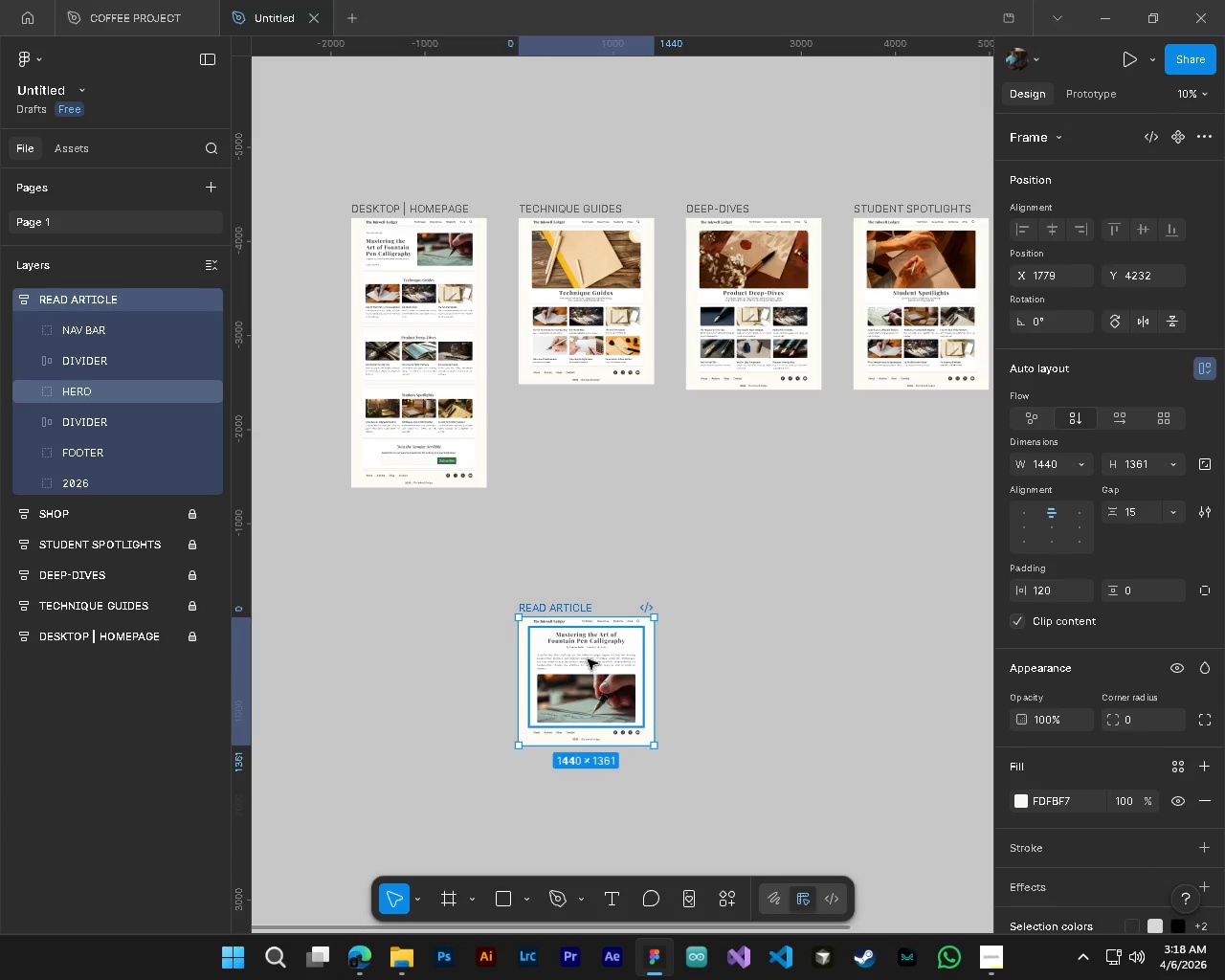 
hold_key(key=AltLeft, duration=1.5)
left_click_drag(start_coordinate=[621, 671], to_coordinate=[791, 675])
 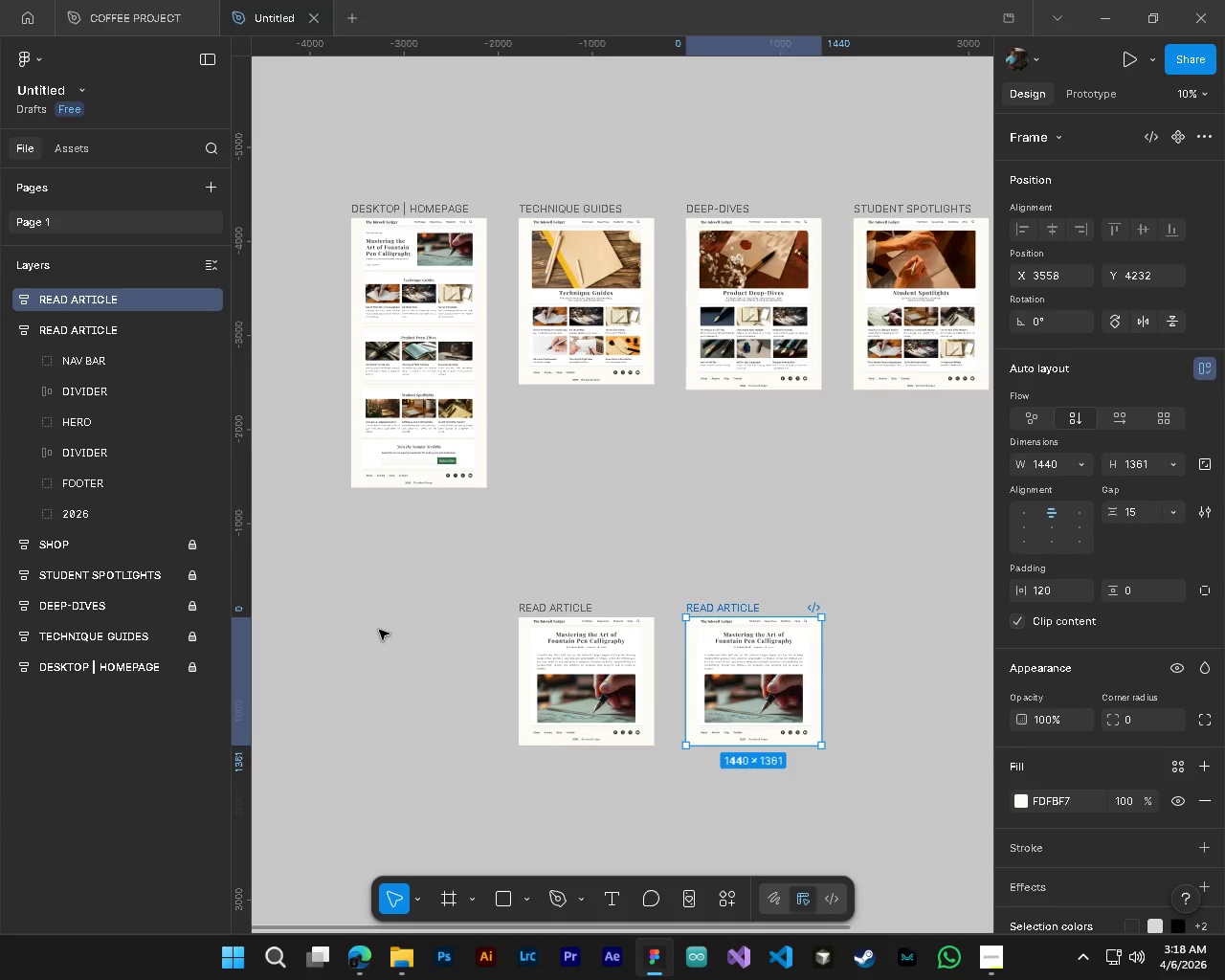 
hold_key(key=AltLeft, duration=1.51)
 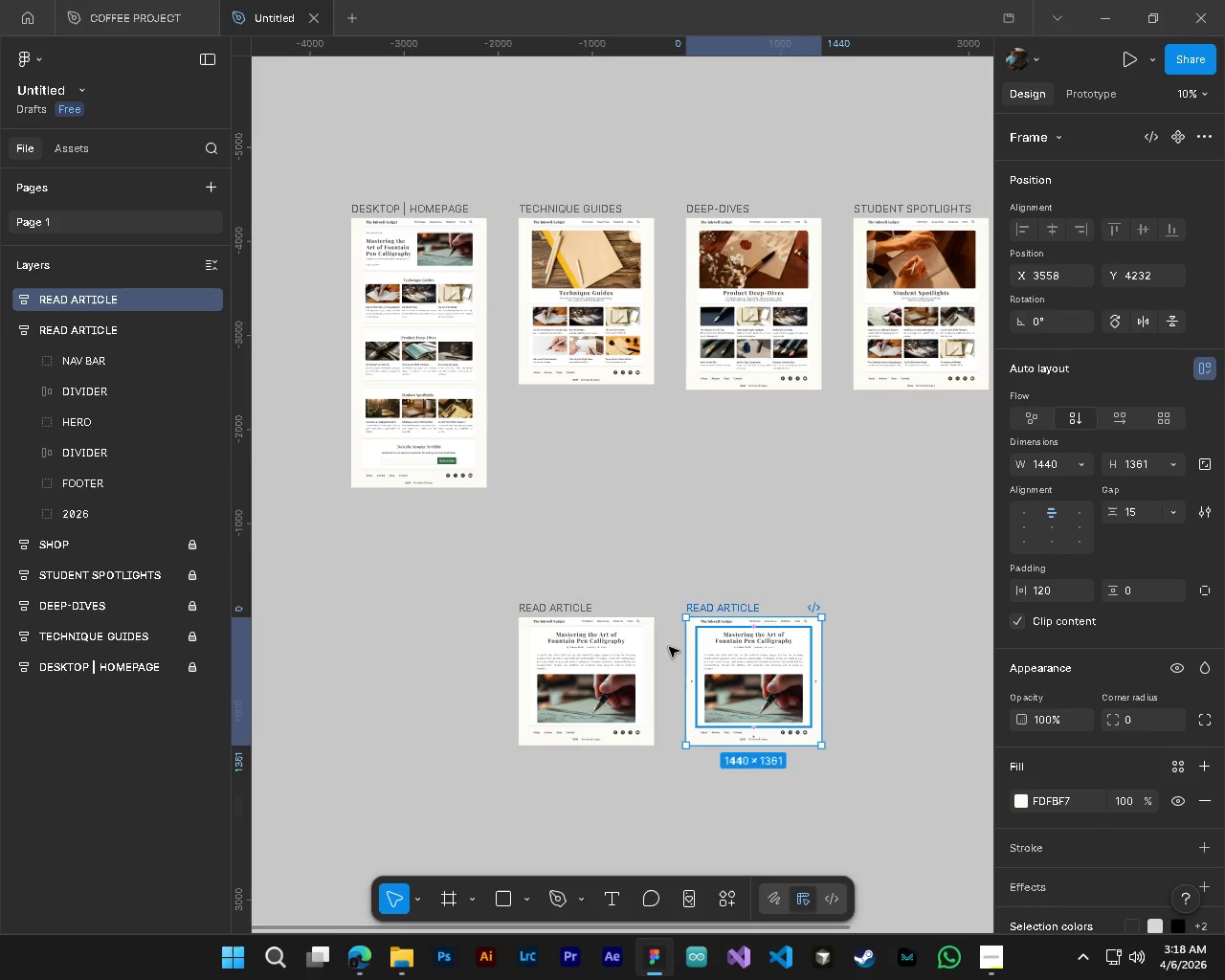 
hold_key(key=AltLeft, duration=0.45)
 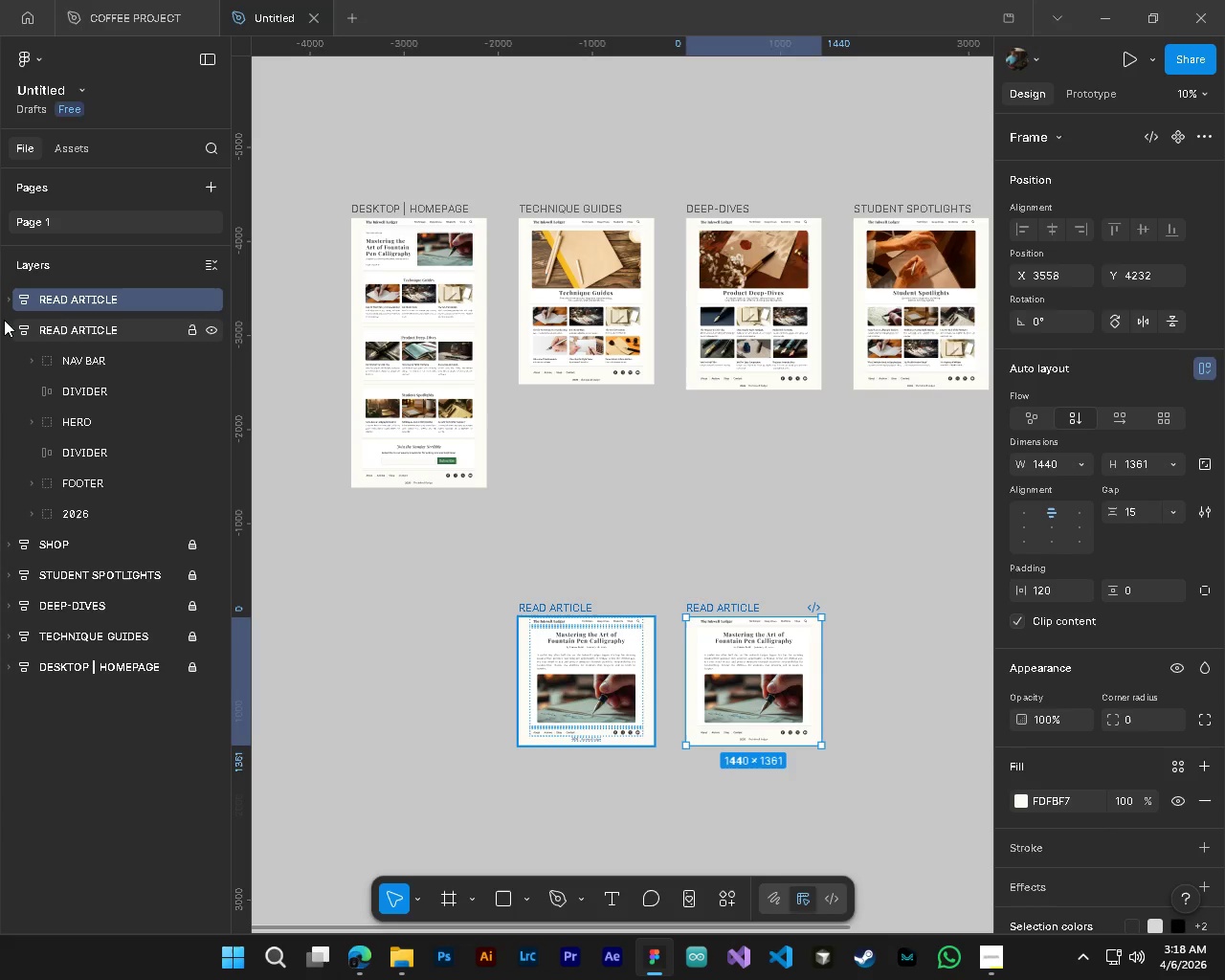 
left_click([12, 327])
 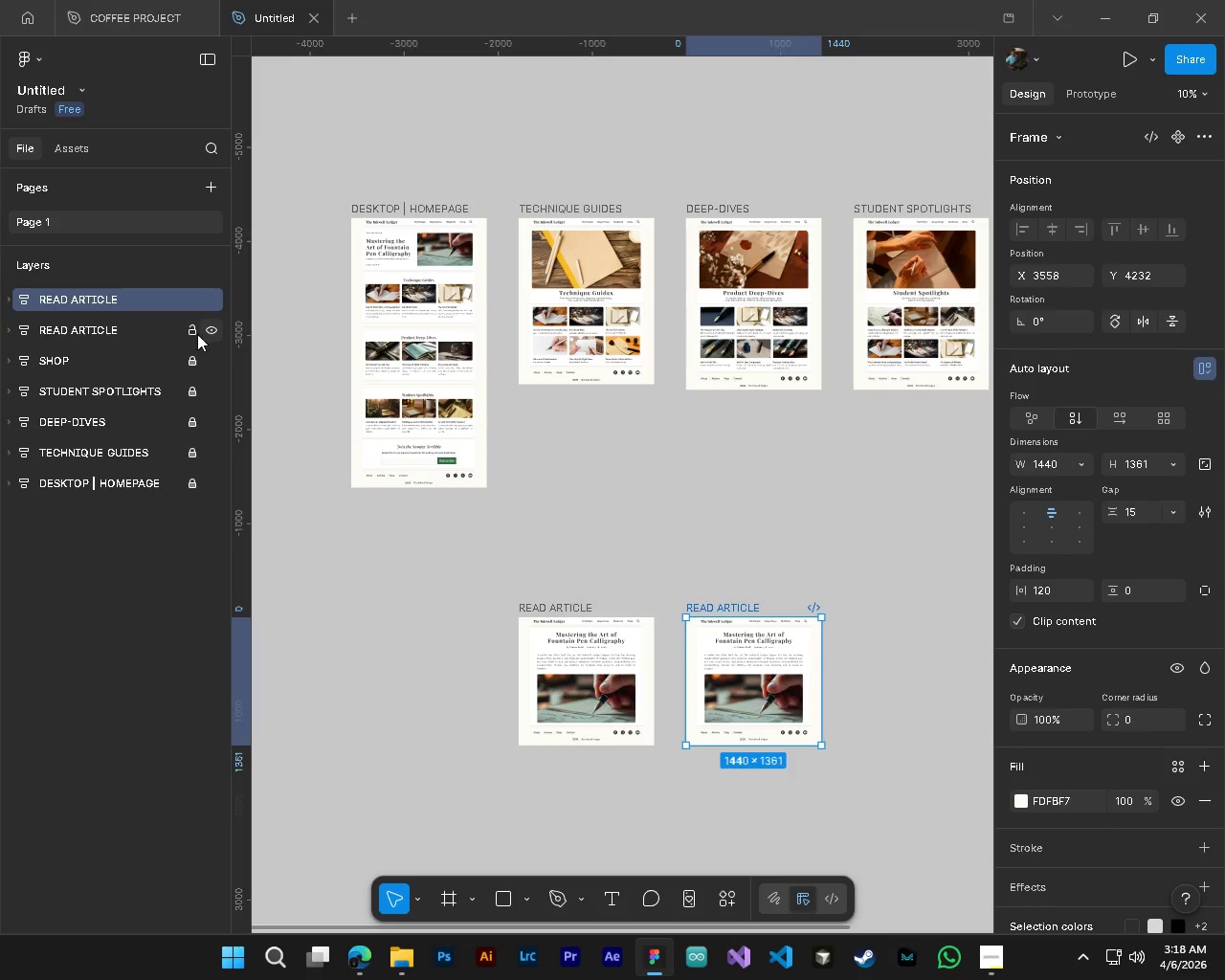 
left_click([194, 331])
 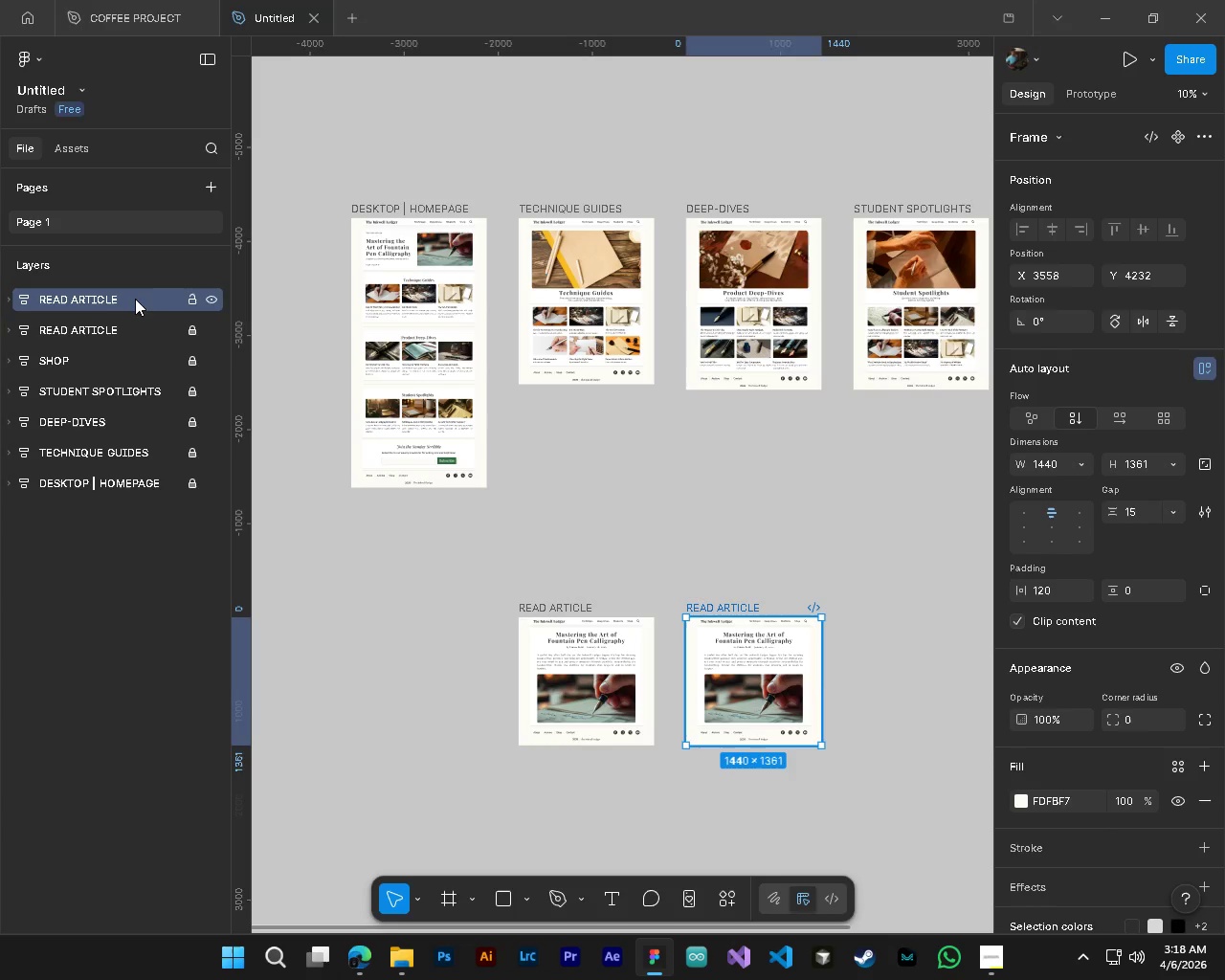 
key(CapsLock)
 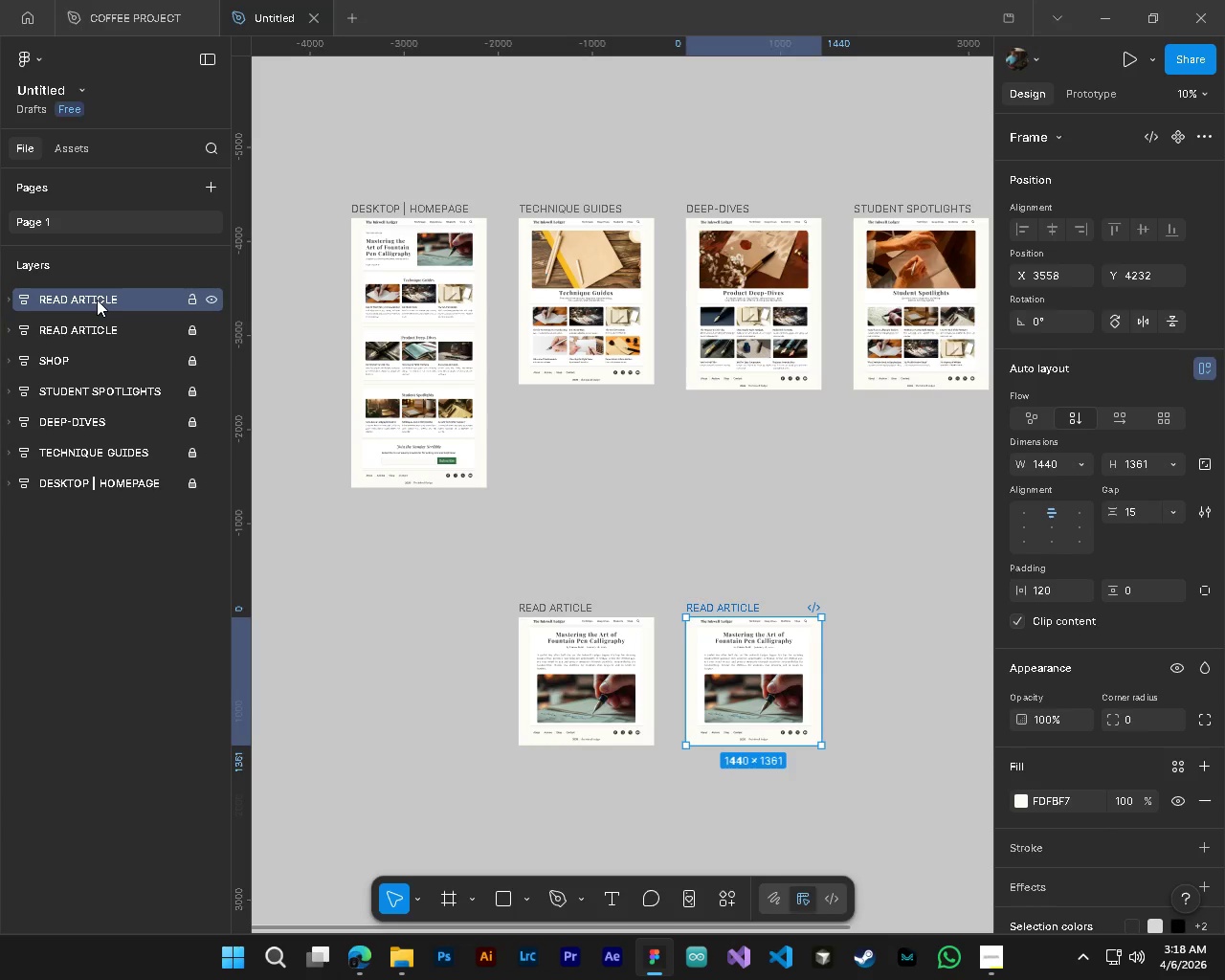 
double_click([97, 300])
 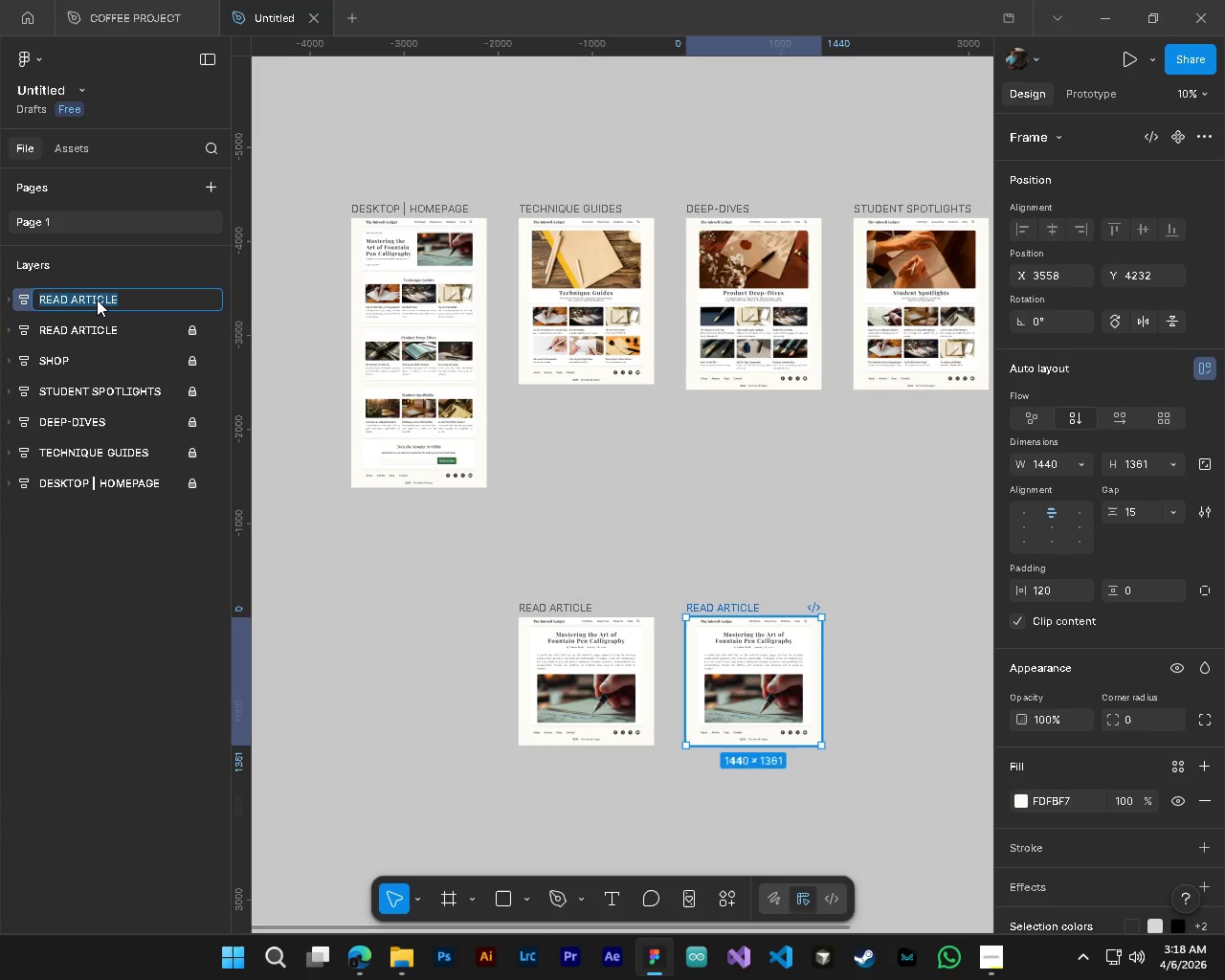 
type(ABOUT)
 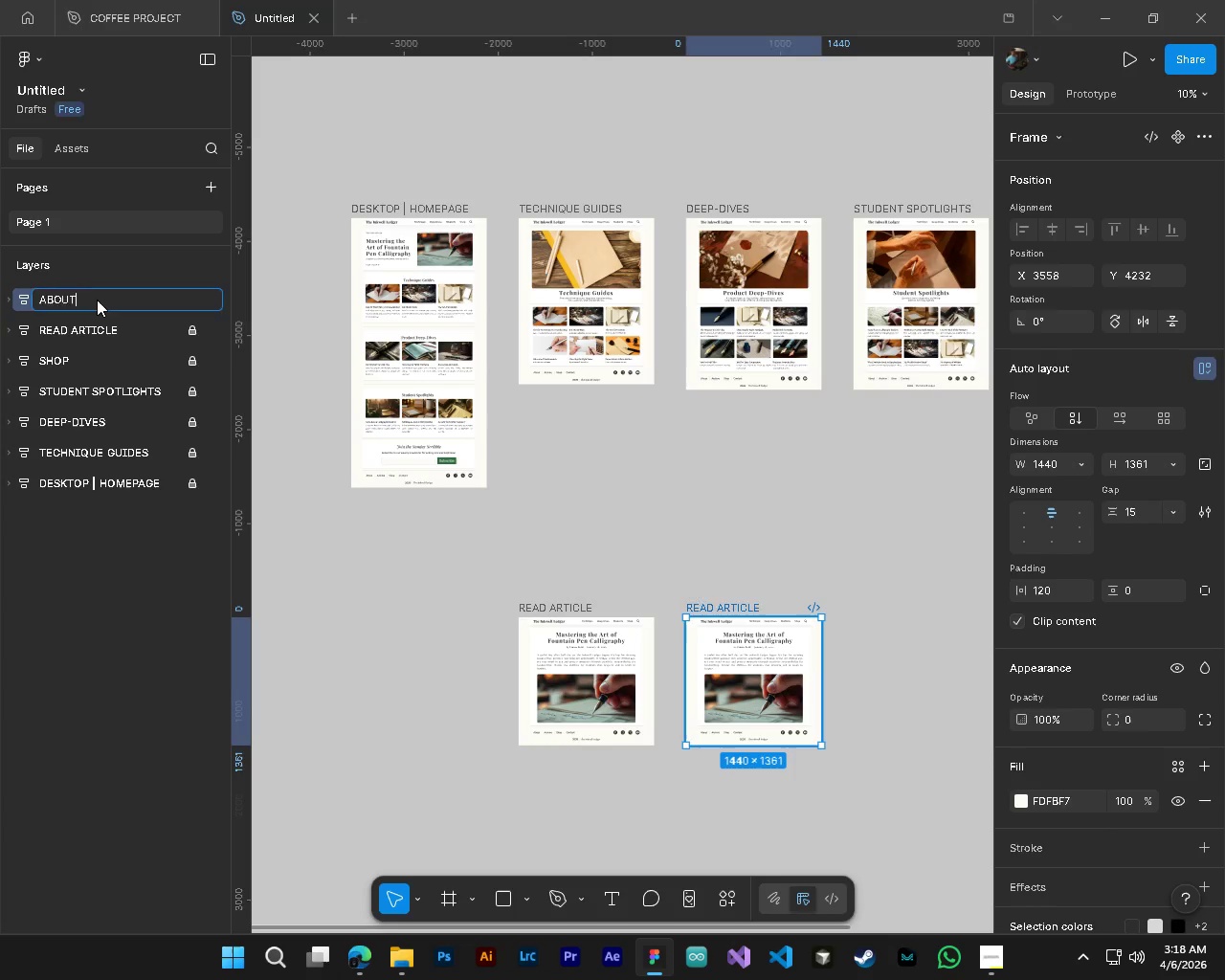 
key(Enter)
 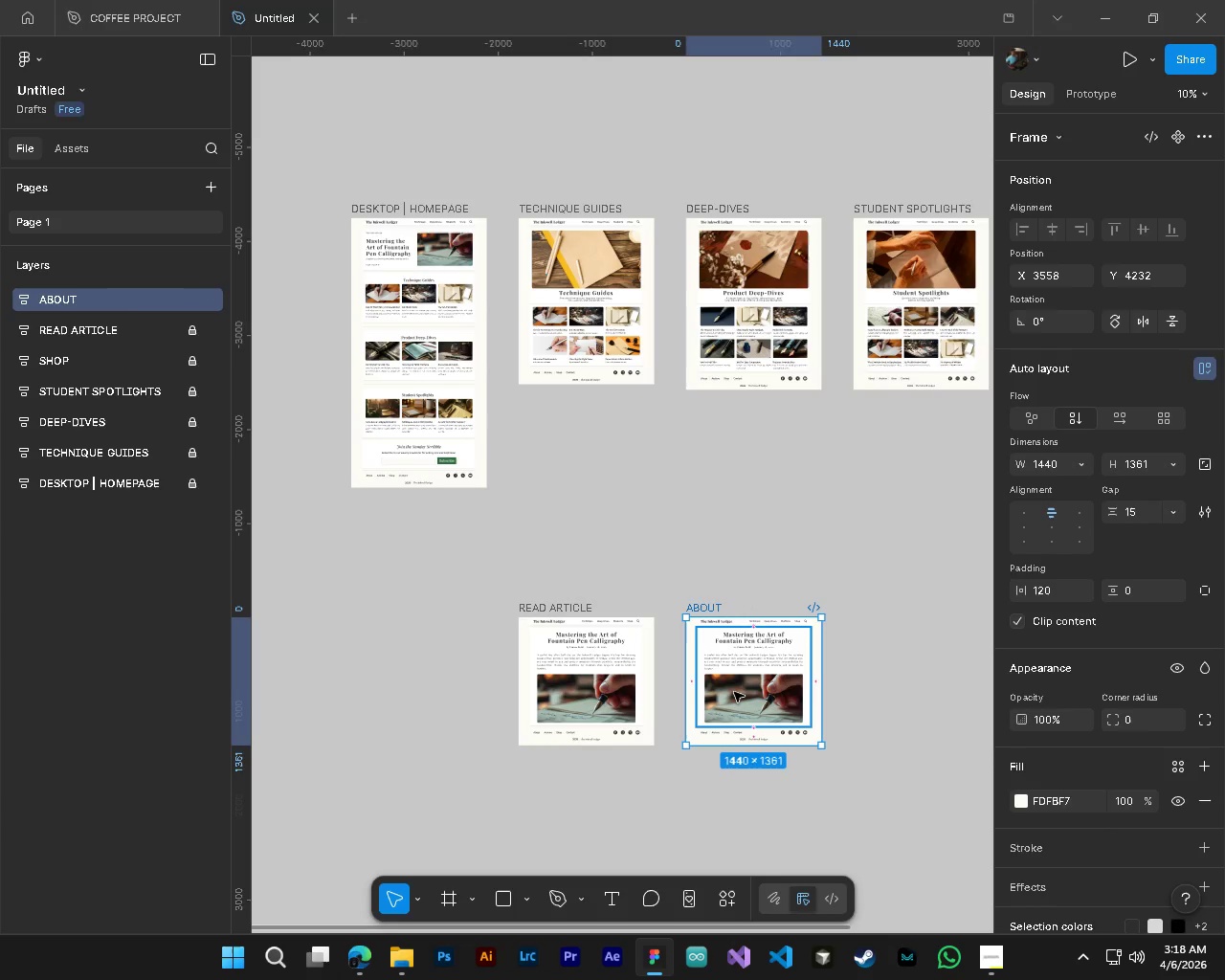 
hold_key(key=ControlLeft, duration=0.66)
 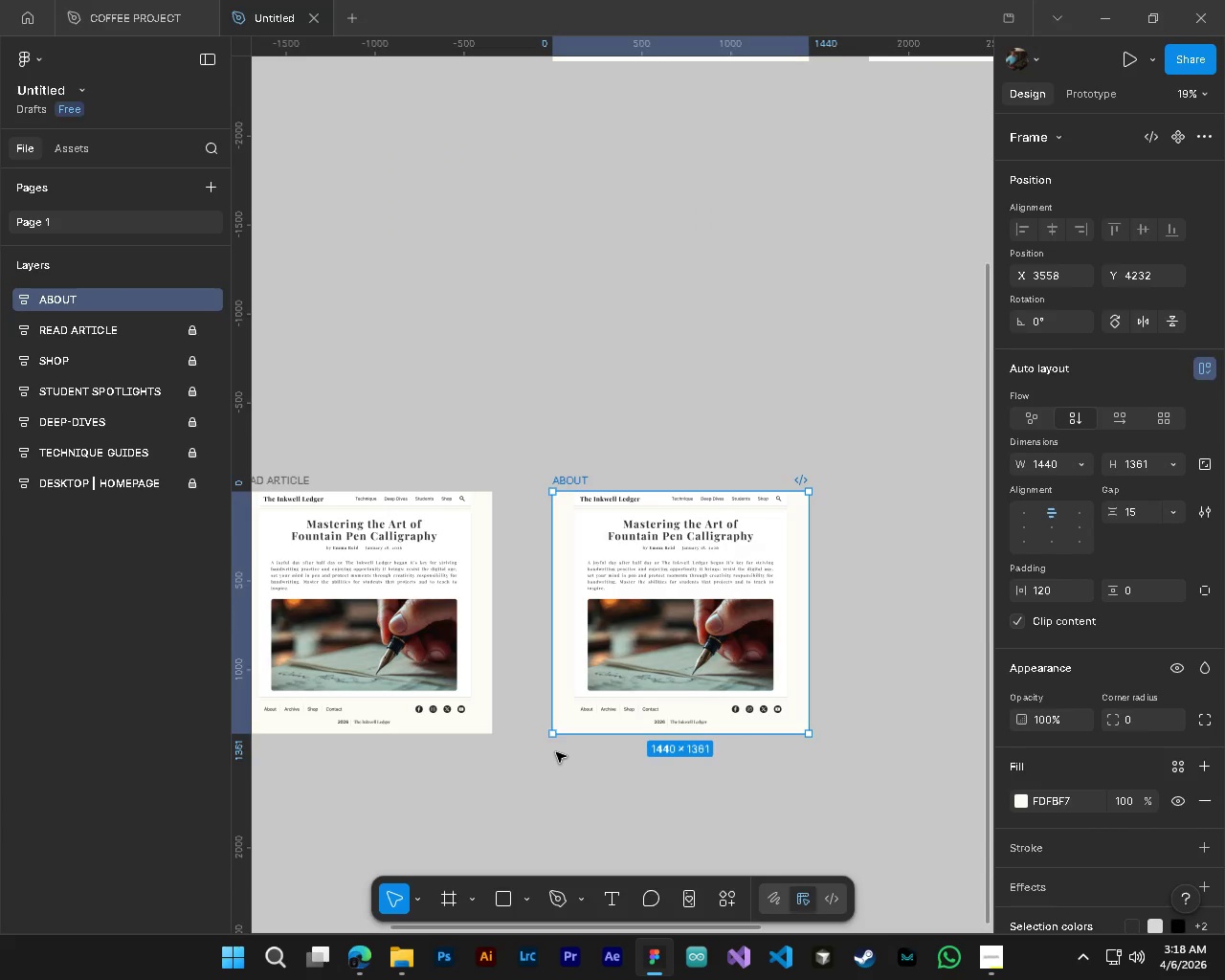 
hold_key(key=AltLeft, duration=0.61)
 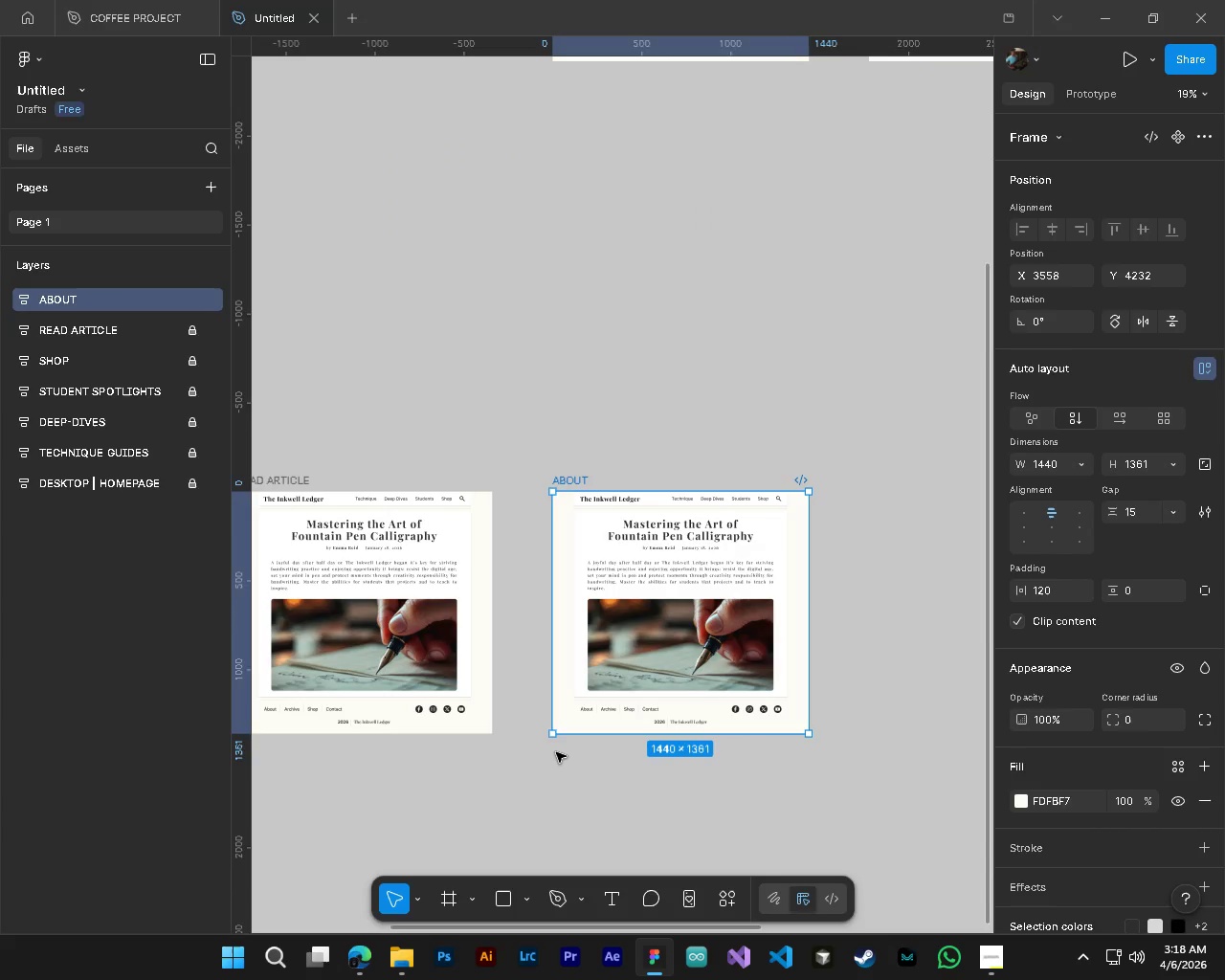 
key(Shift+ShiftLeft)
 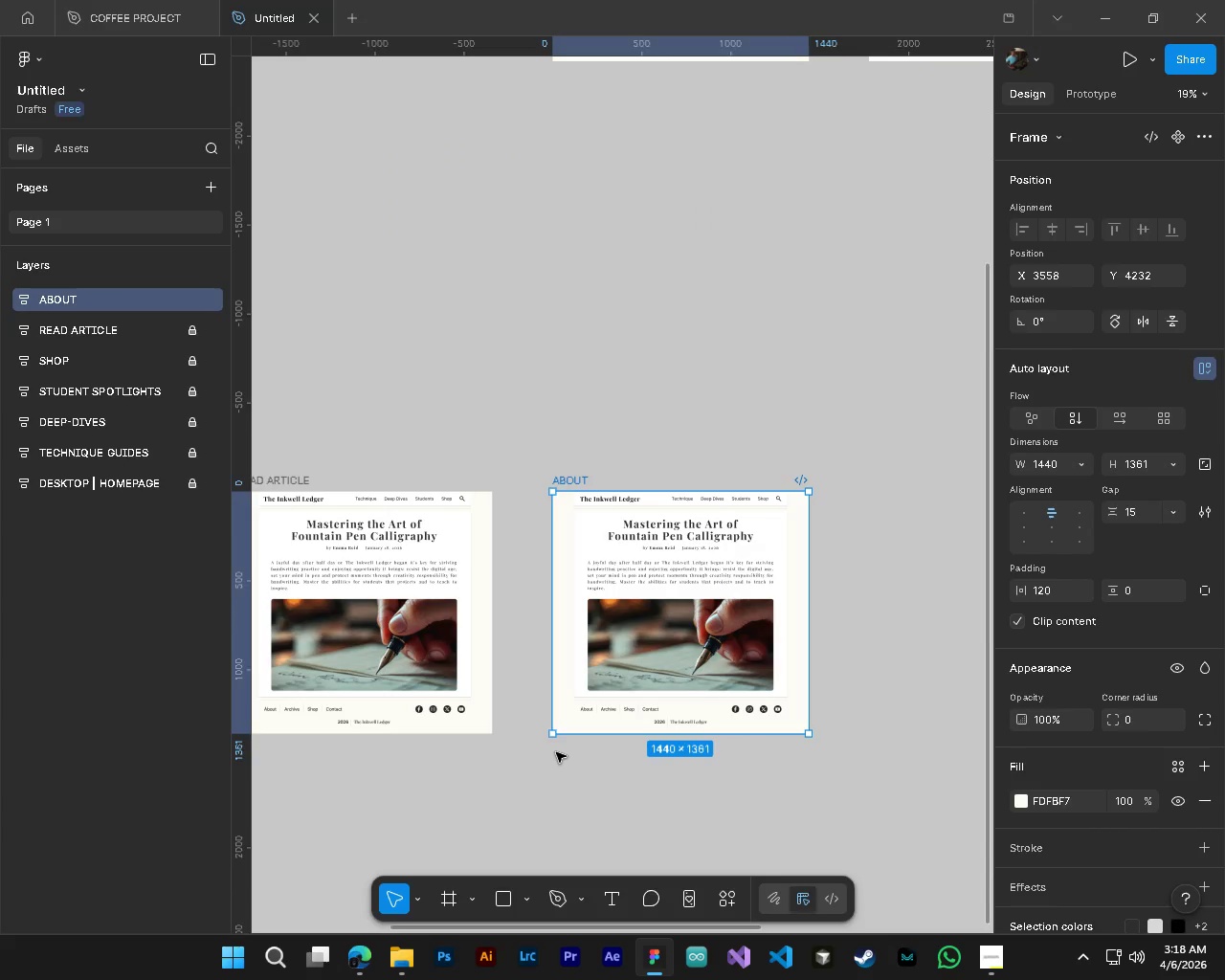 
scroll: coordinate [835, 759], scroll_direction: up, amount: 5.0
 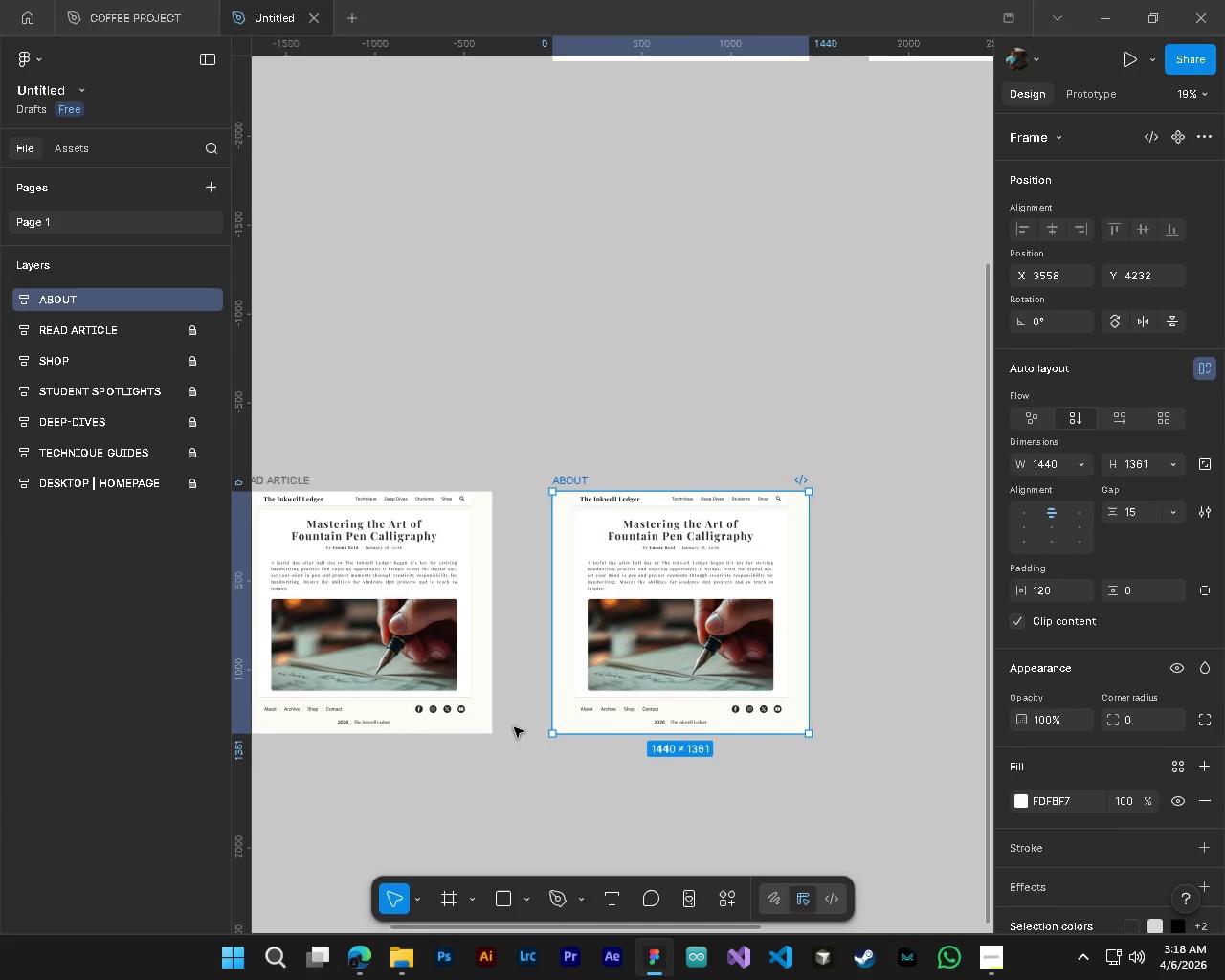 
key(CapsLock)
 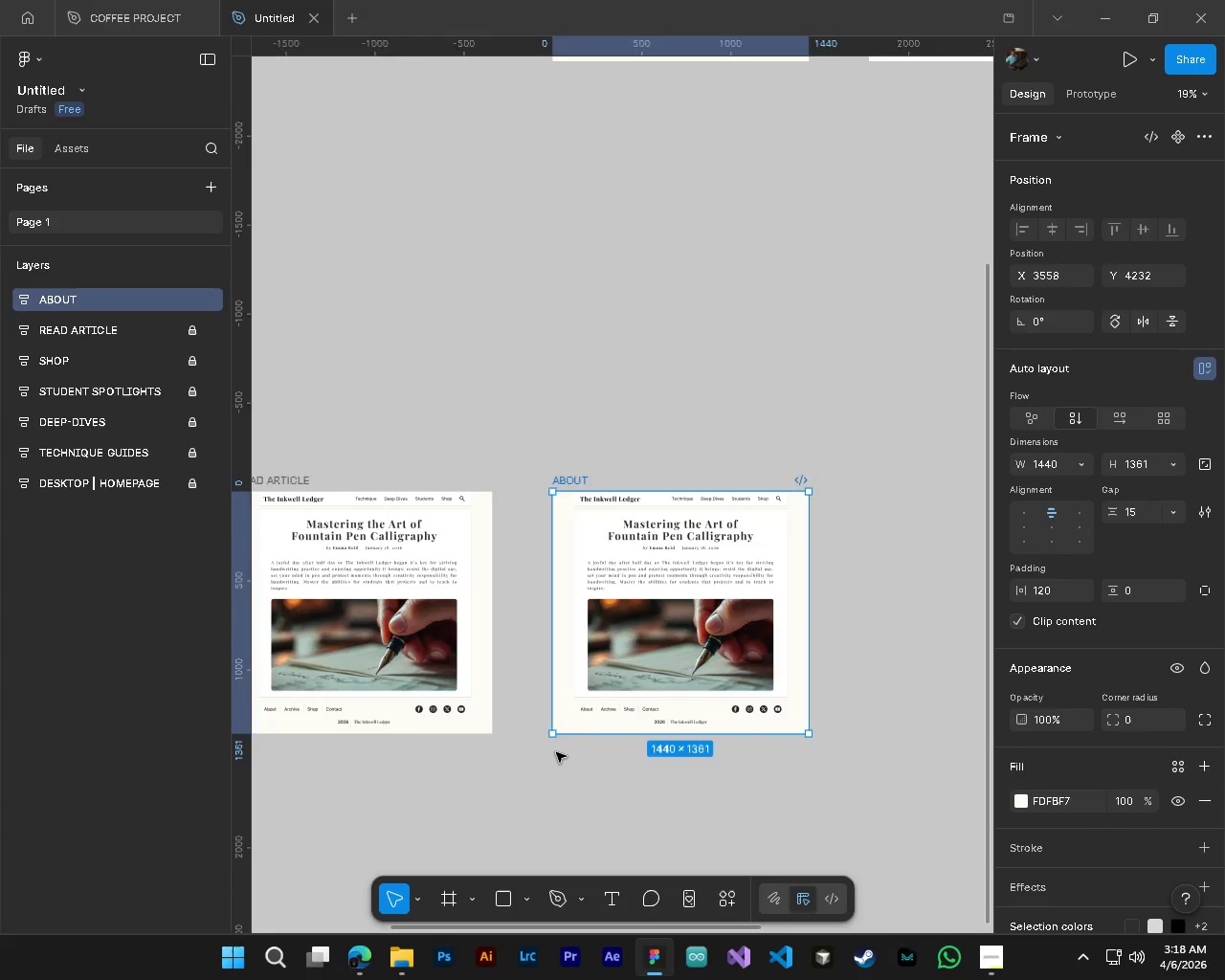 
key(Shift+ShiftLeft)
 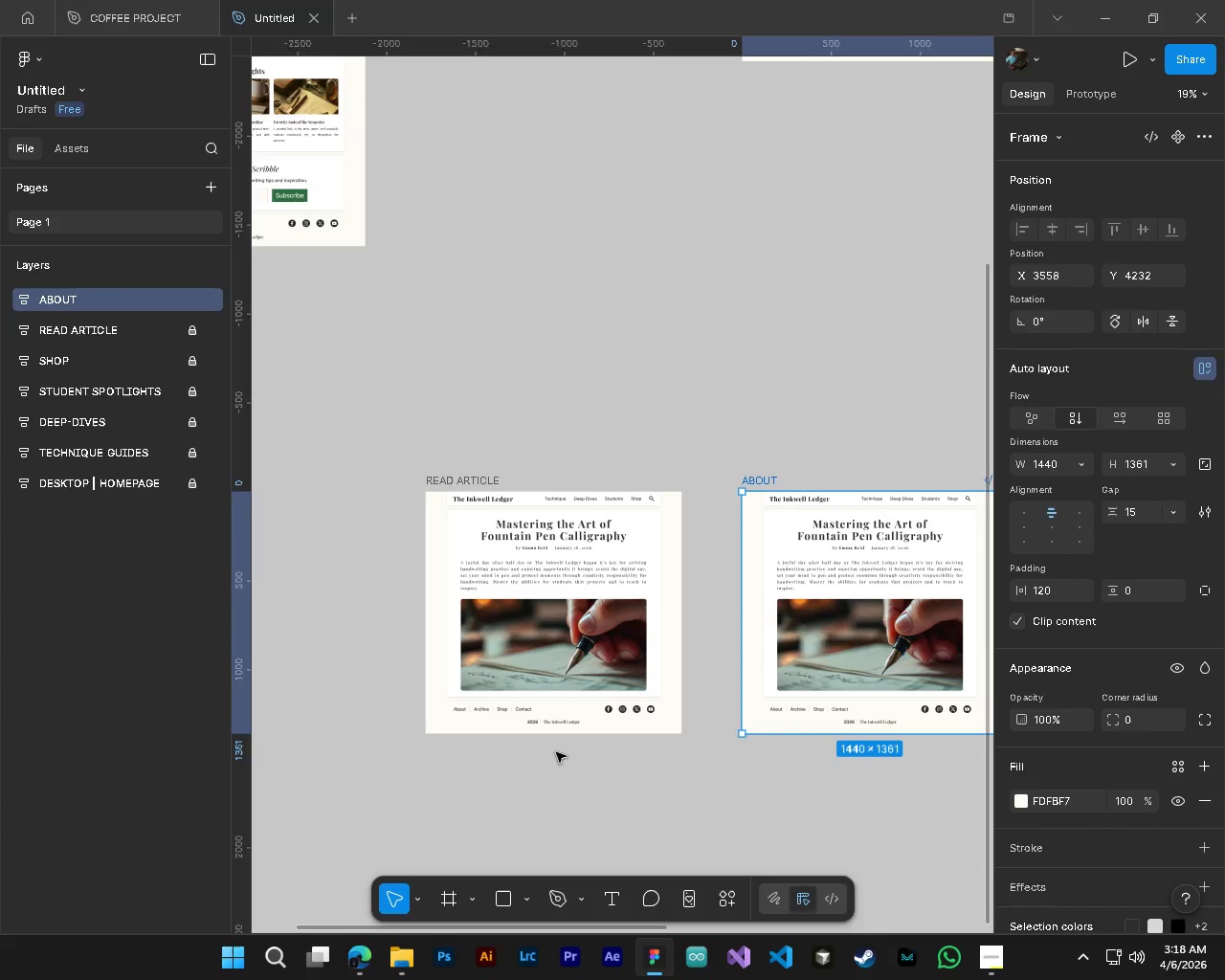 
hold_key(key=AltLeft, duration=1.5)
 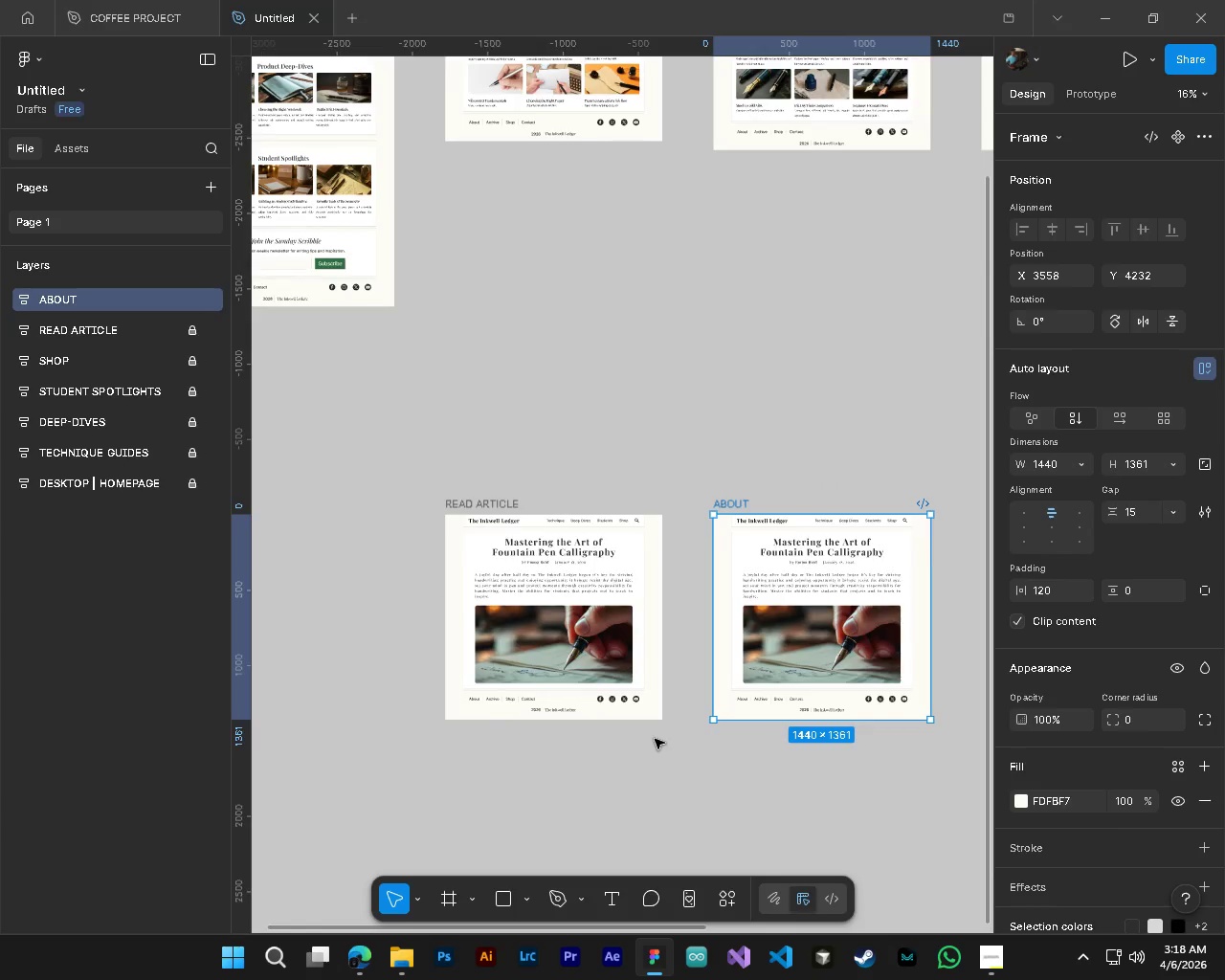 
hold_key(key=ControlLeft, duration=2.23)
 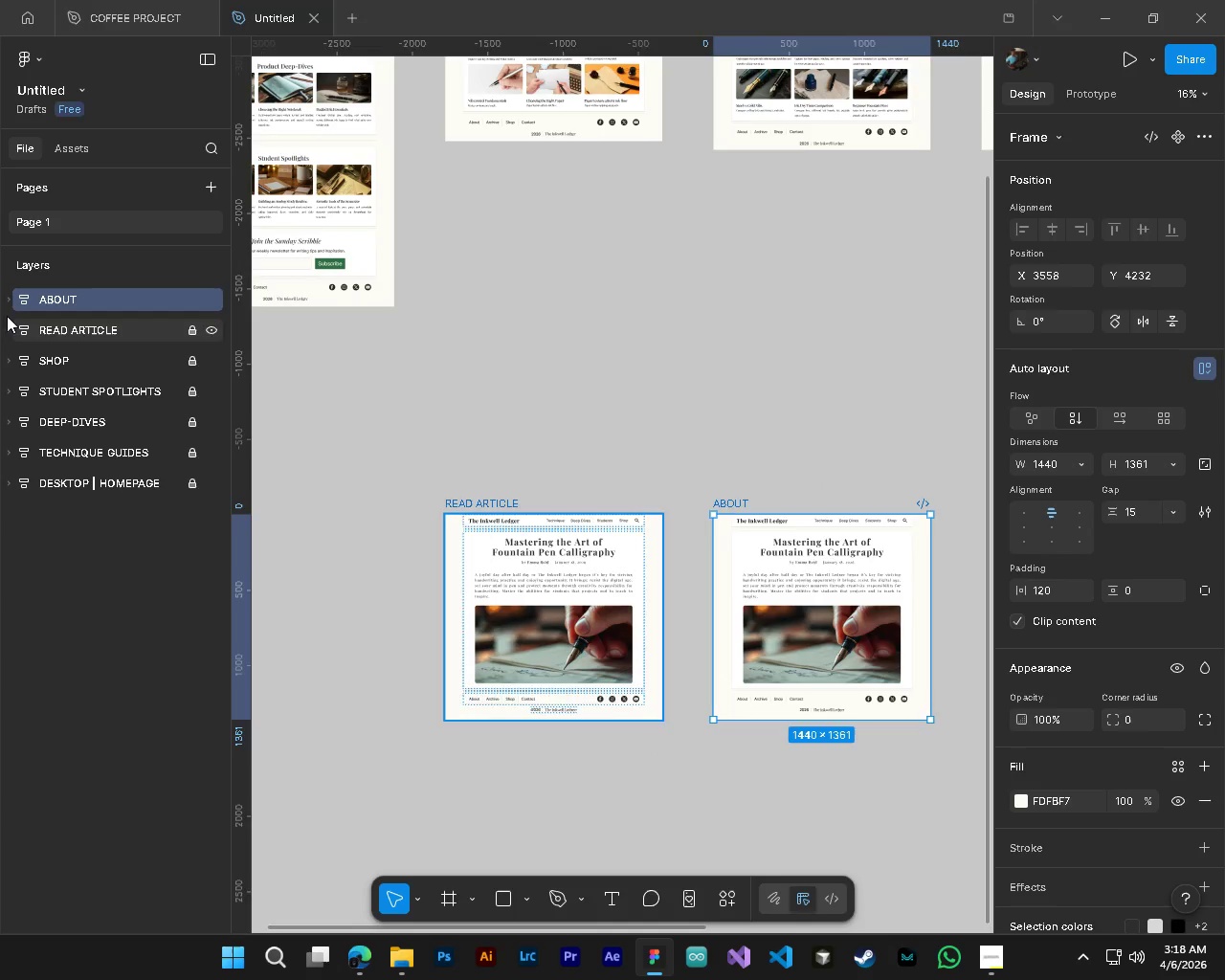 
scroll: coordinate [702, 787], scroll_direction: up, amount: 8.0
 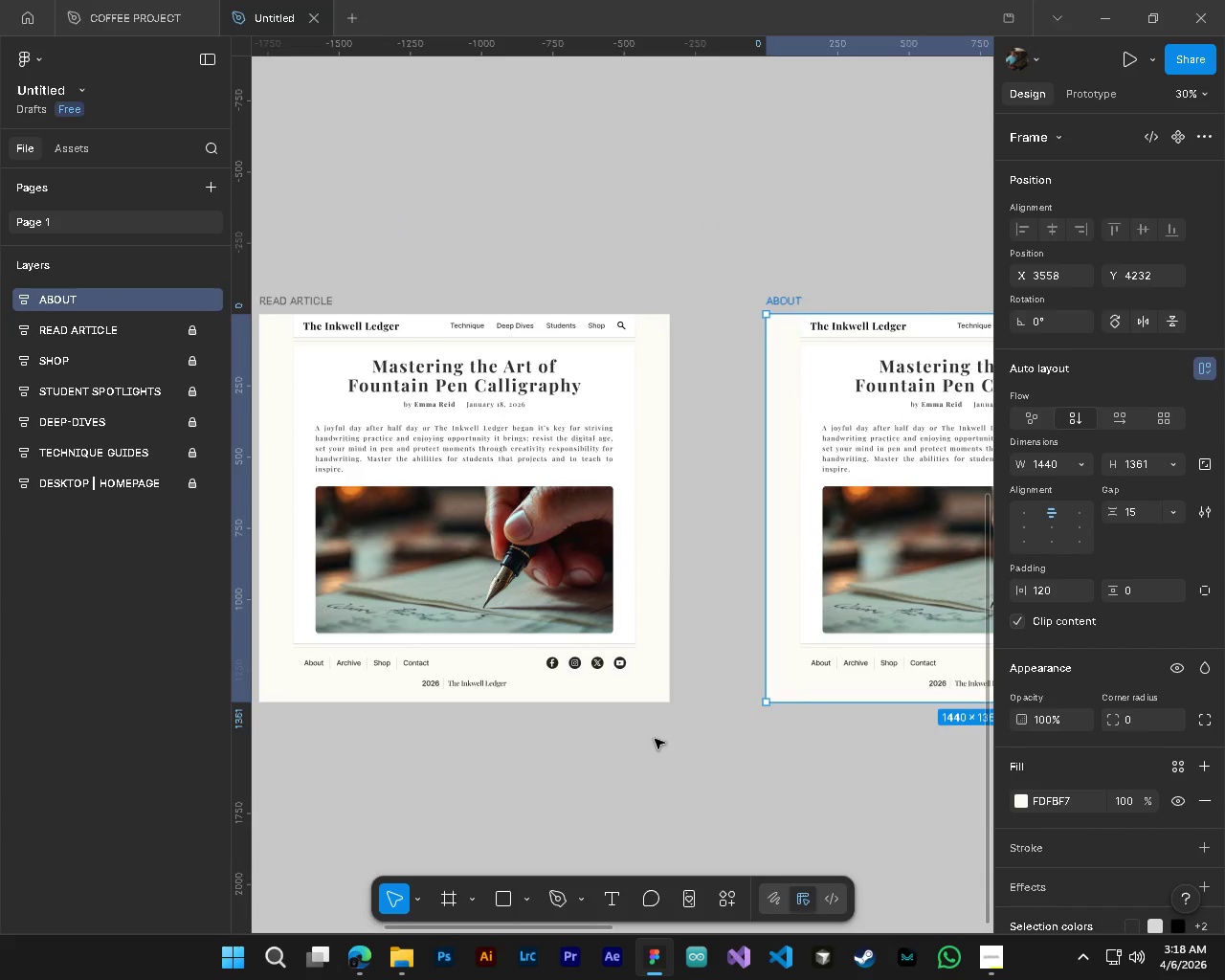 
hold_key(key=AltLeft, duration=0.69)
scroll: coordinate [655, 739], scroll_direction: down, amount: 5.0
 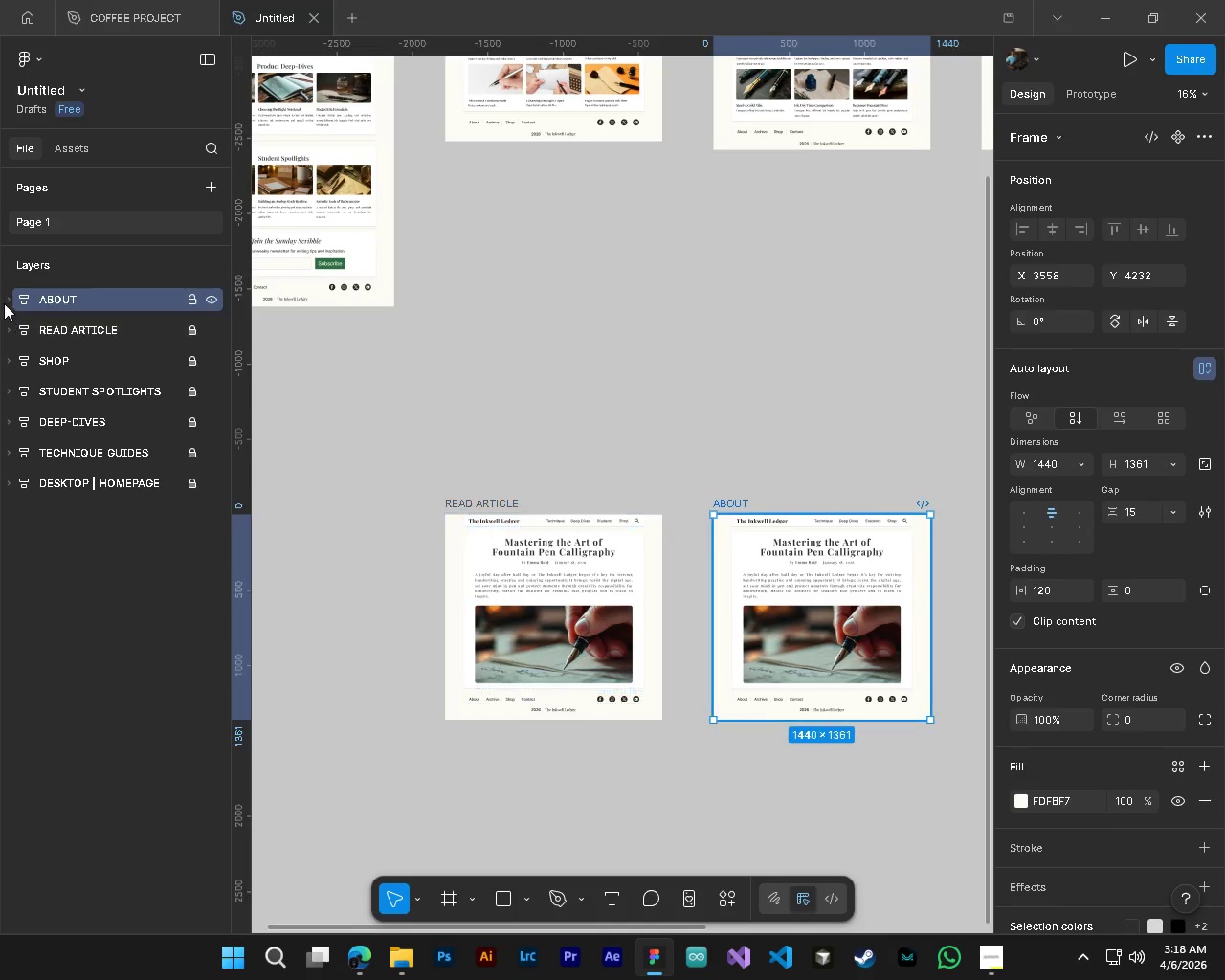 
left_click([7, 301])
 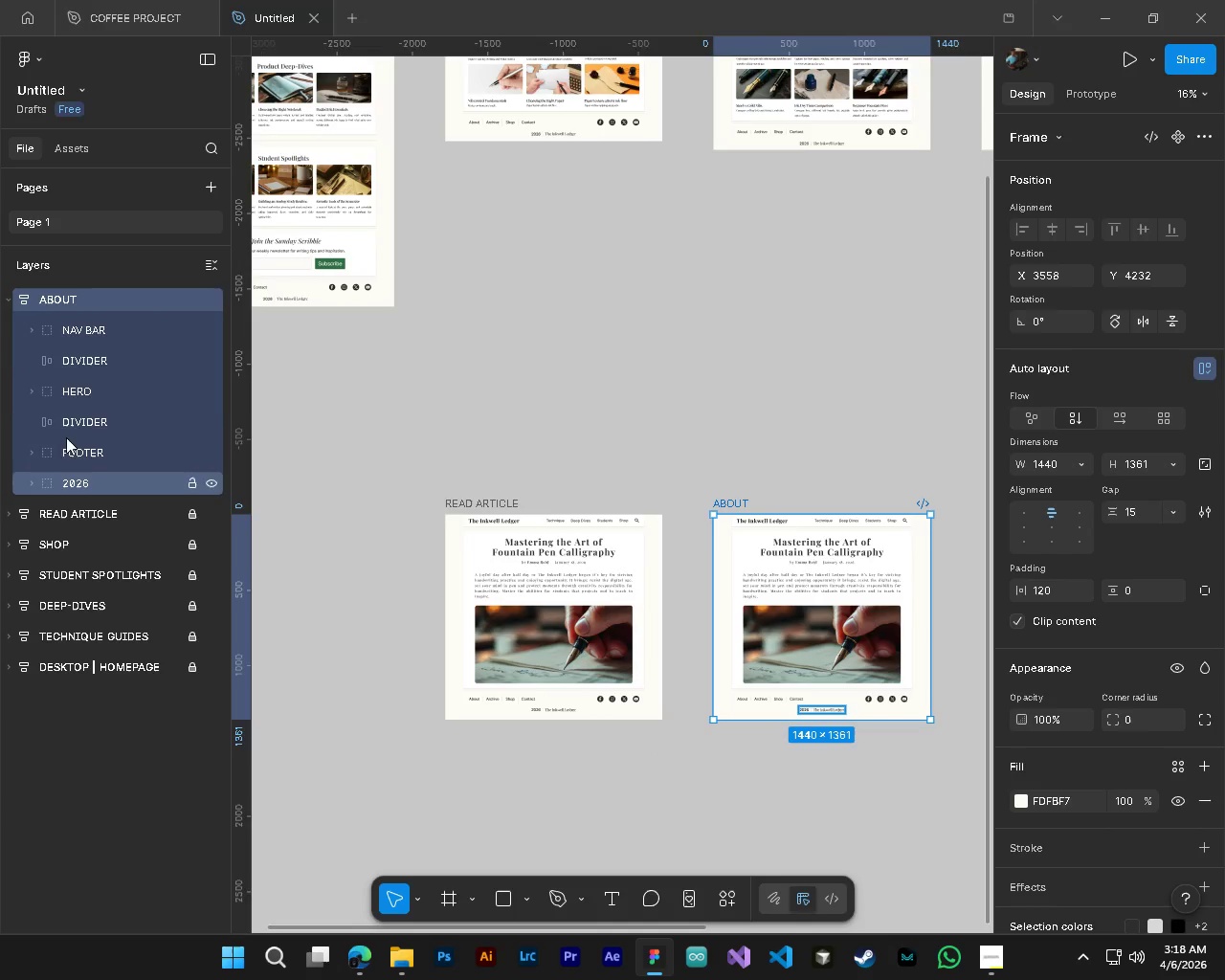 
left_click([66, 335])
 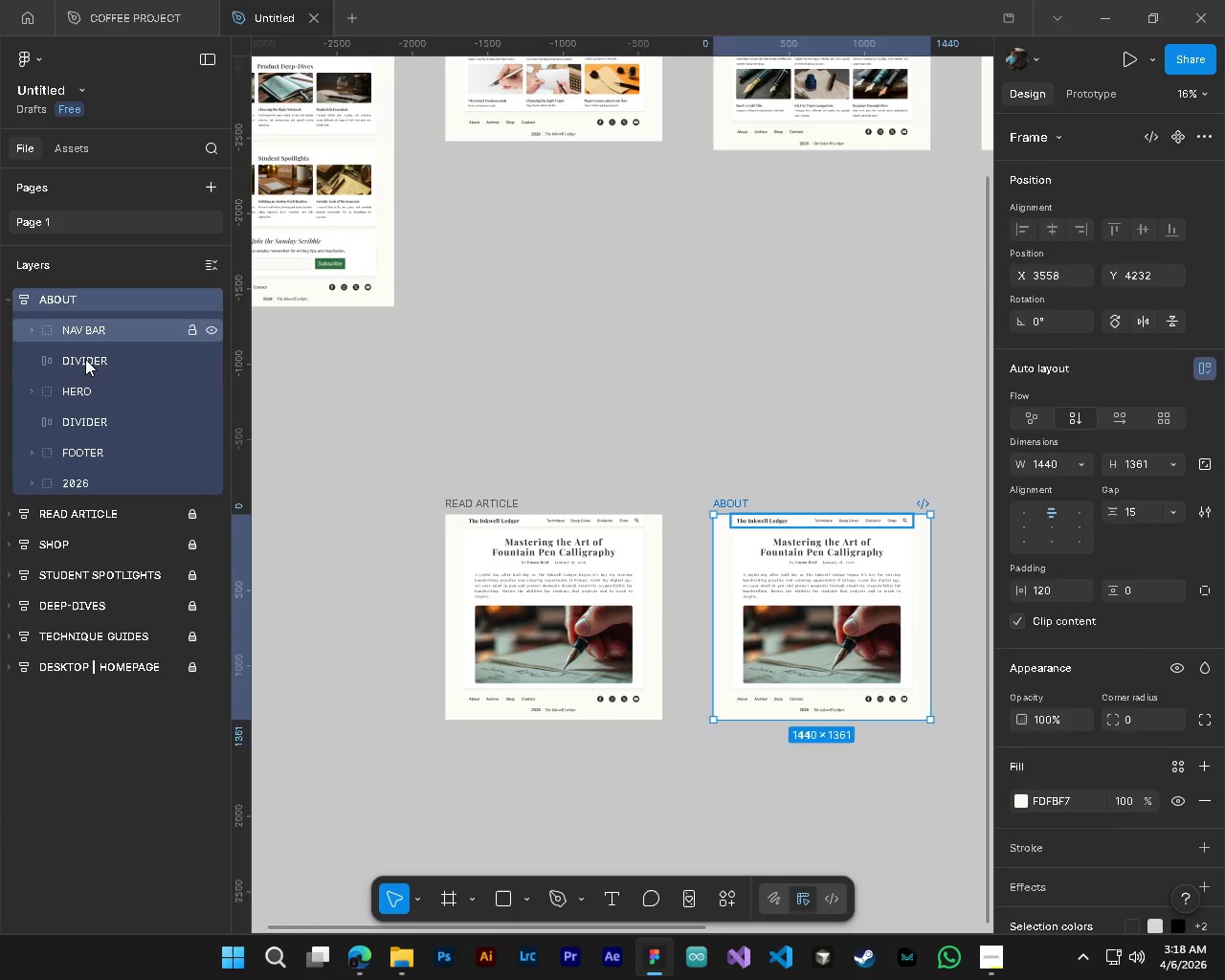 
hold_key(key=ShiftLeft, duration=1.53)
left_click([85, 359])
 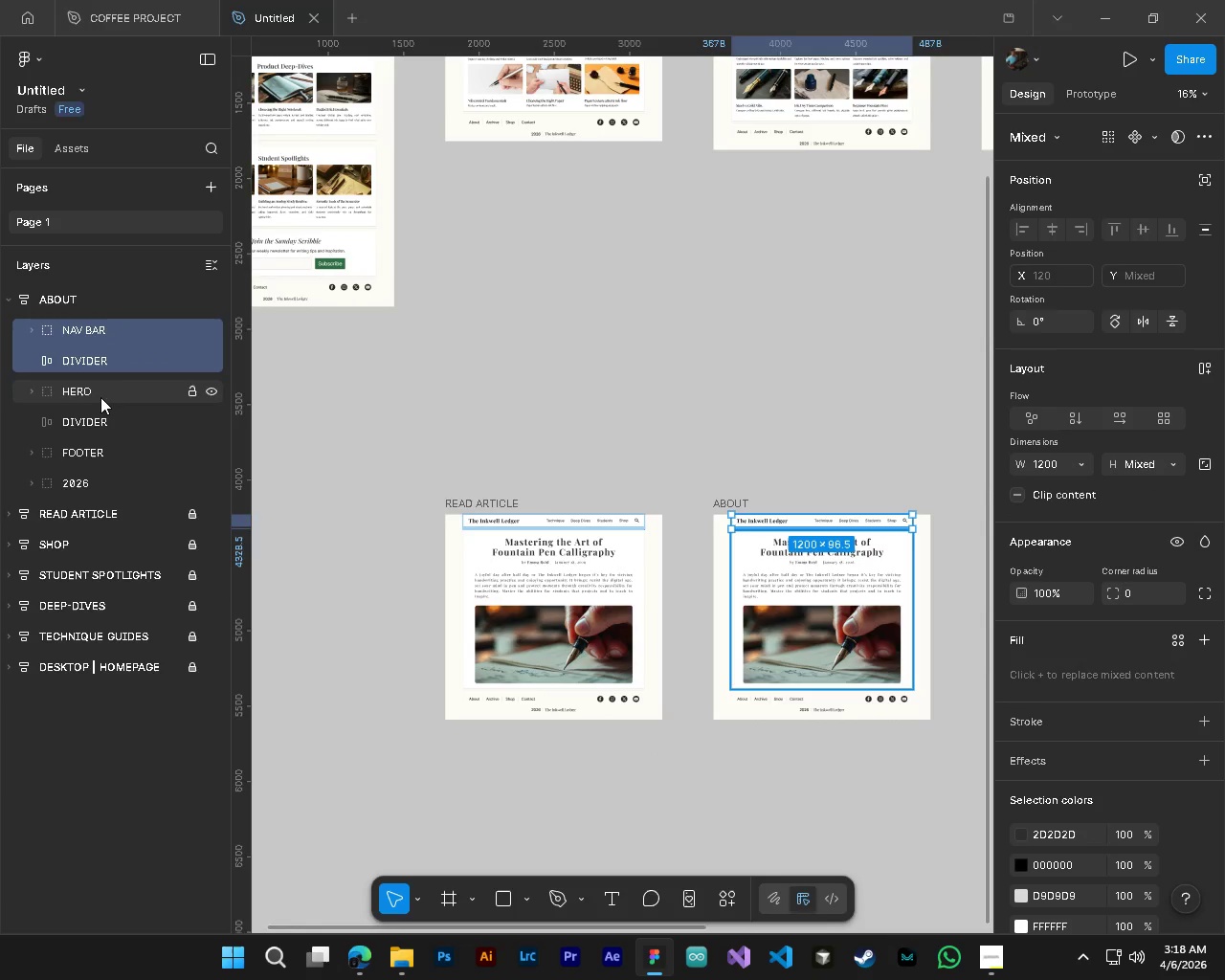 
hold_key(key=ShiftLeft, duration=1.51)
left_click([107, 424])
 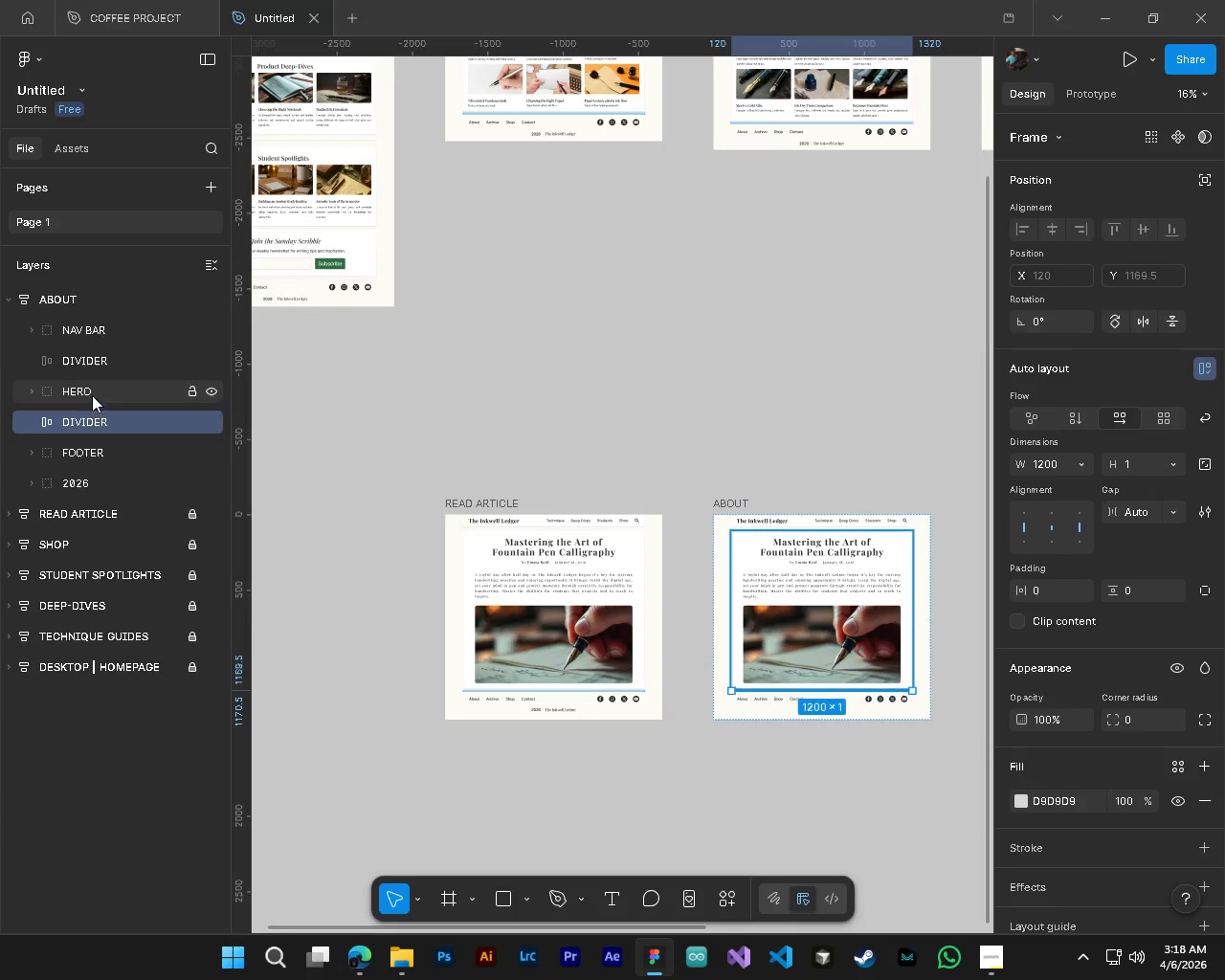 
left_click([92, 391])
 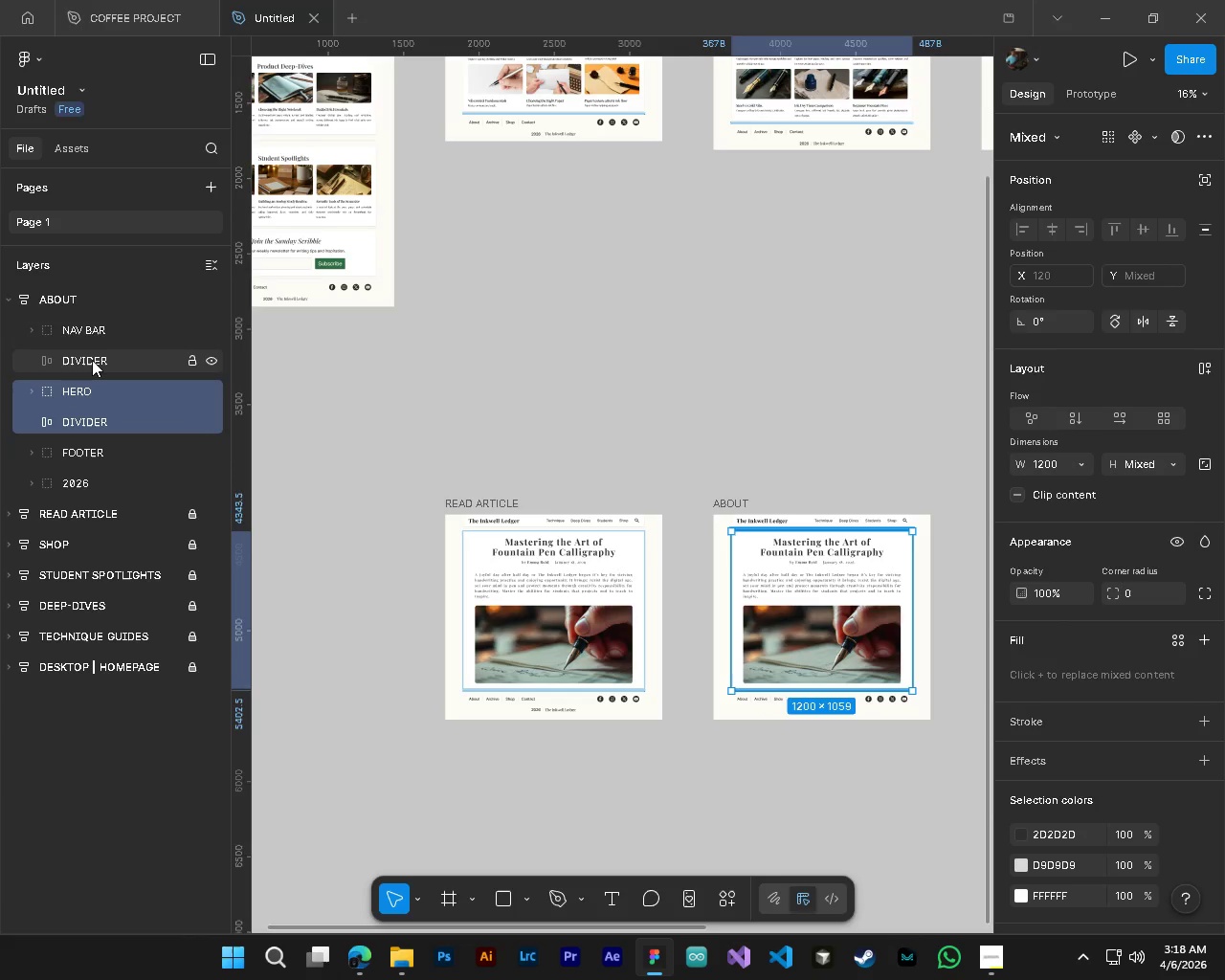 
hold_key(key=ShiftLeft, duration=1.52)
double_click([92, 360])
 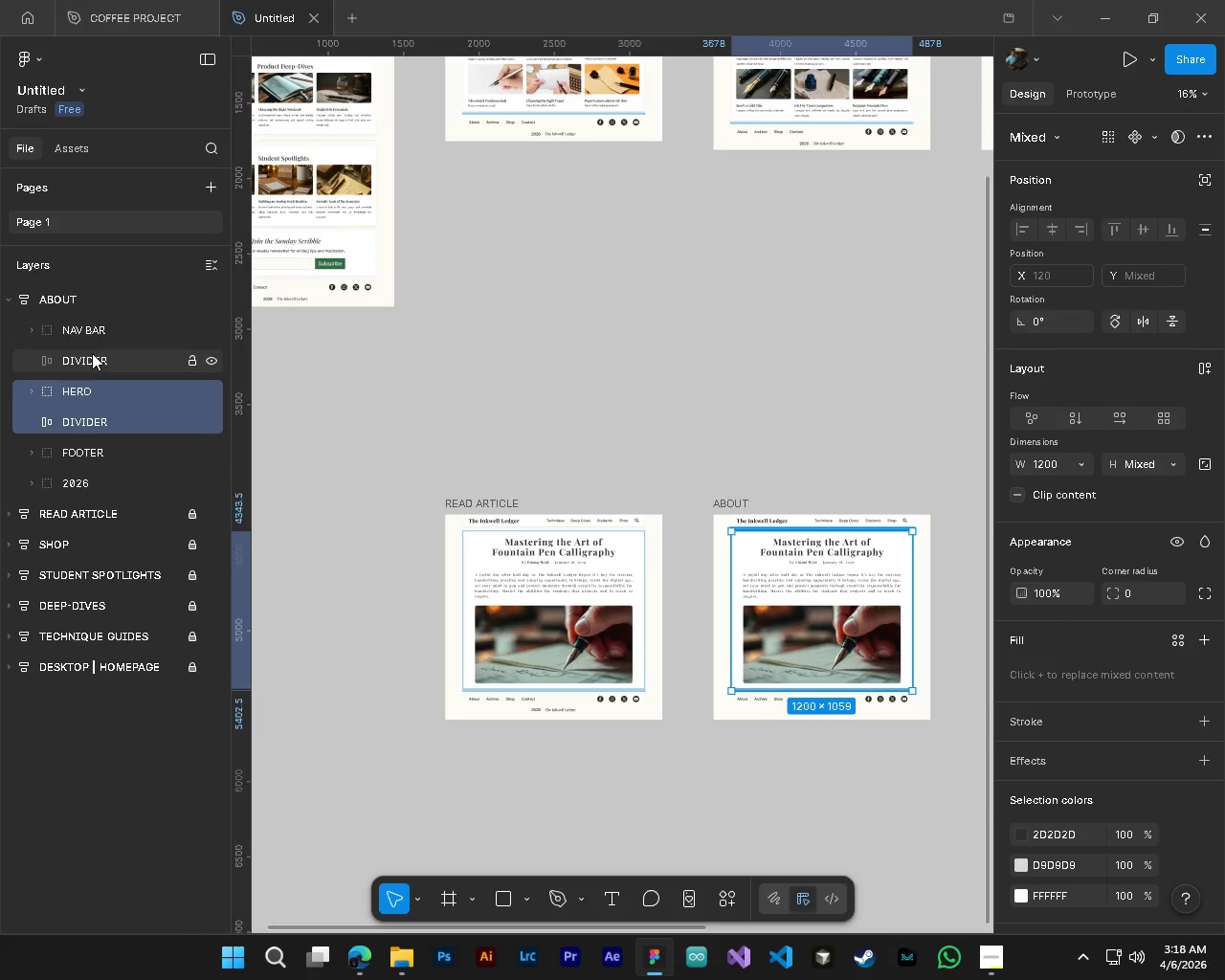 
triple_click([95, 330])
 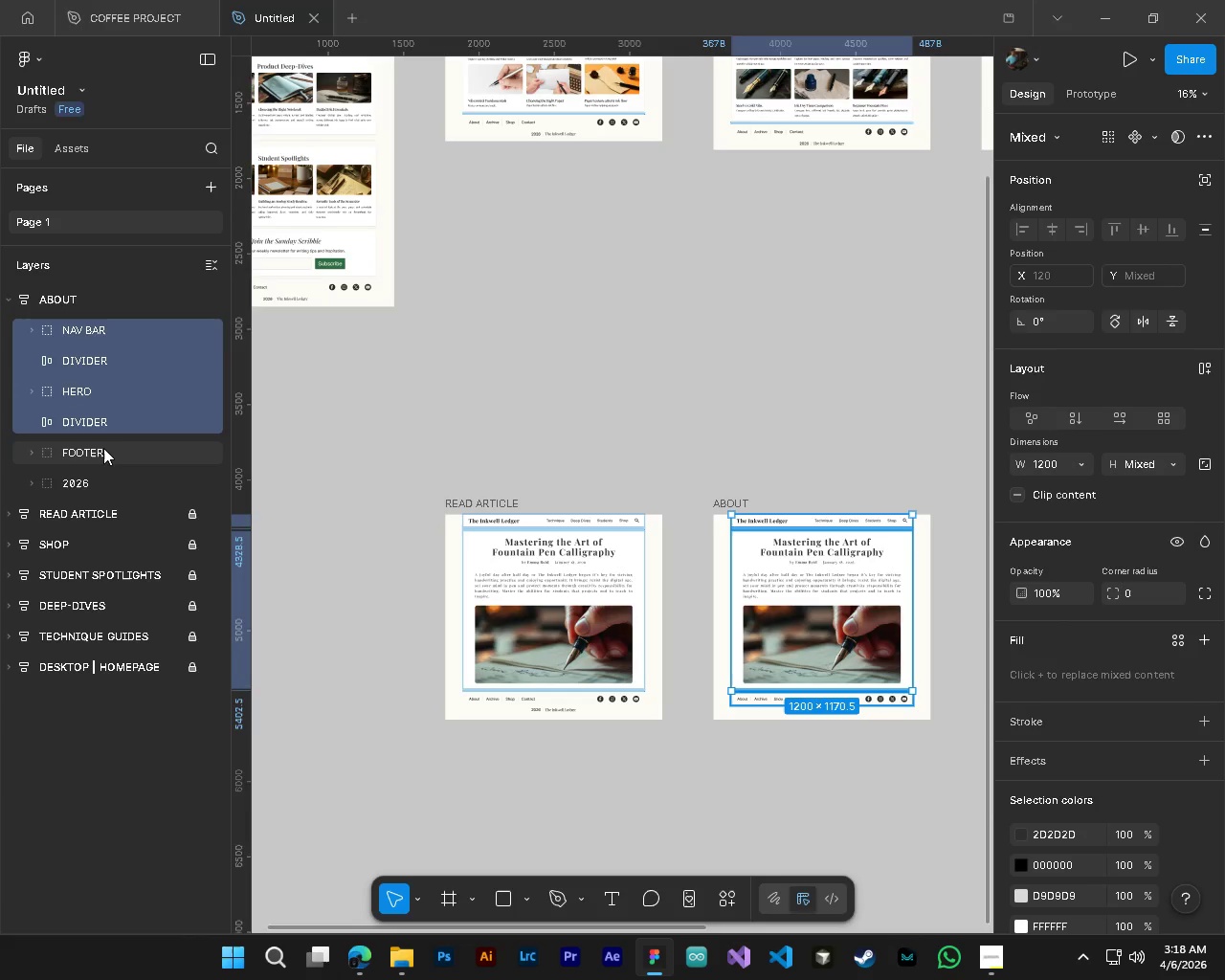 
left_click([103, 448])
 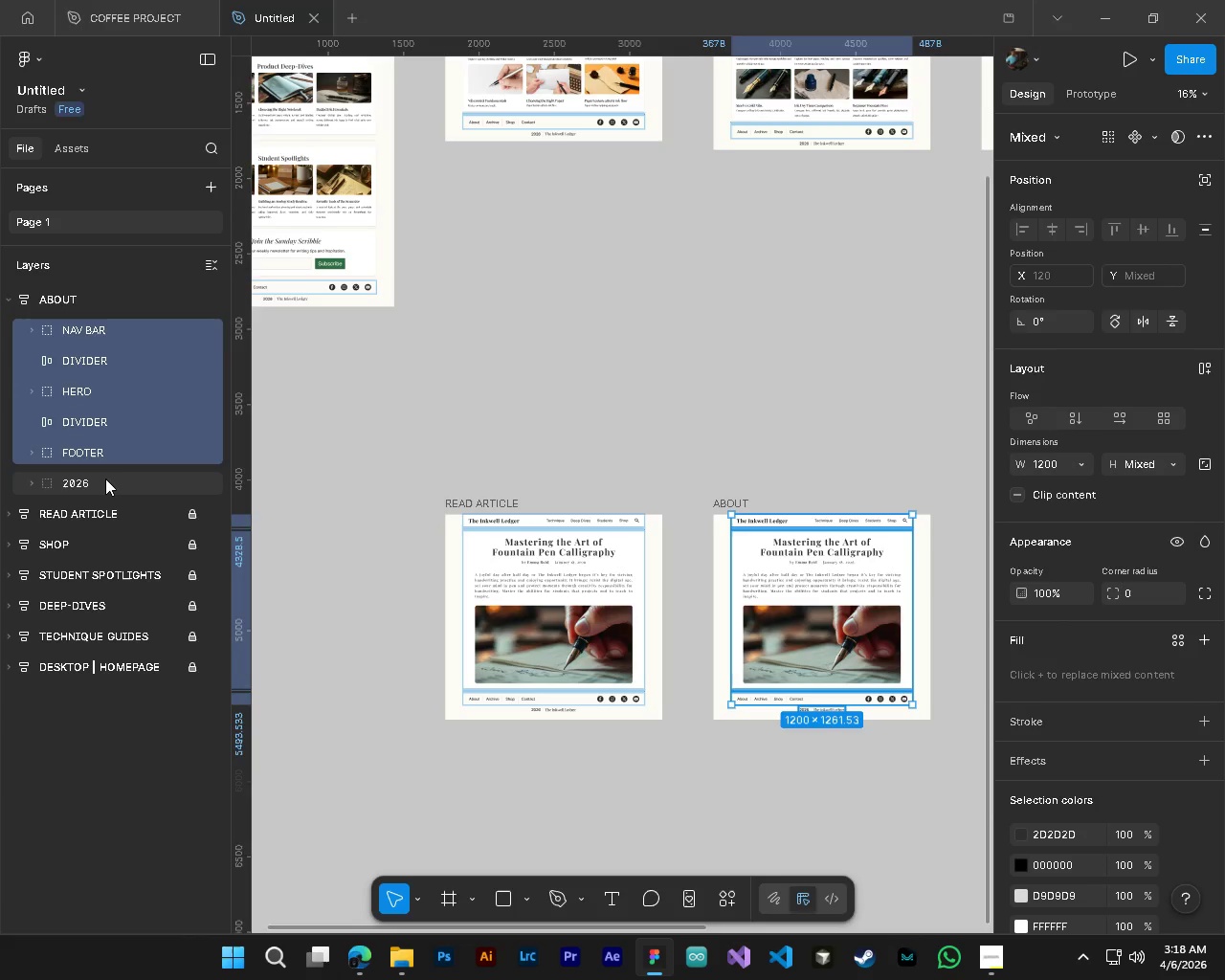 
double_click([105, 479])
 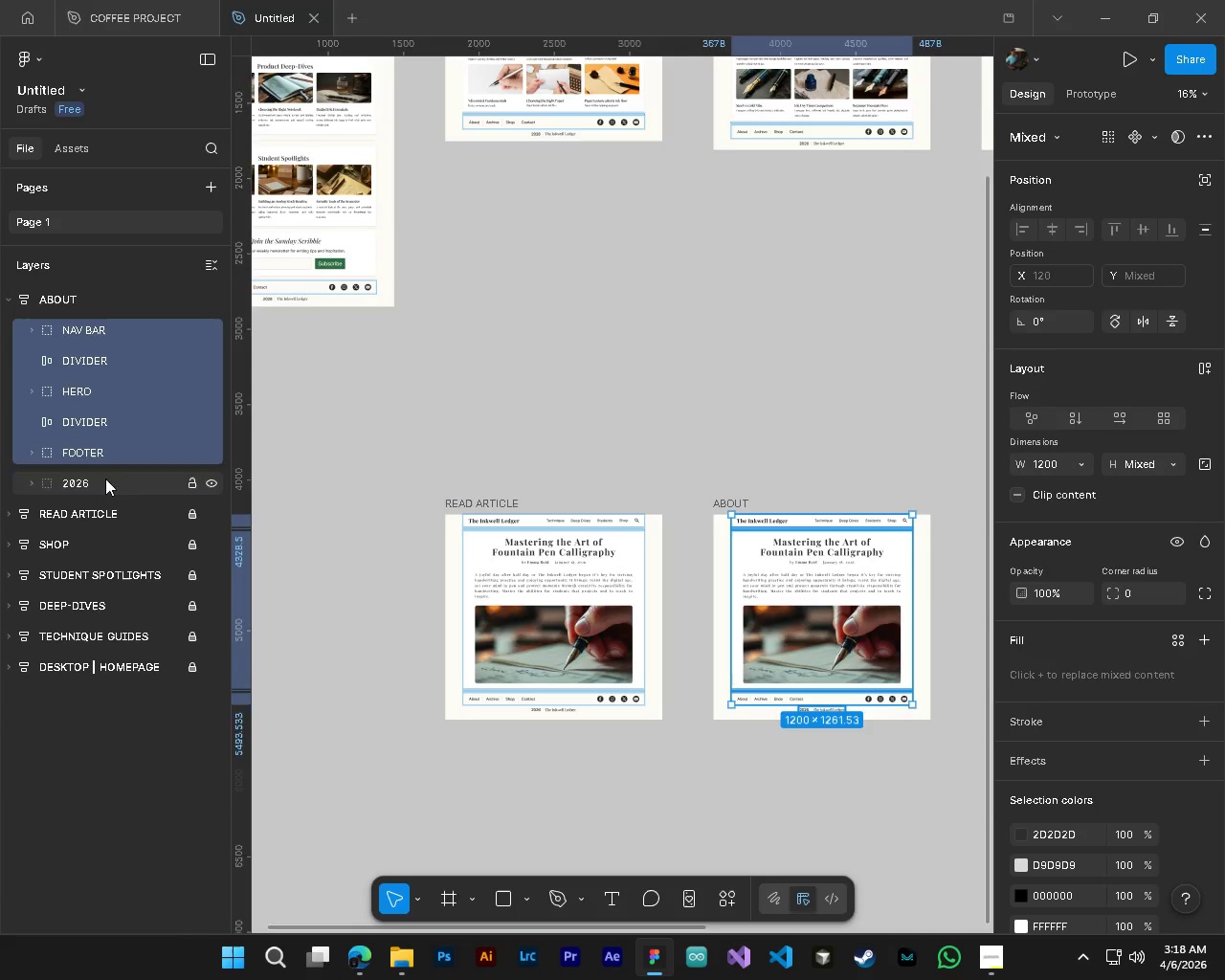 
key(Shift+ShiftLeft)
 